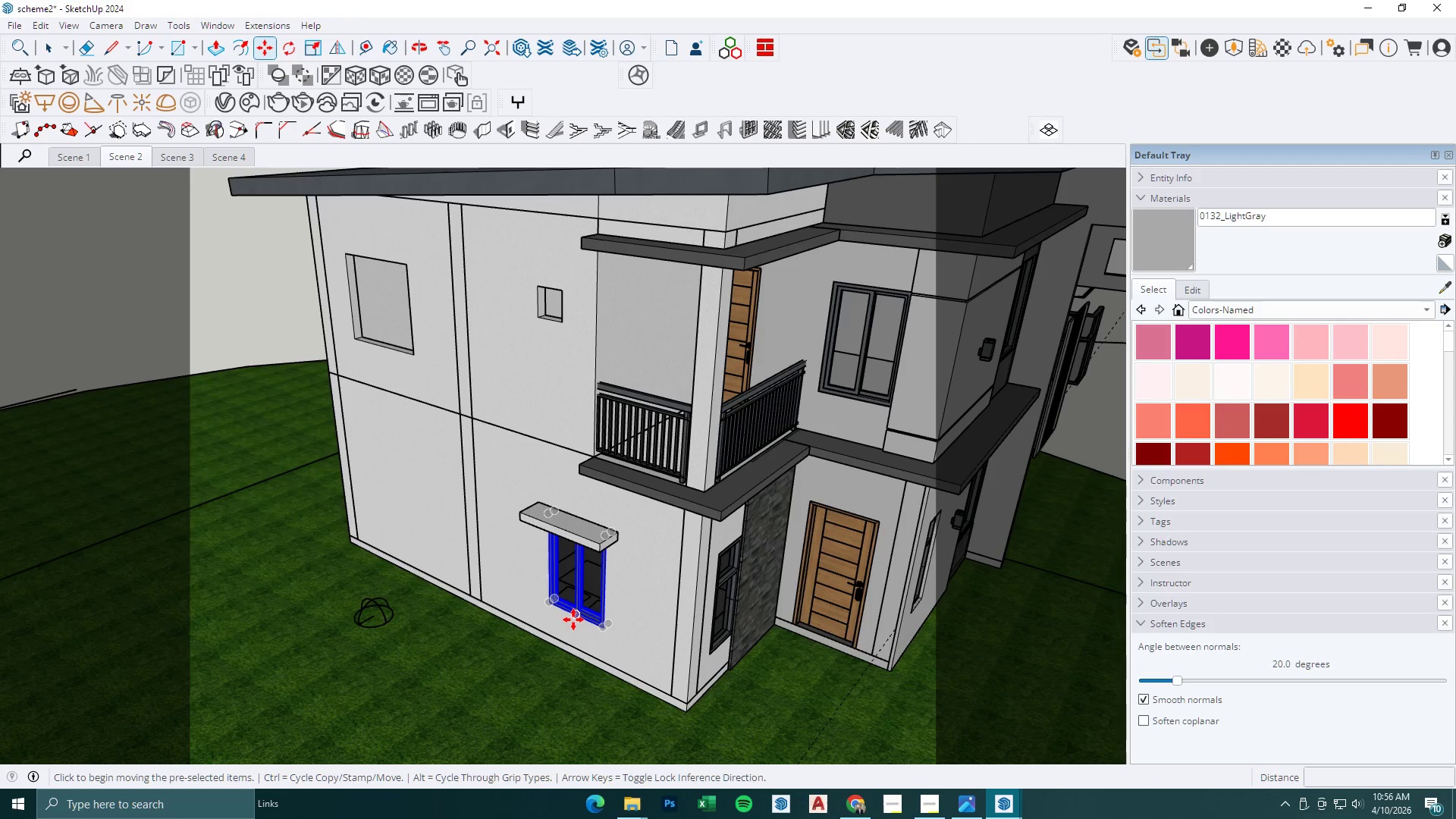 
left_click([573, 620])
 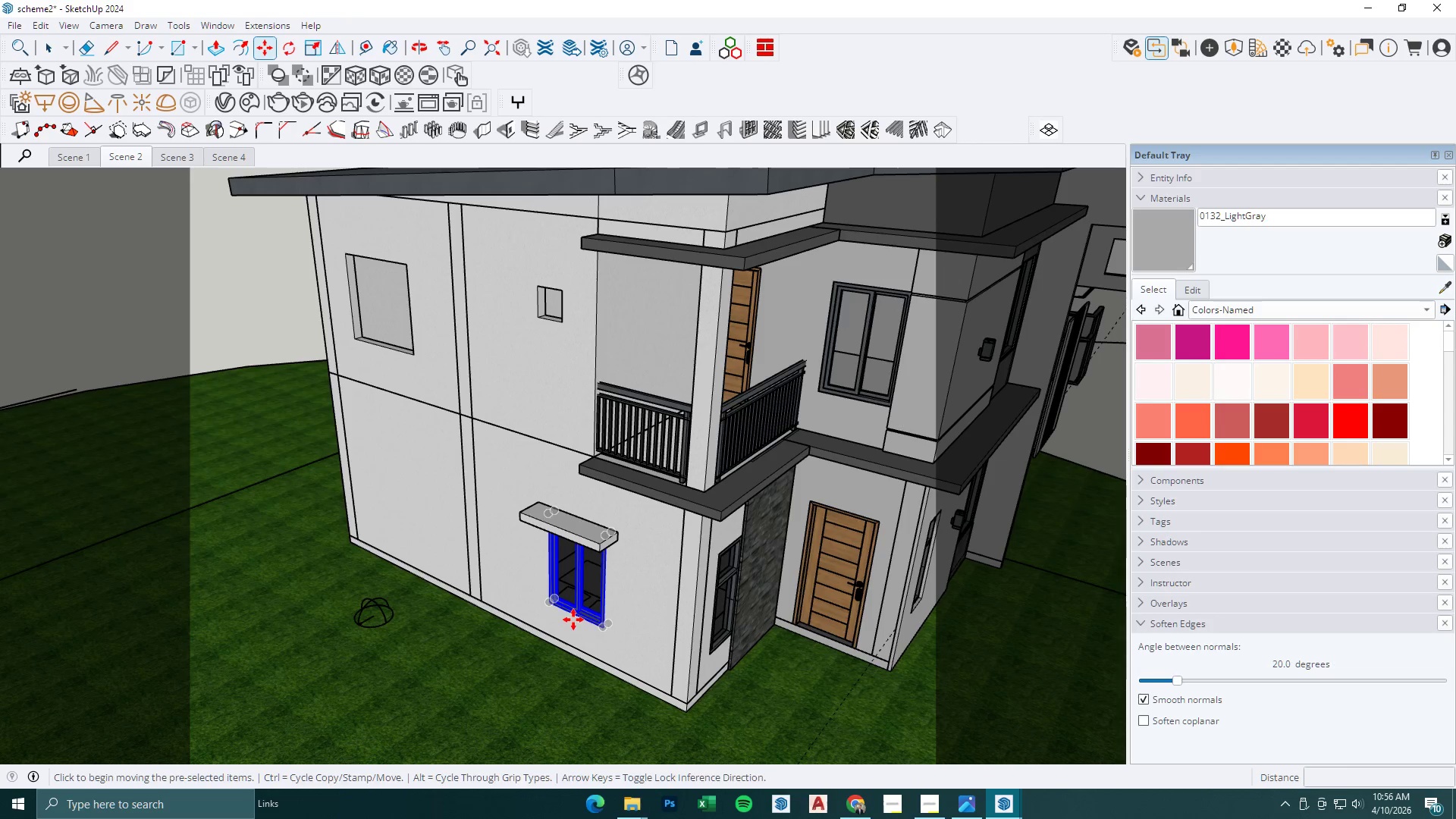 
key(Control+ControlLeft)
 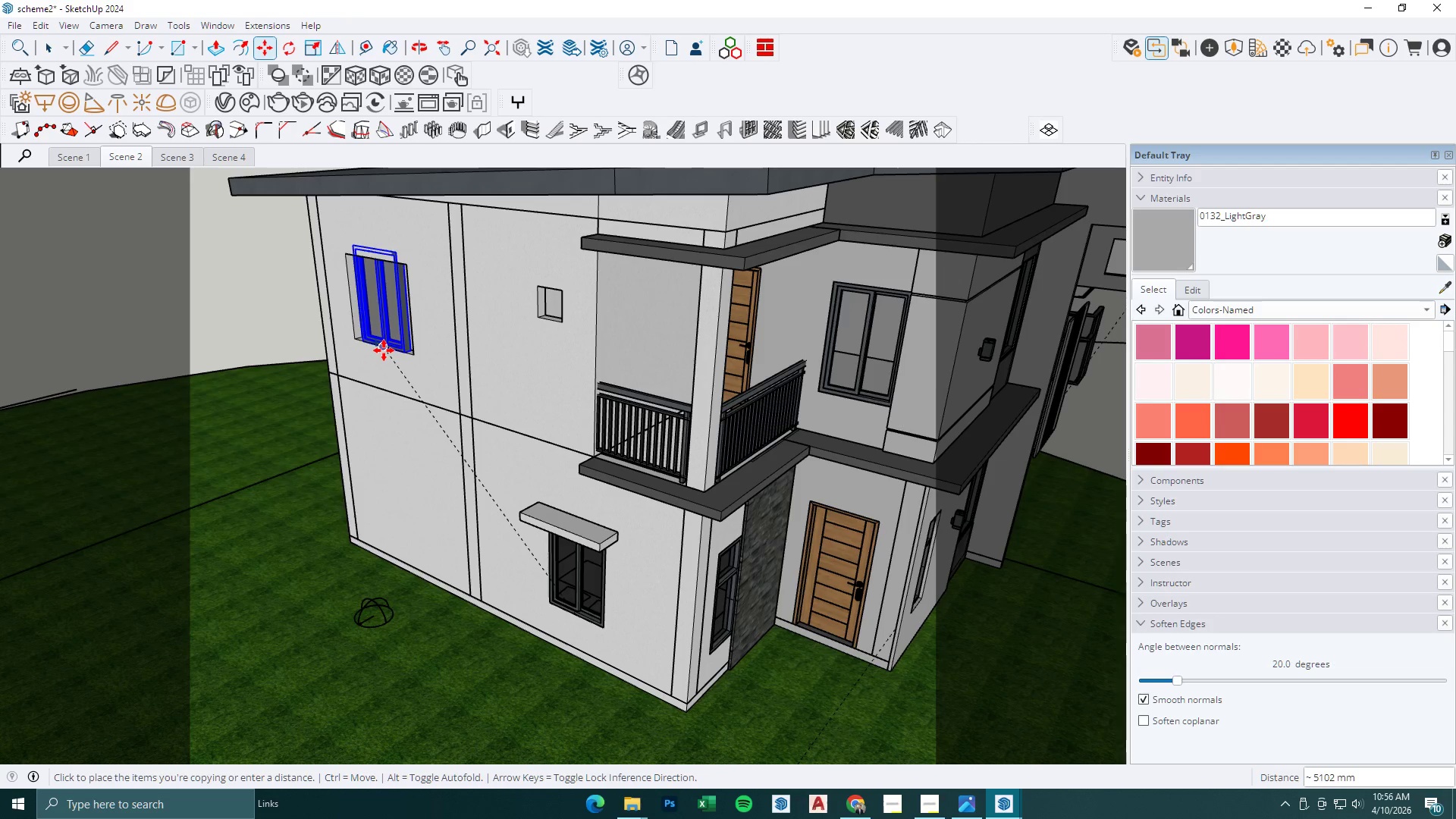 
left_click([384, 349])
 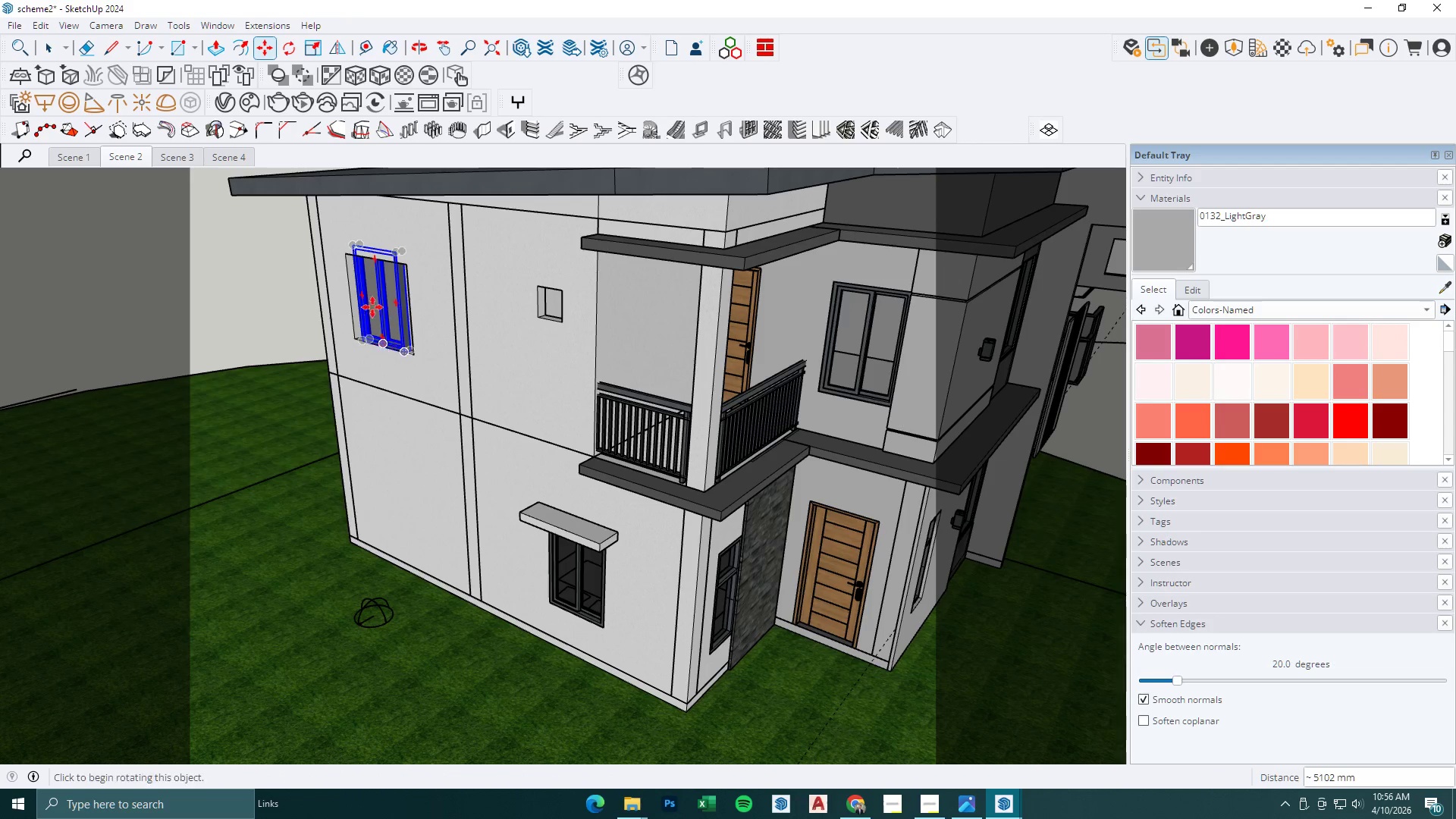 
scroll: coordinate [370, 234], scroll_direction: up, amount: 9.0
 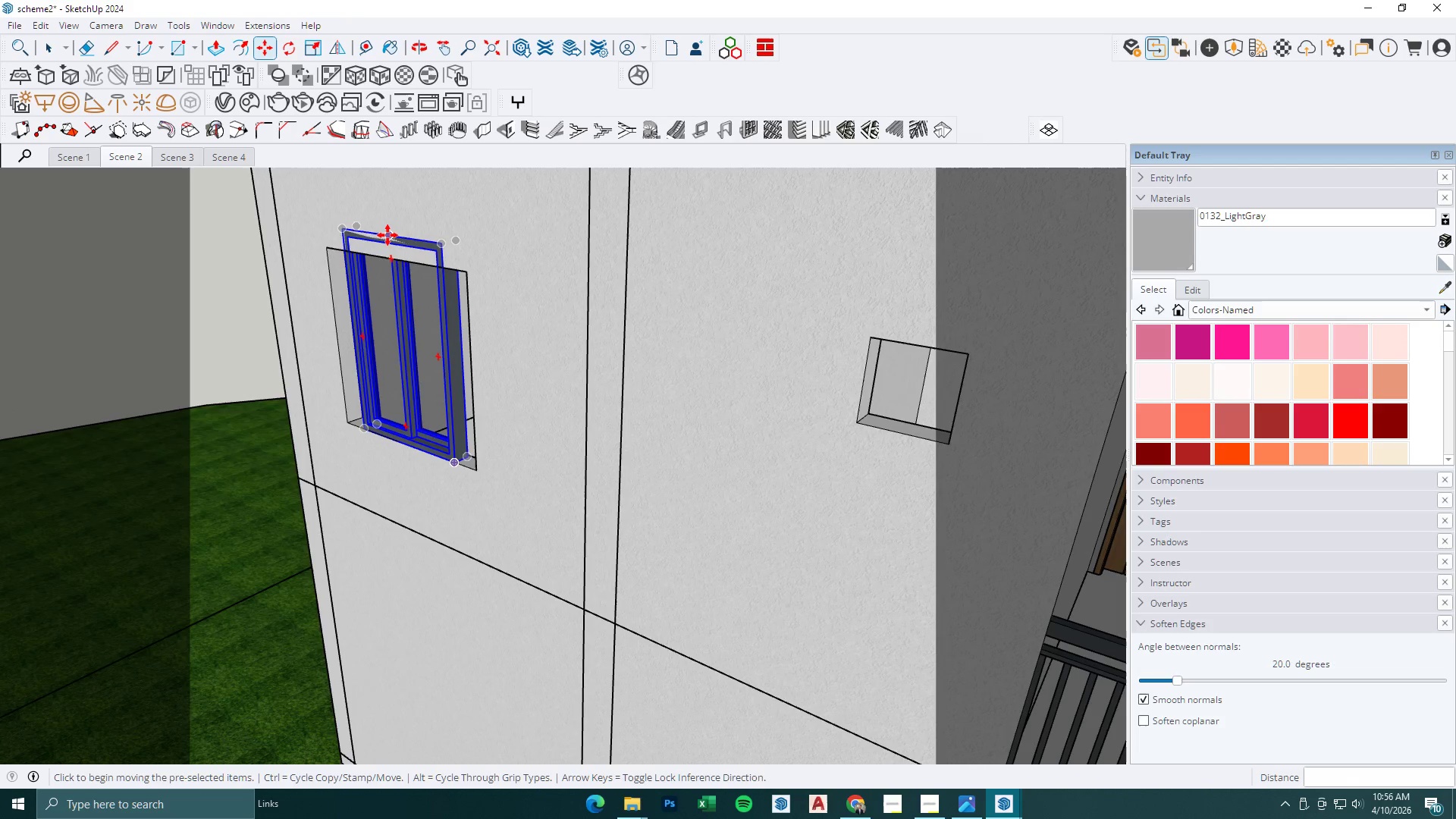 
left_click([389, 236])
 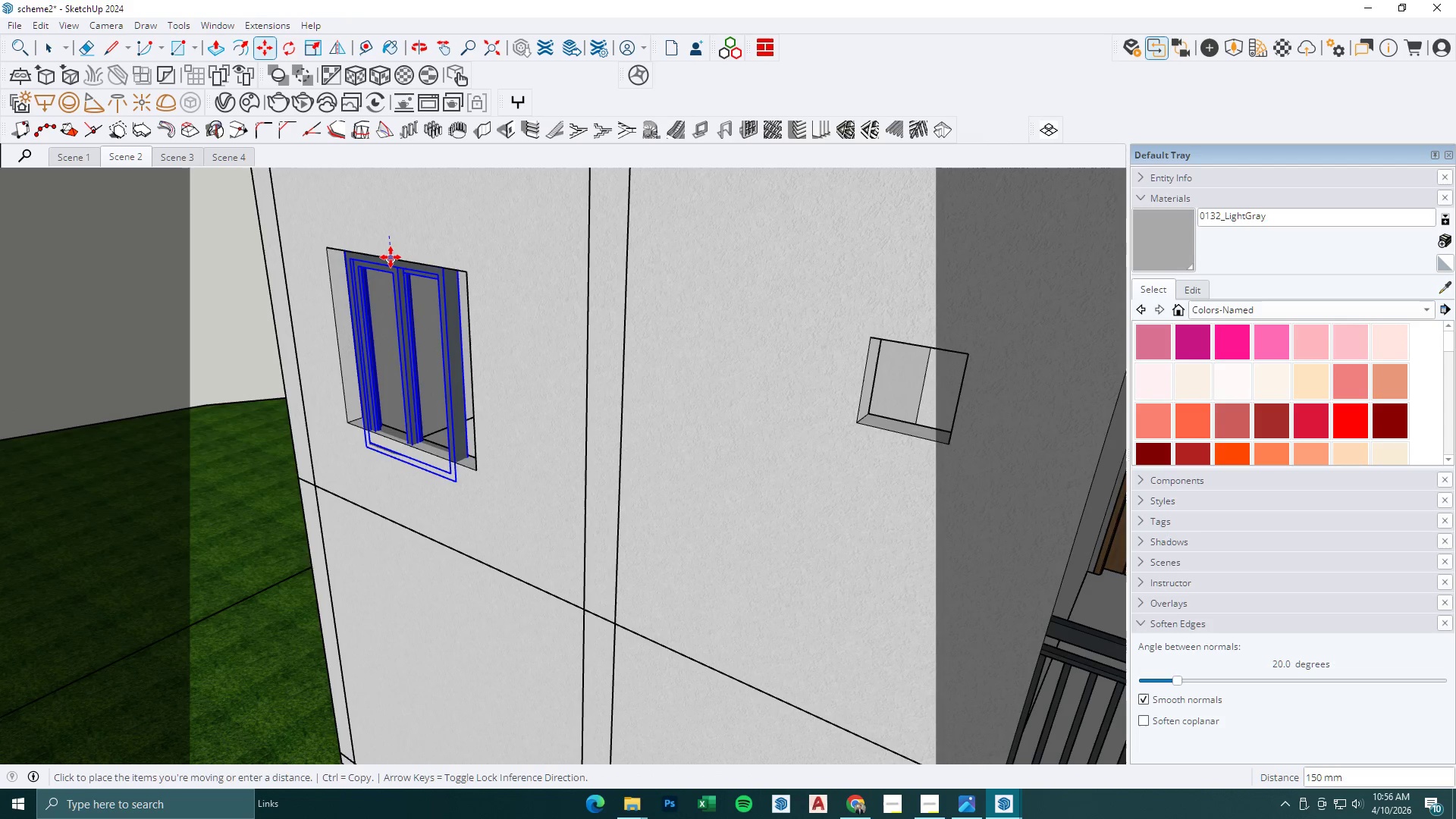 
left_click([391, 257])
 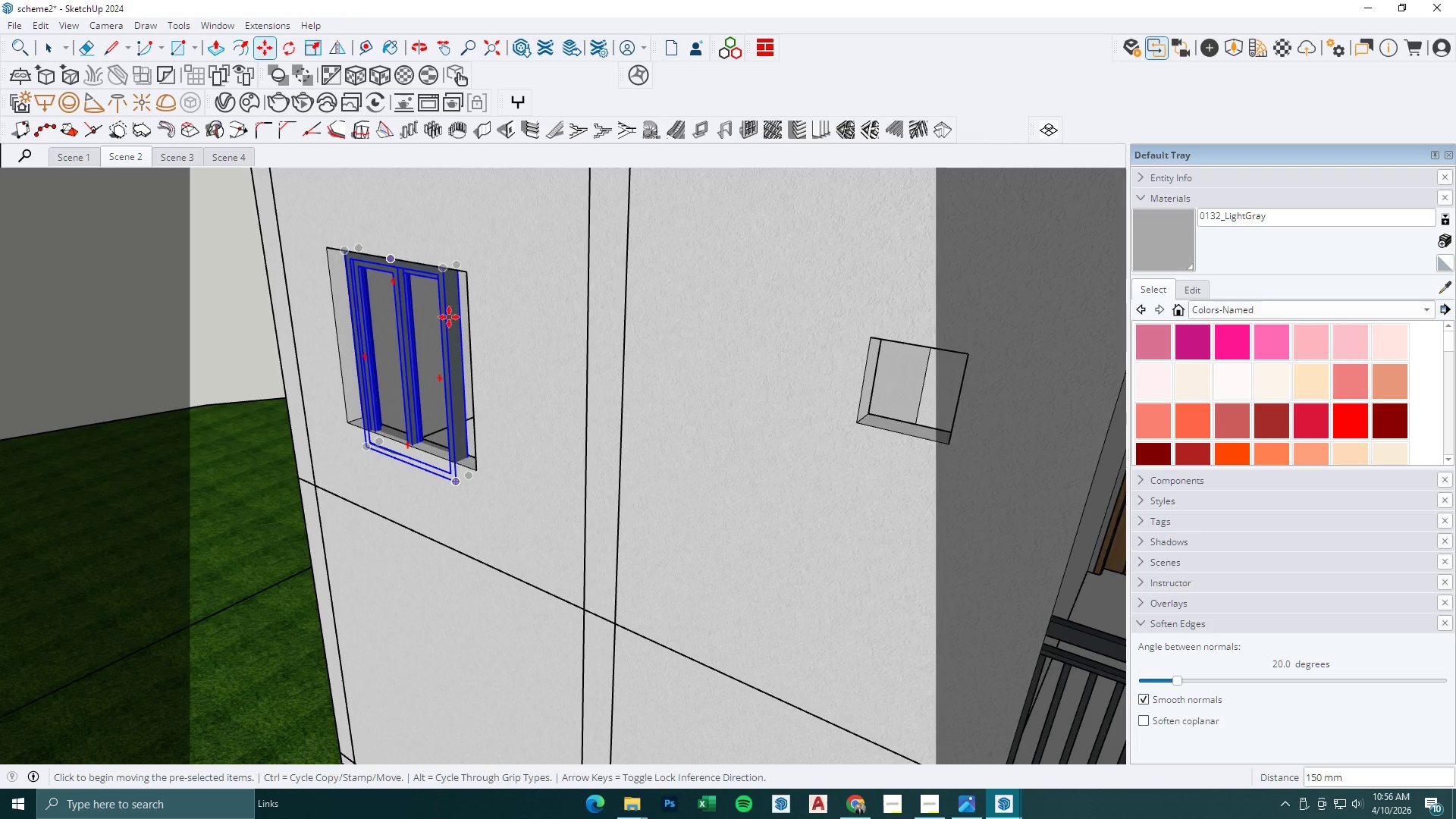 
key(Space)
 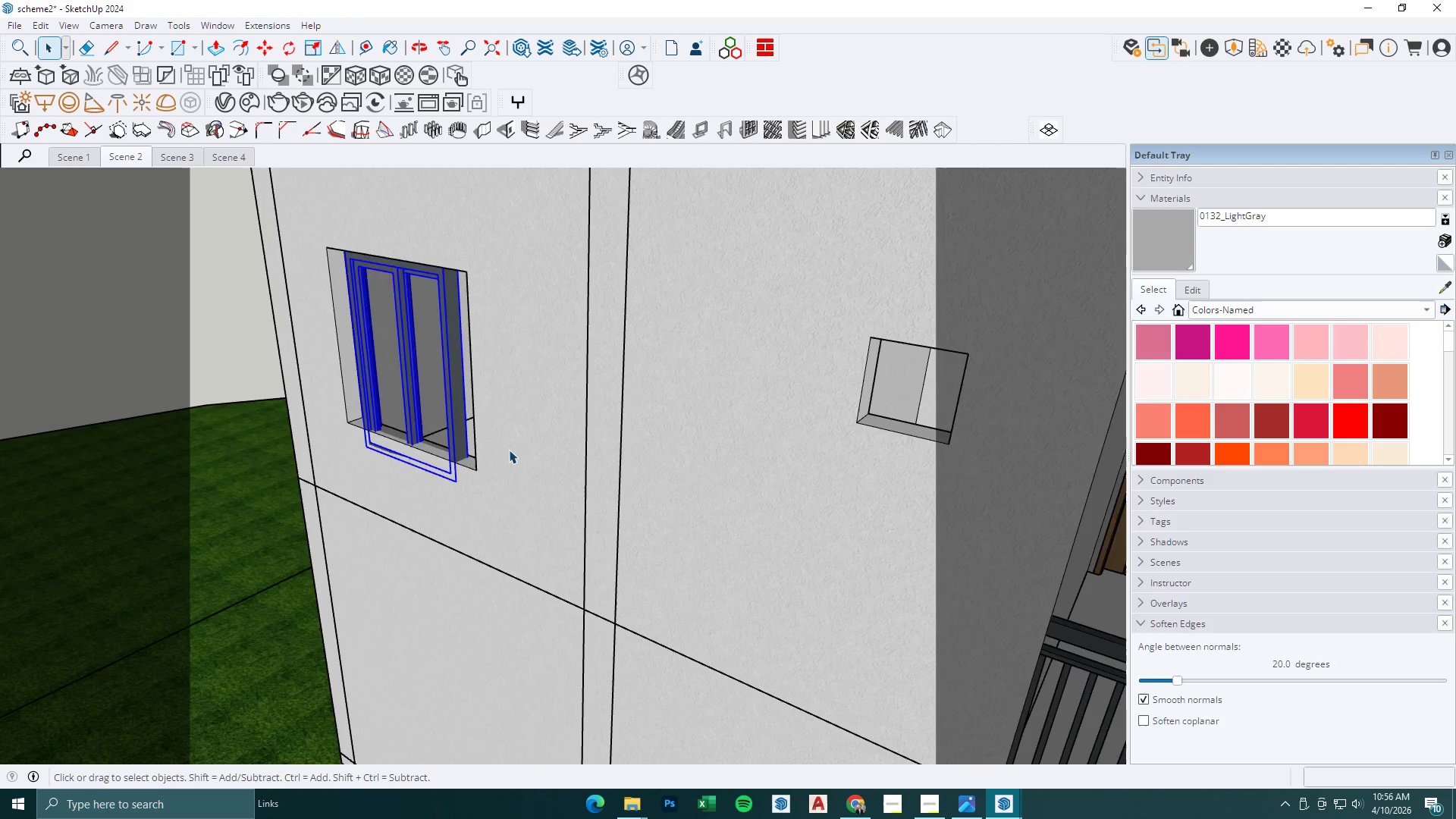 
double_click([509, 450])
 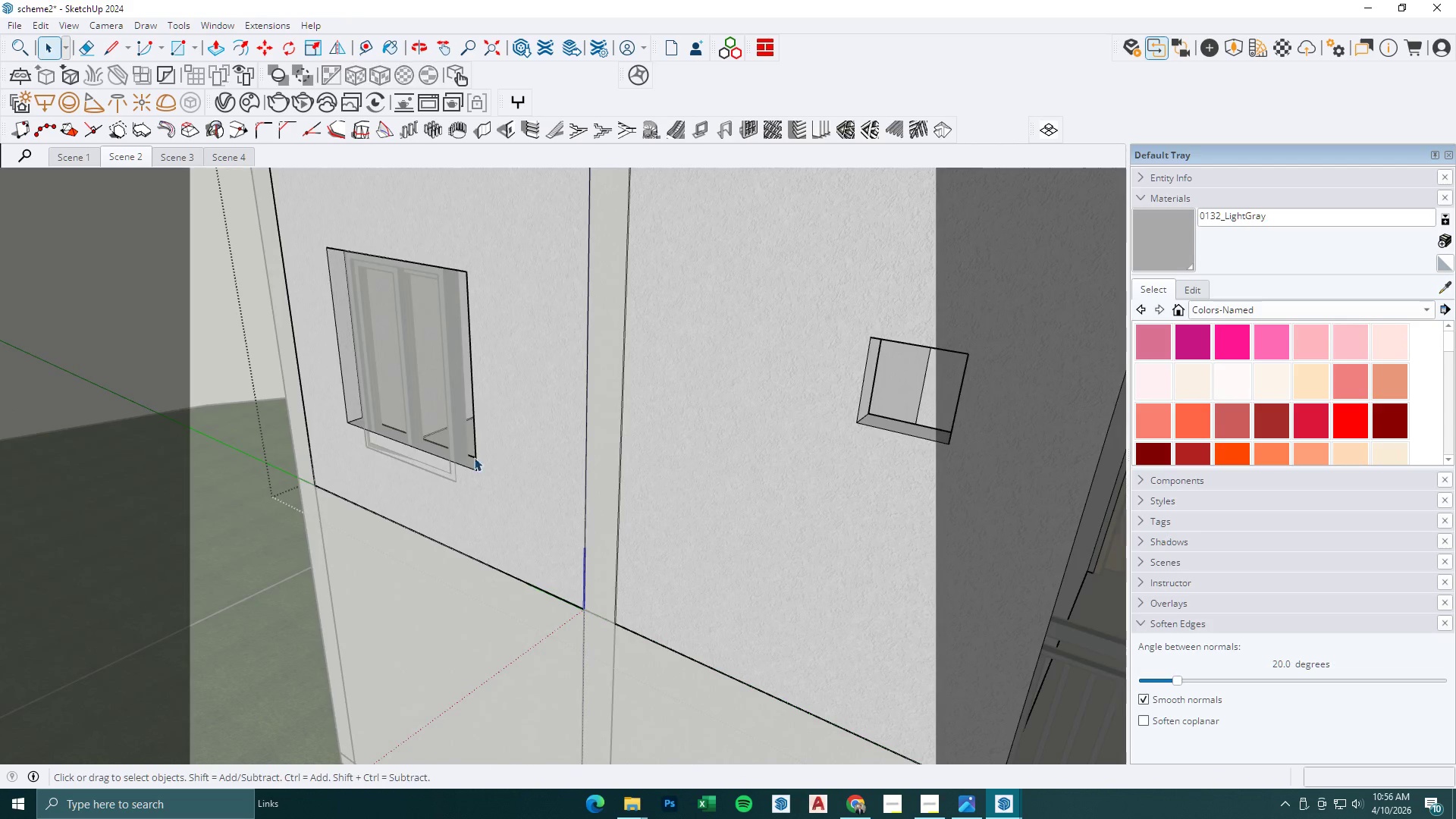 
key(P)
 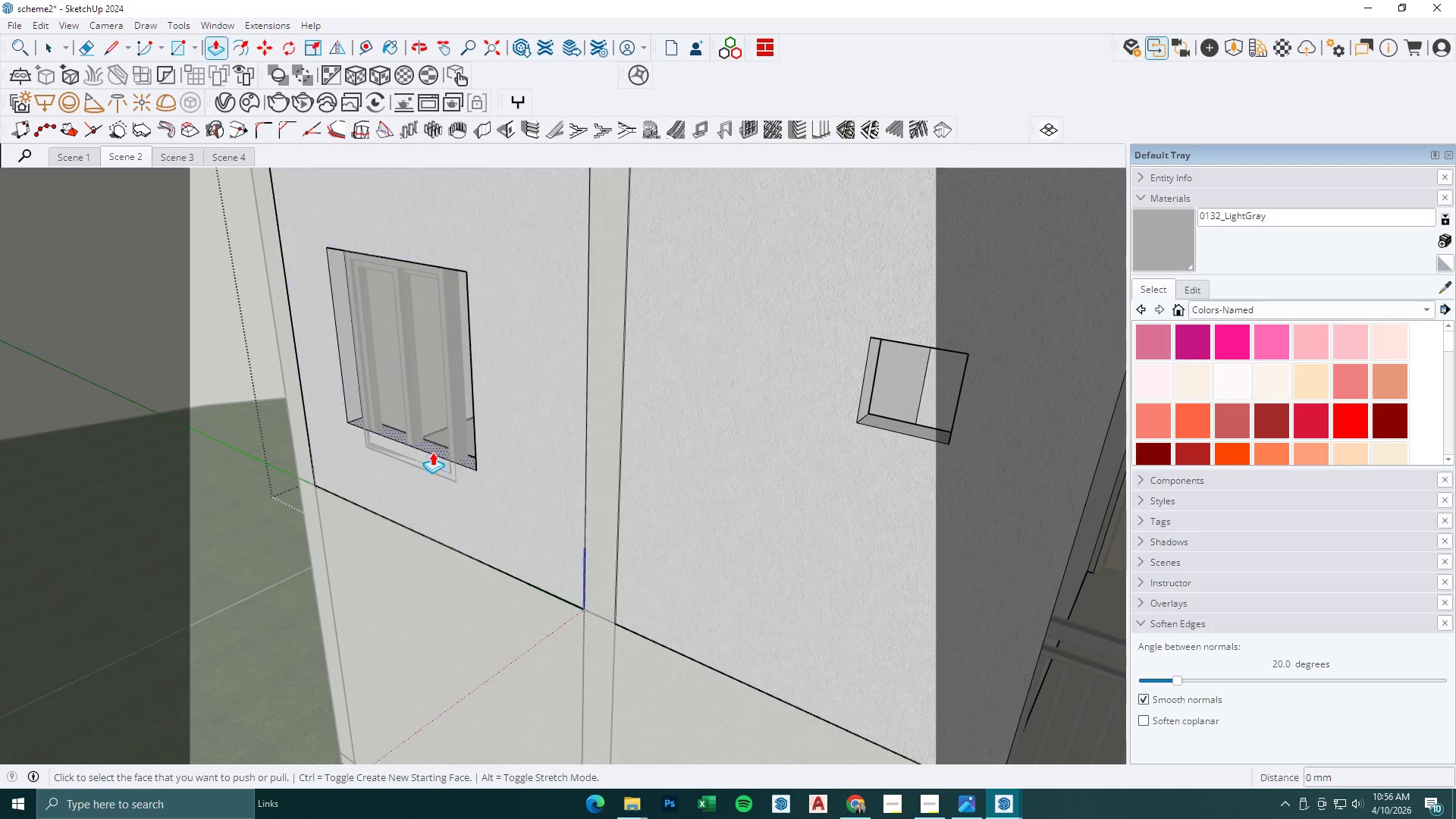 
left_click([432, 450])
 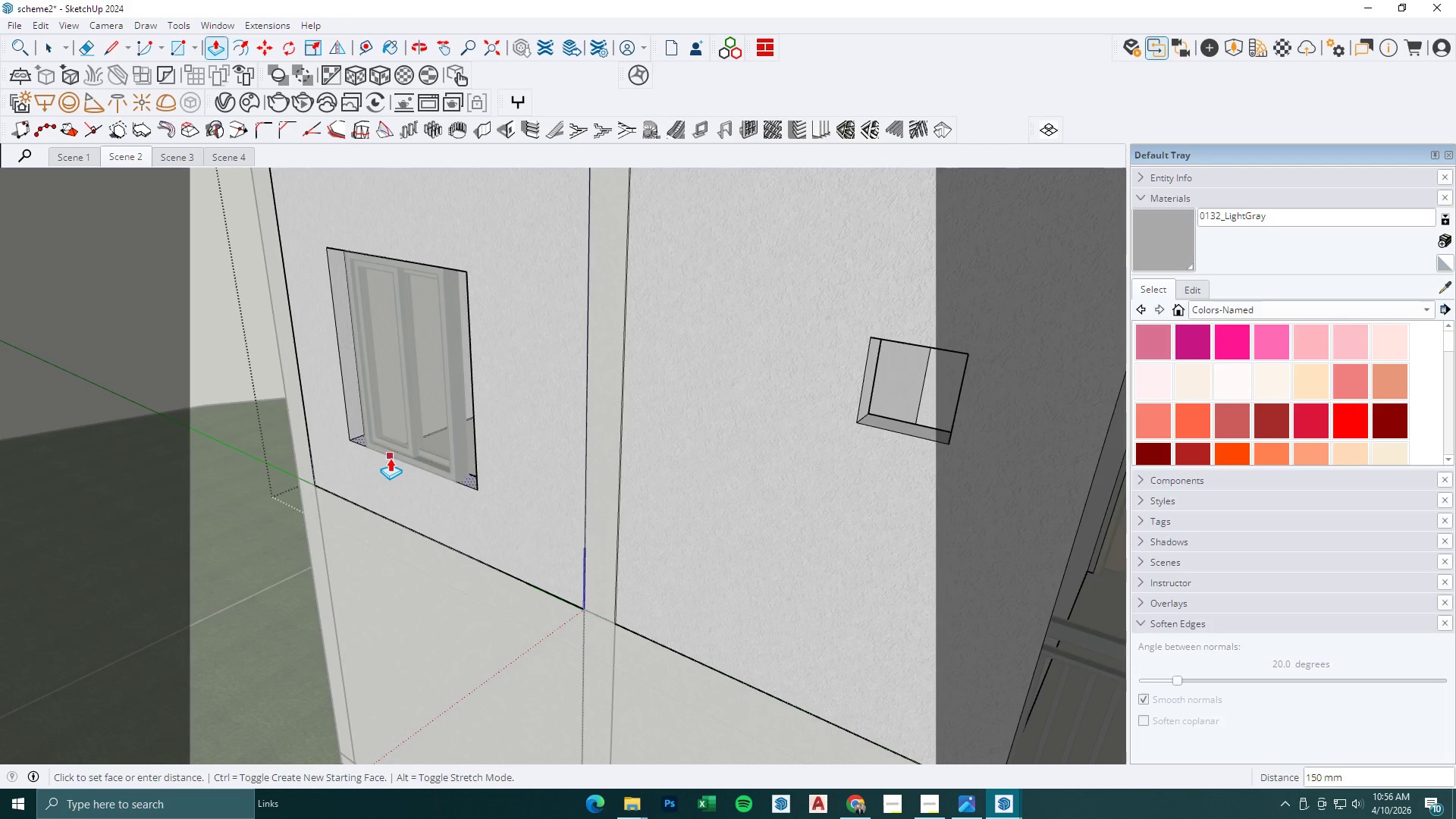 
left_click([390, 458])
 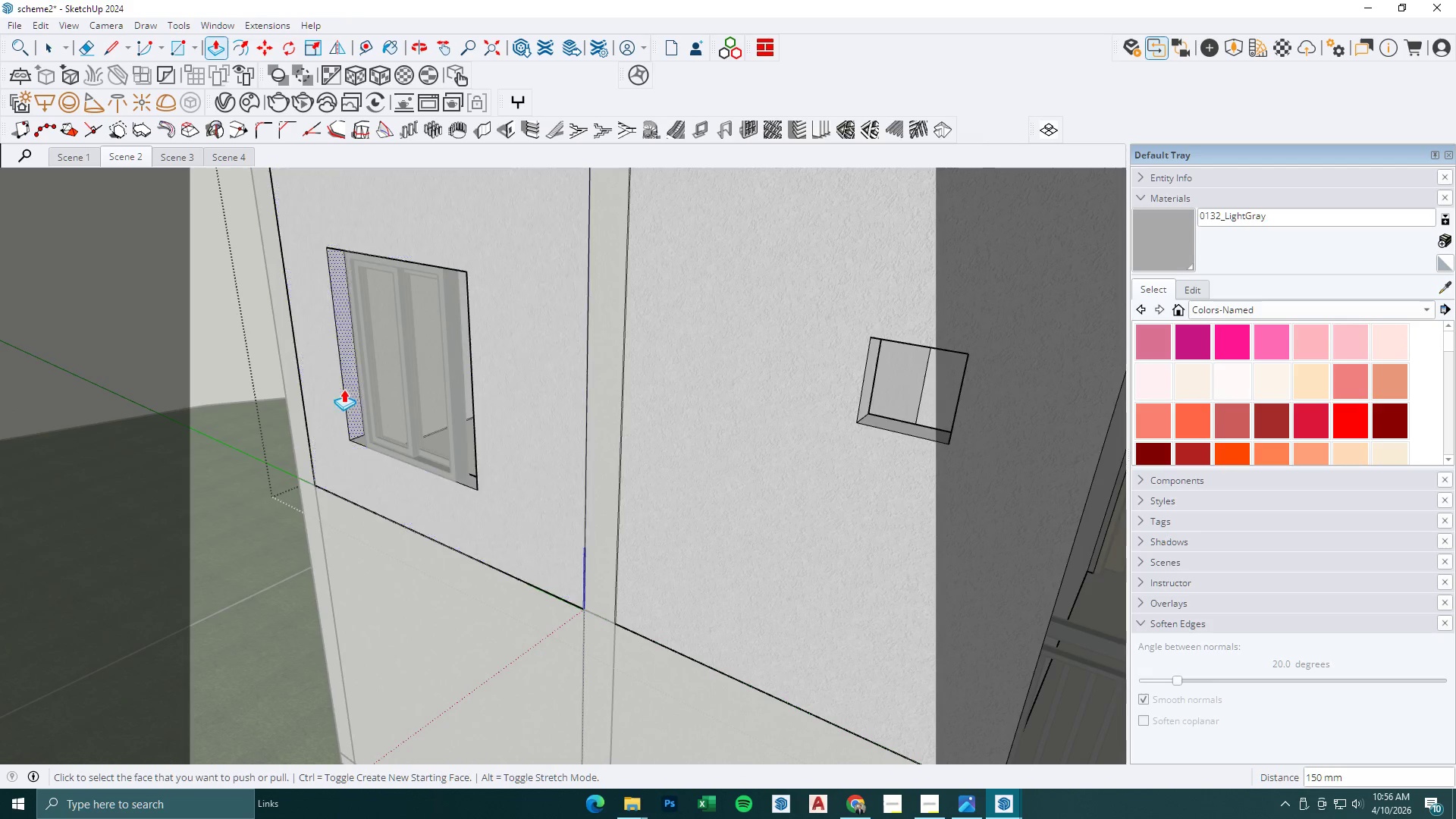 
left_click([349, 381])
 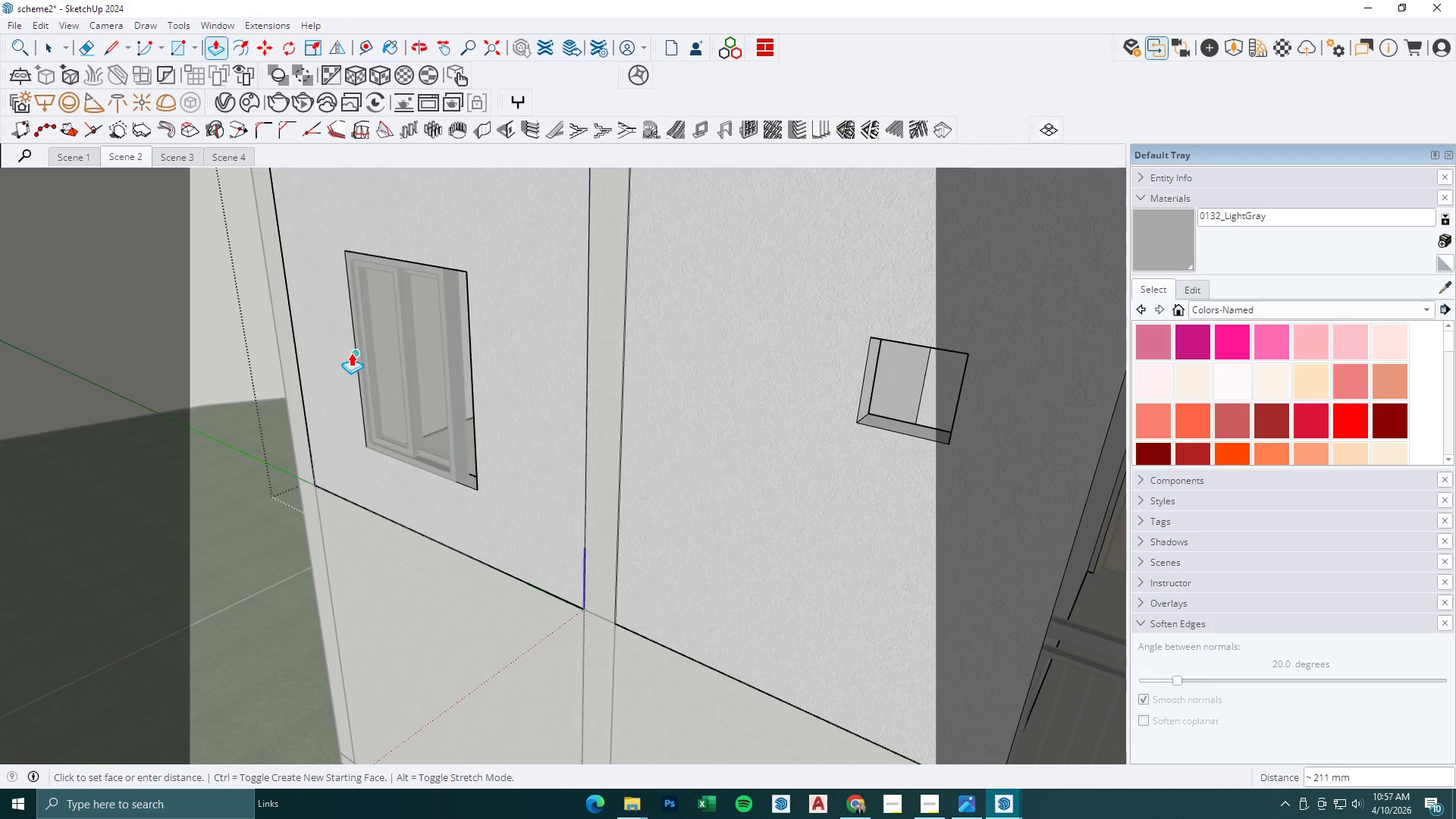 
left_click([351, 353])
 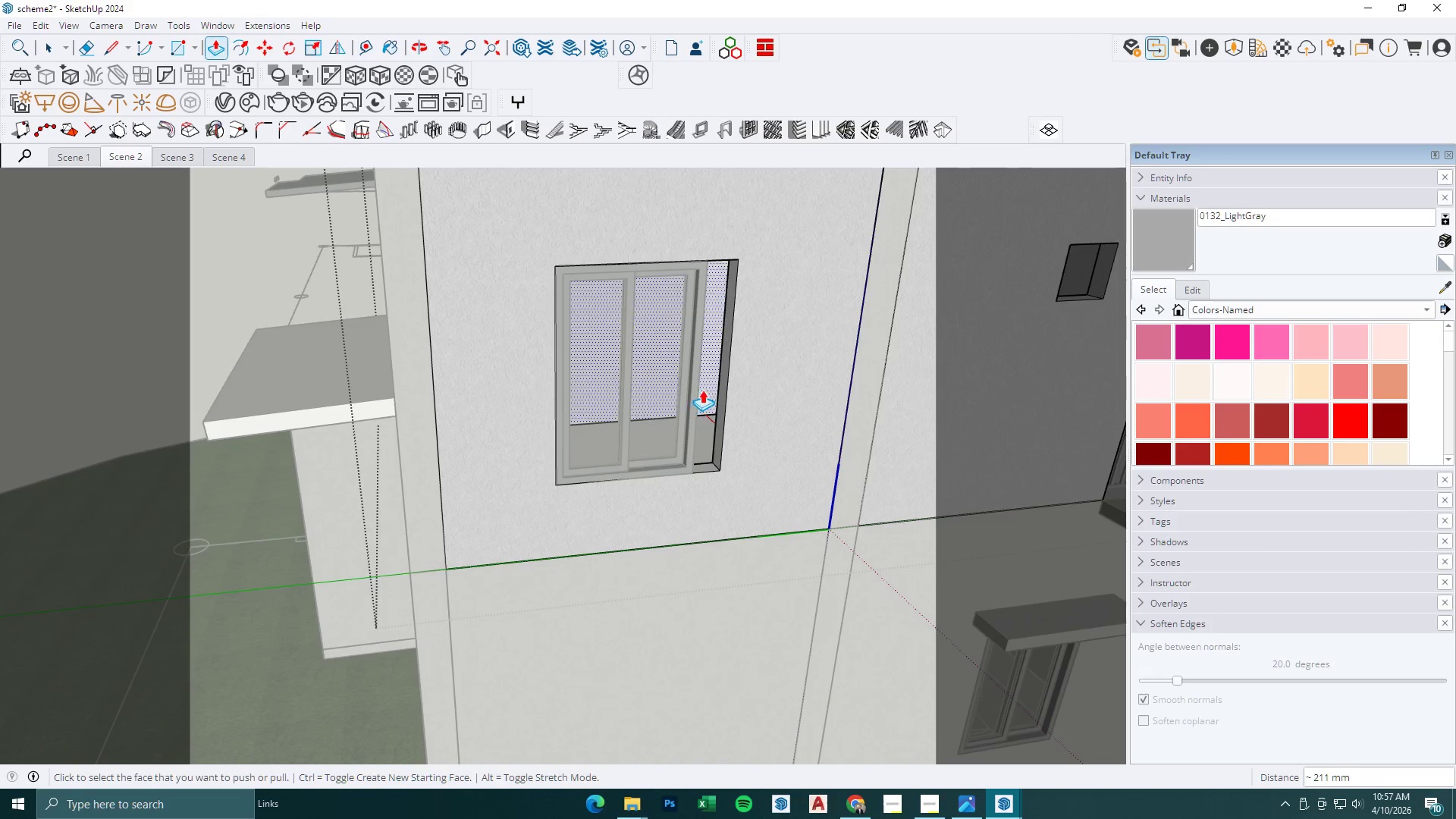 
left_click([721, 378])
 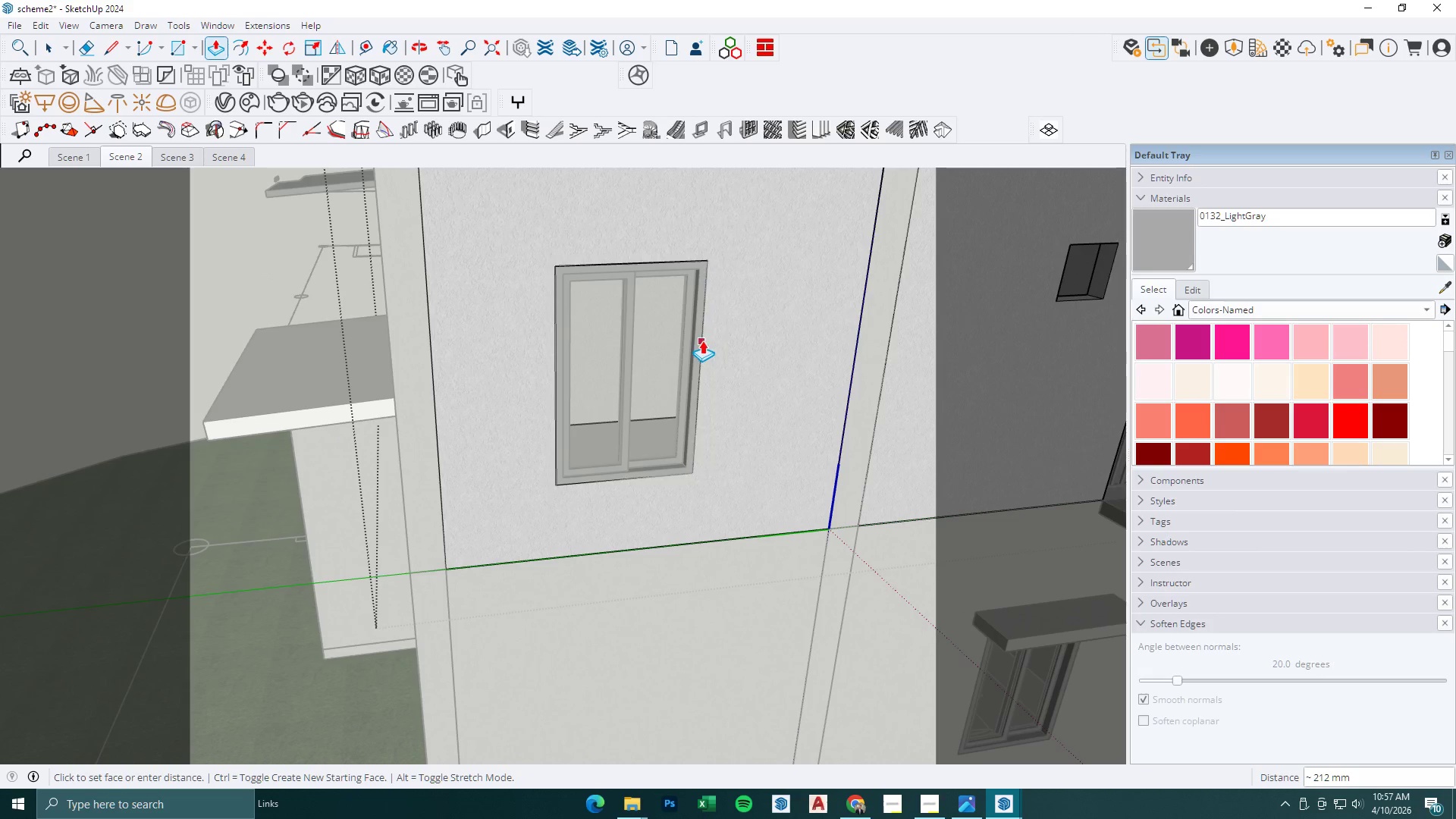 
key(Space)
 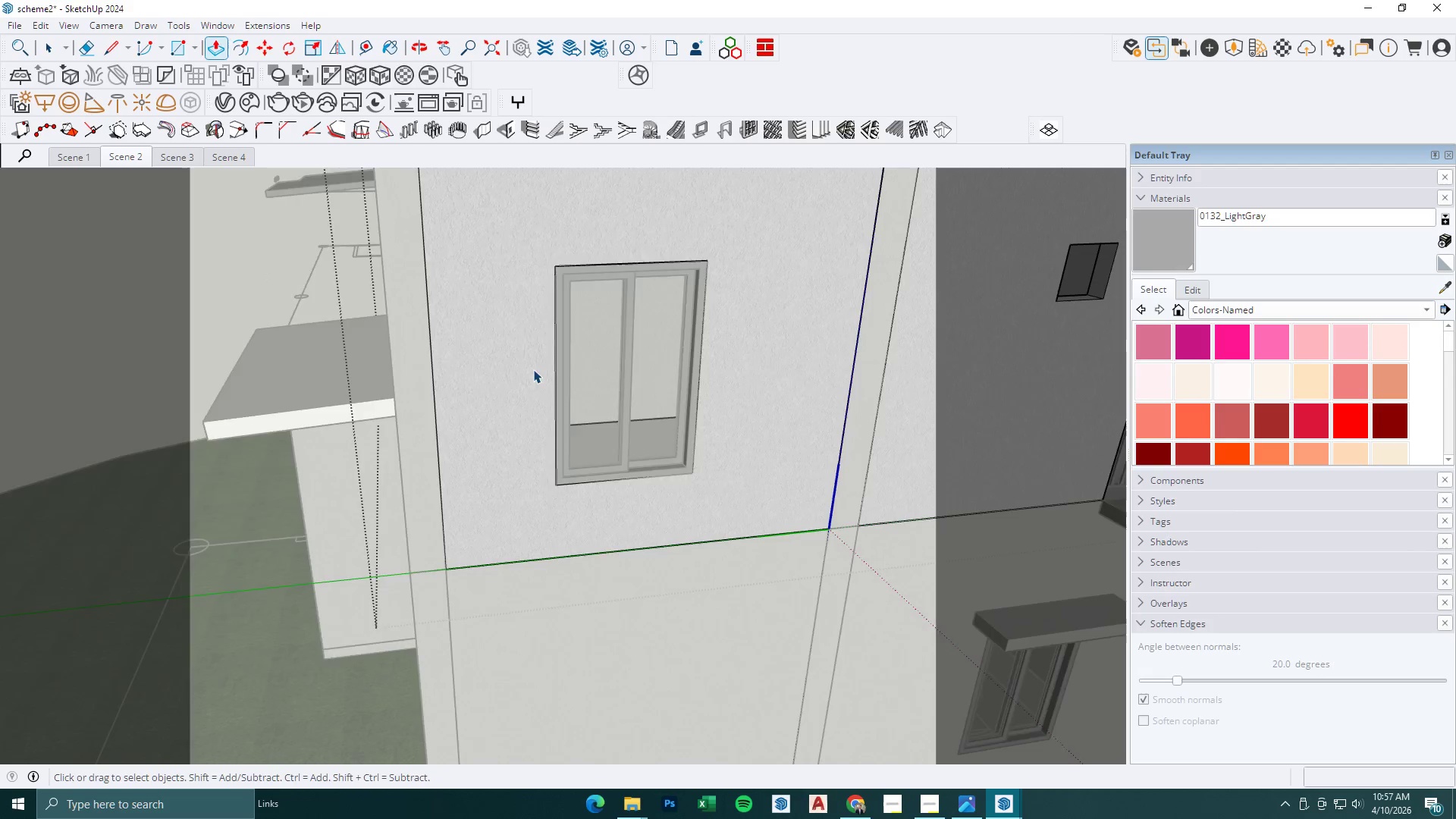 
key(Escape)
 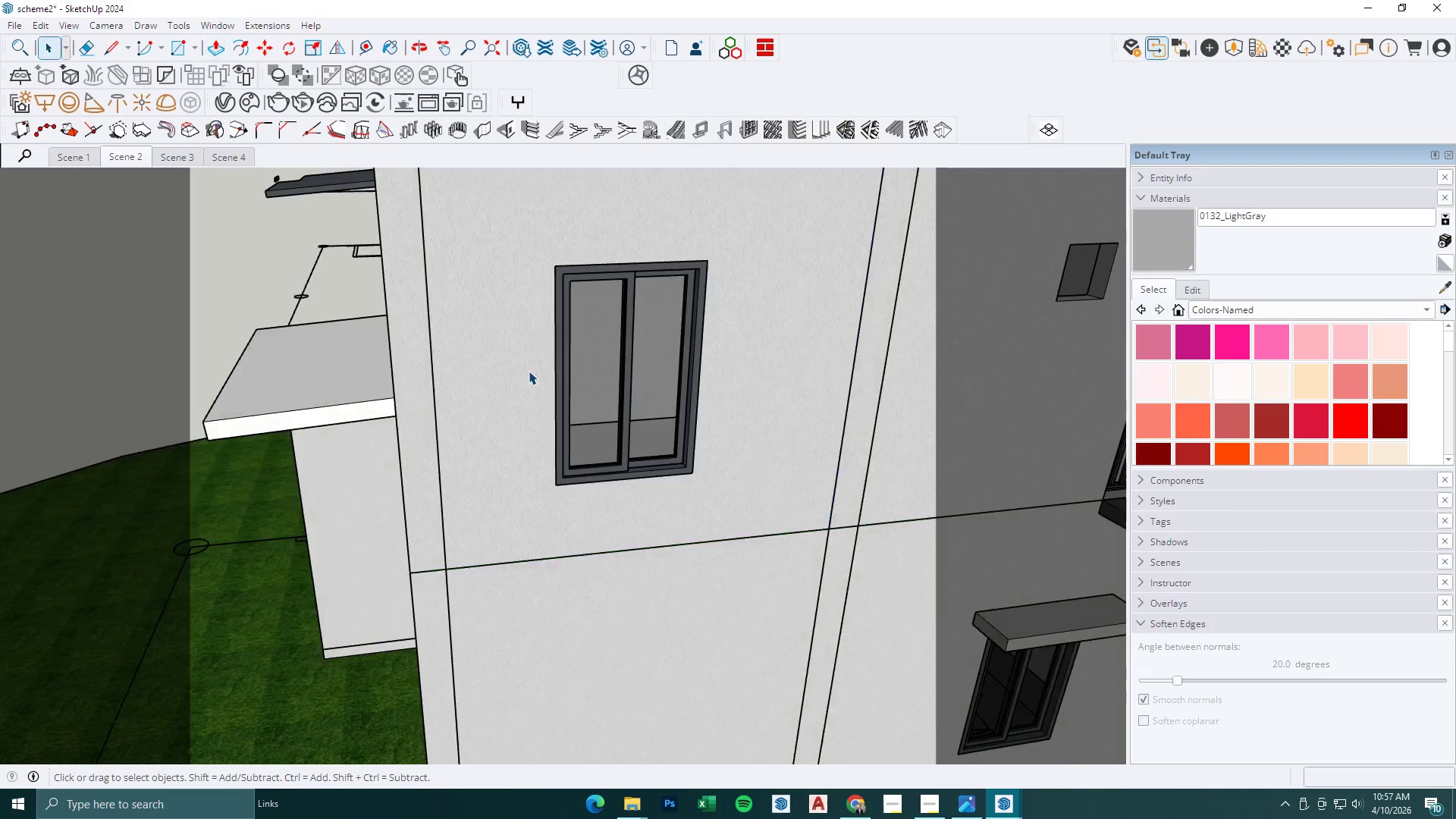 
key(Escape)
 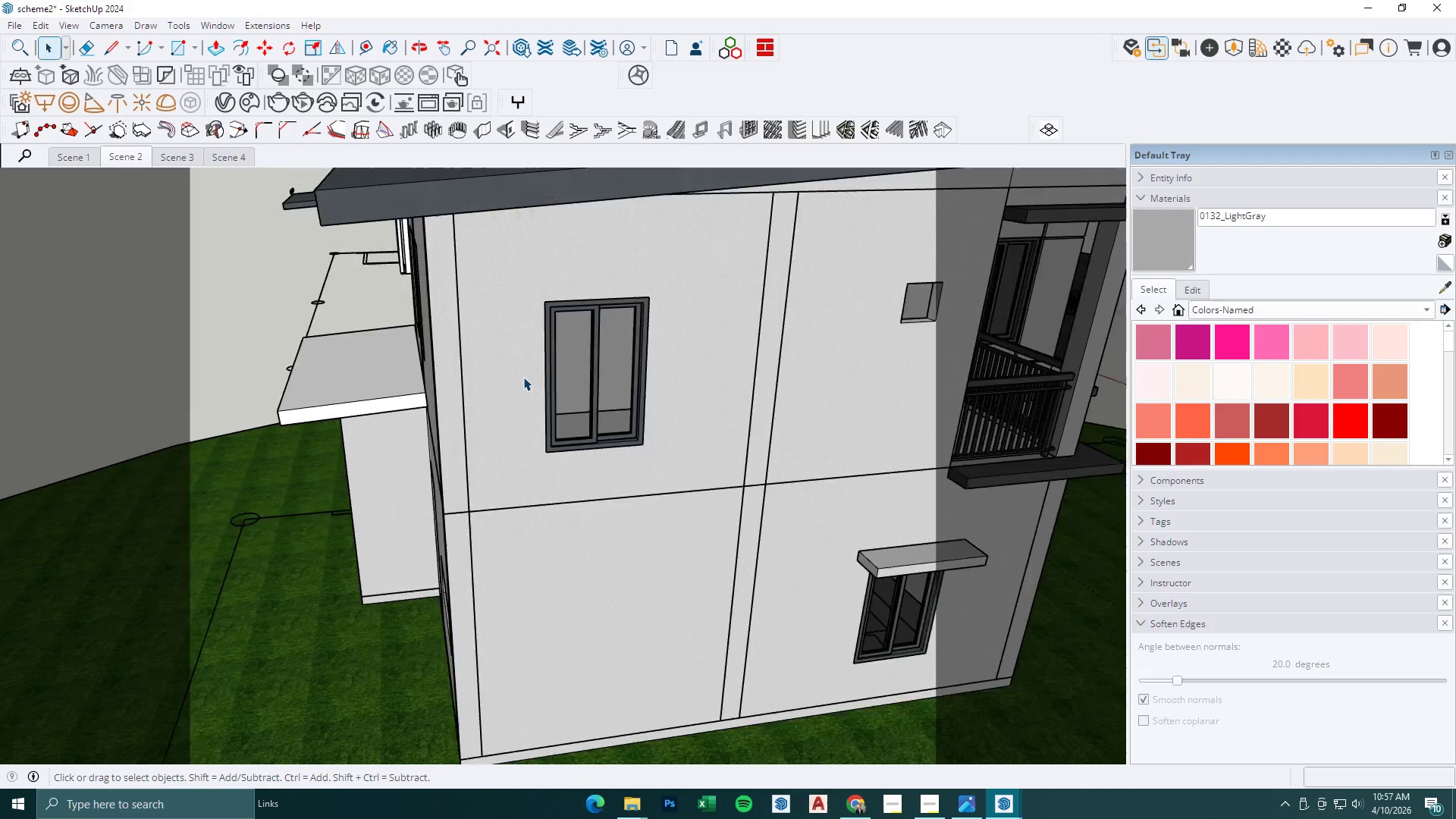 
key(Escape)
 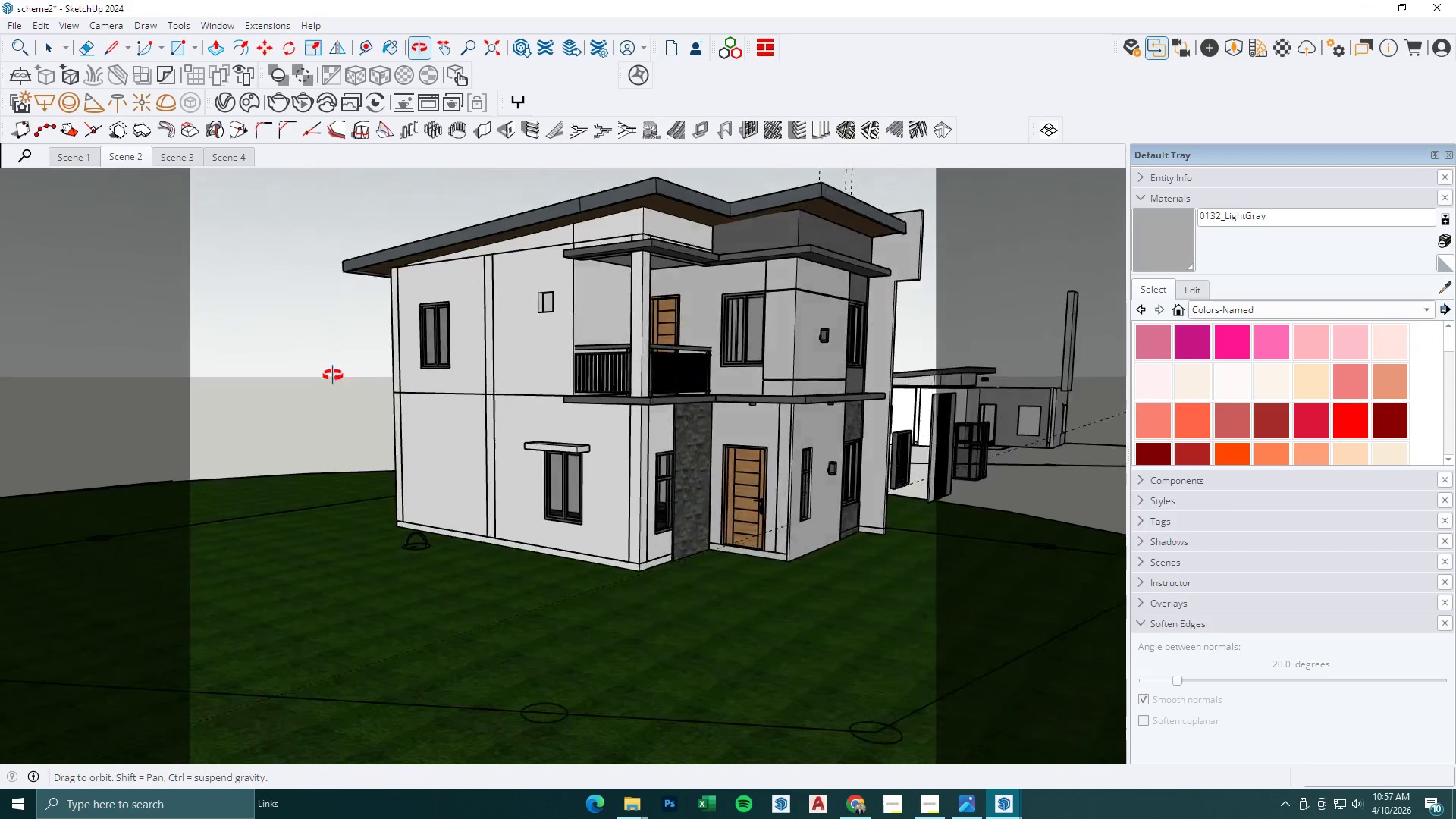 
scroll: coordinate [587, 430], scroll_direction: down, amount: 12.0
 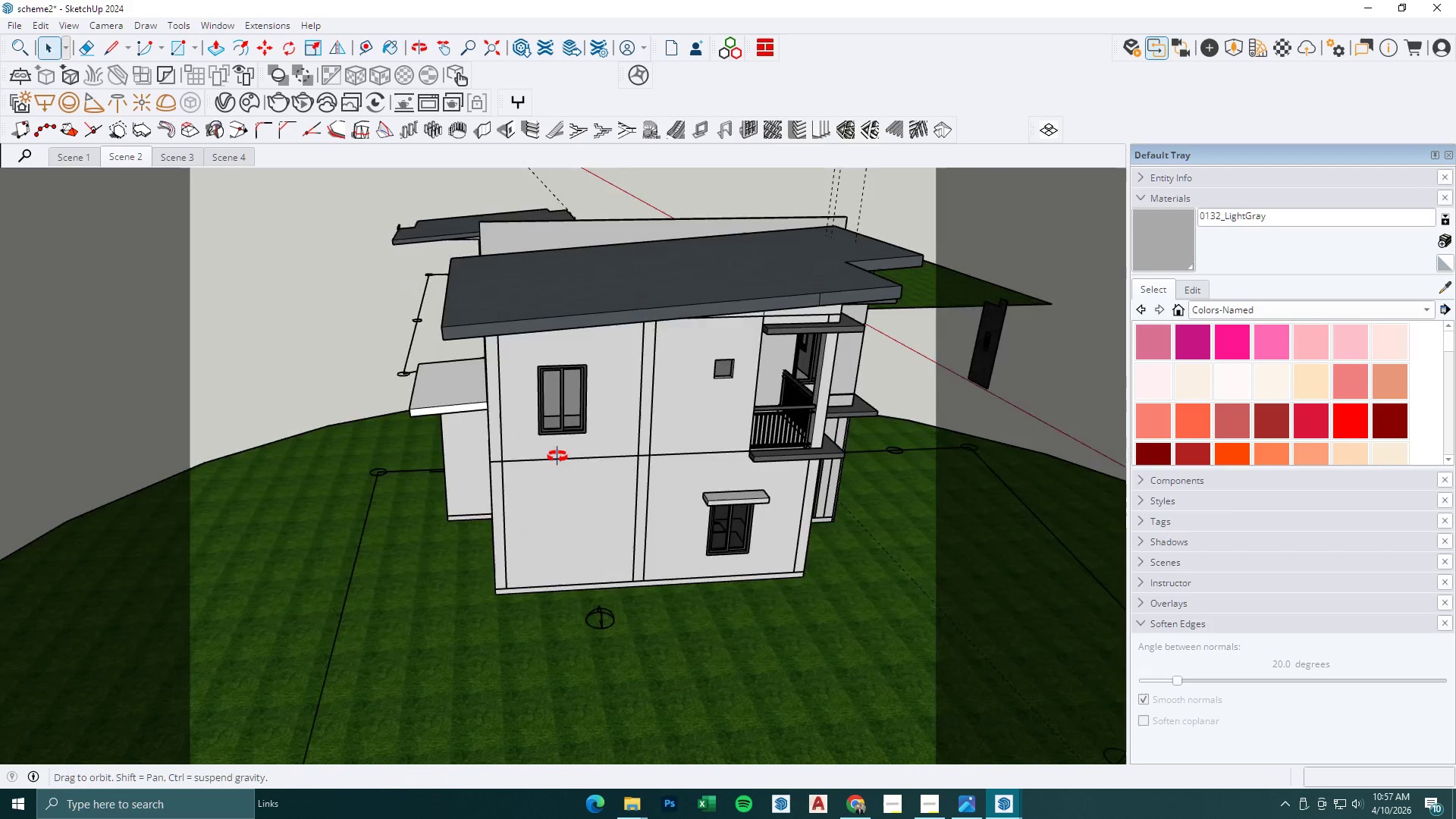 
key(Space)
 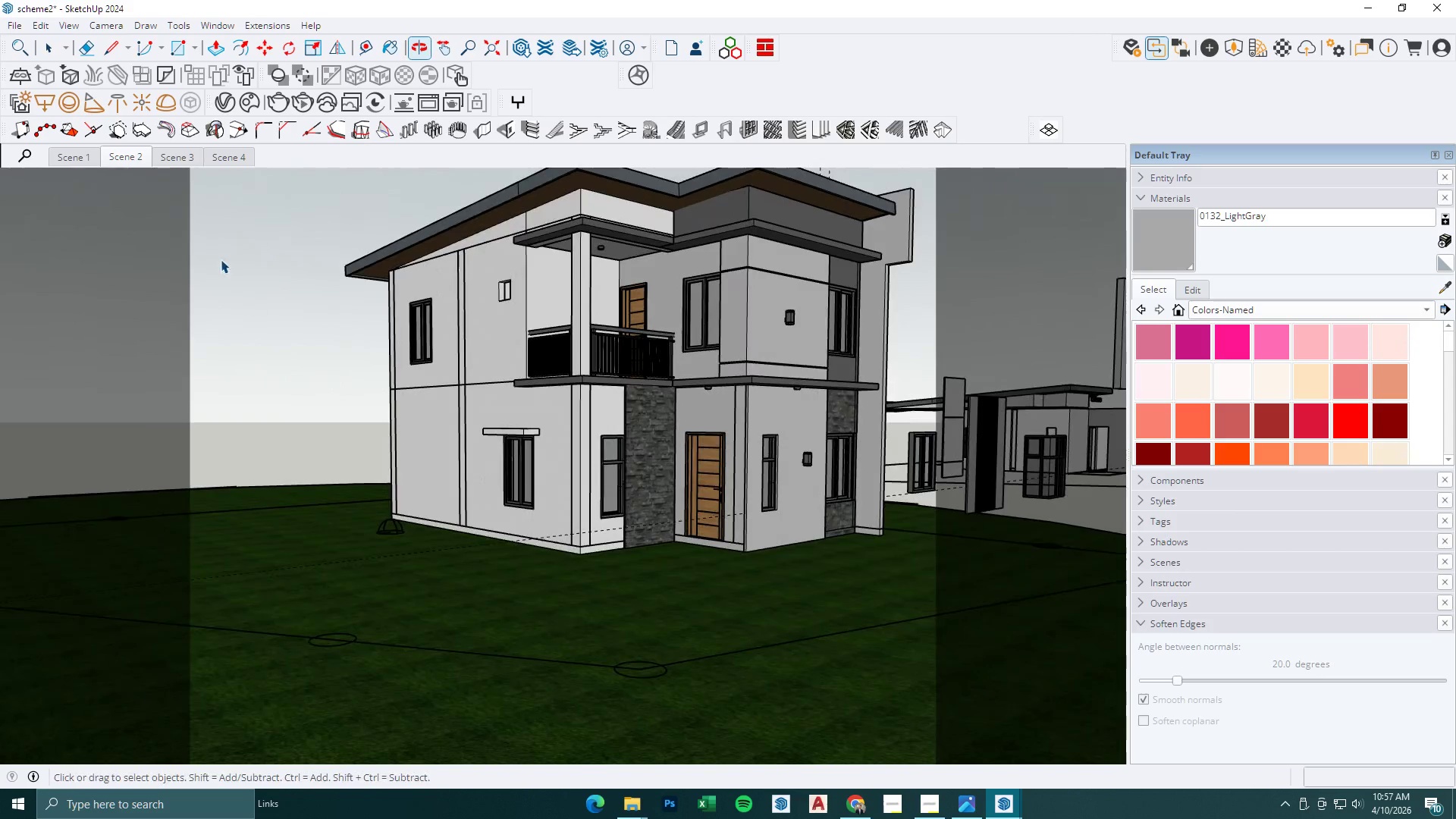 
key(Escape)
 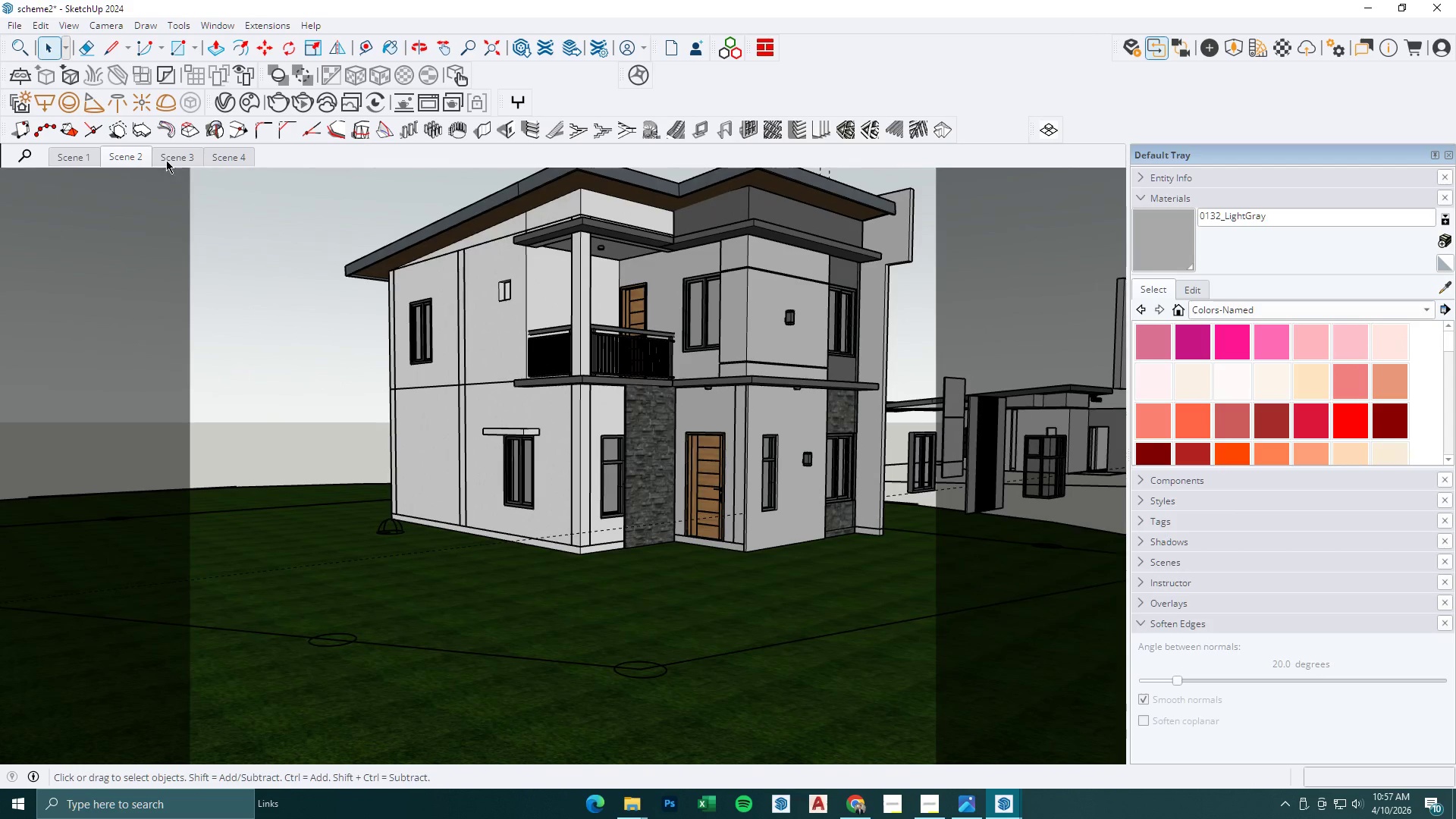 
key(Escape)
 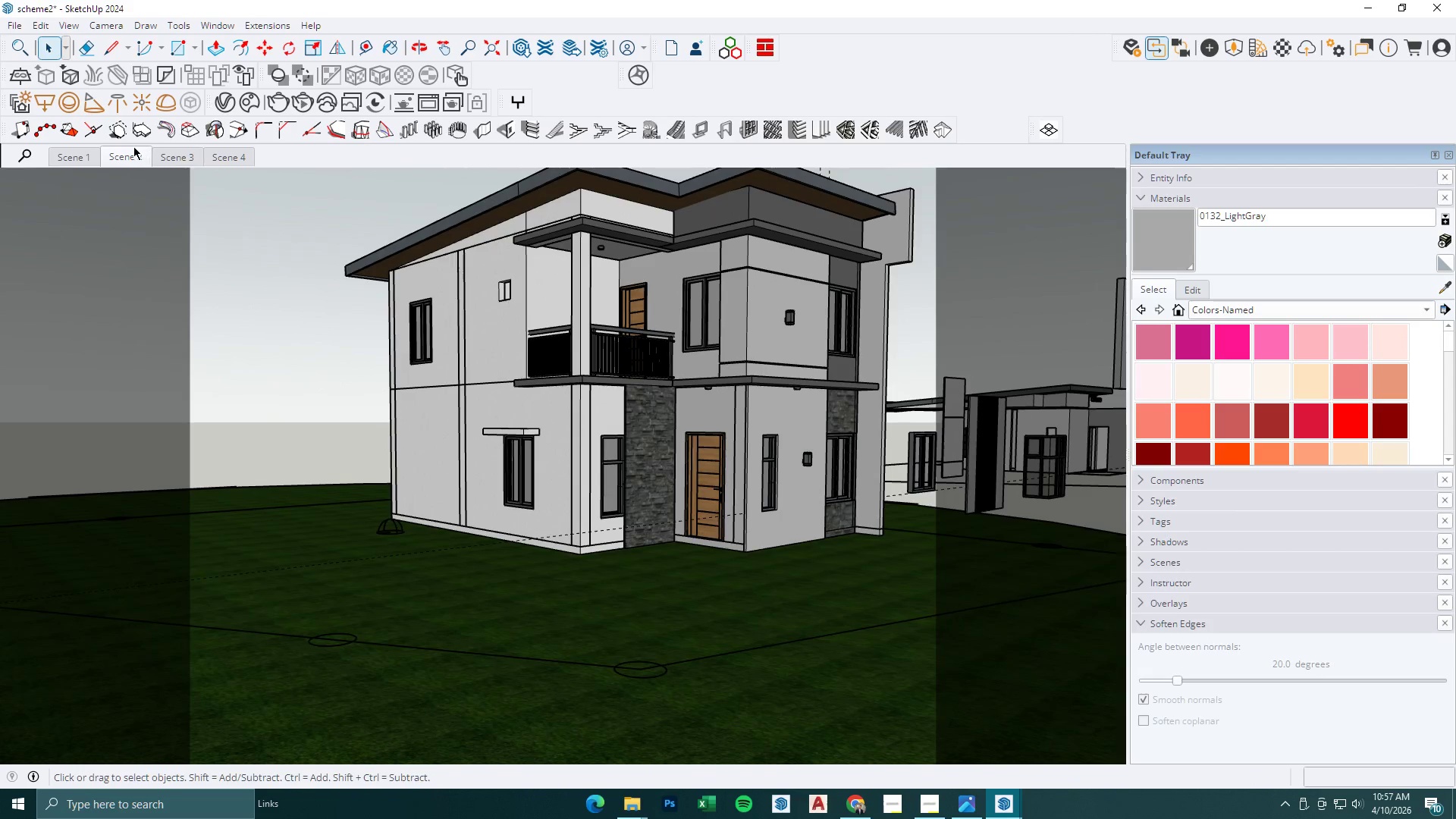 
left_click([133, 146])
 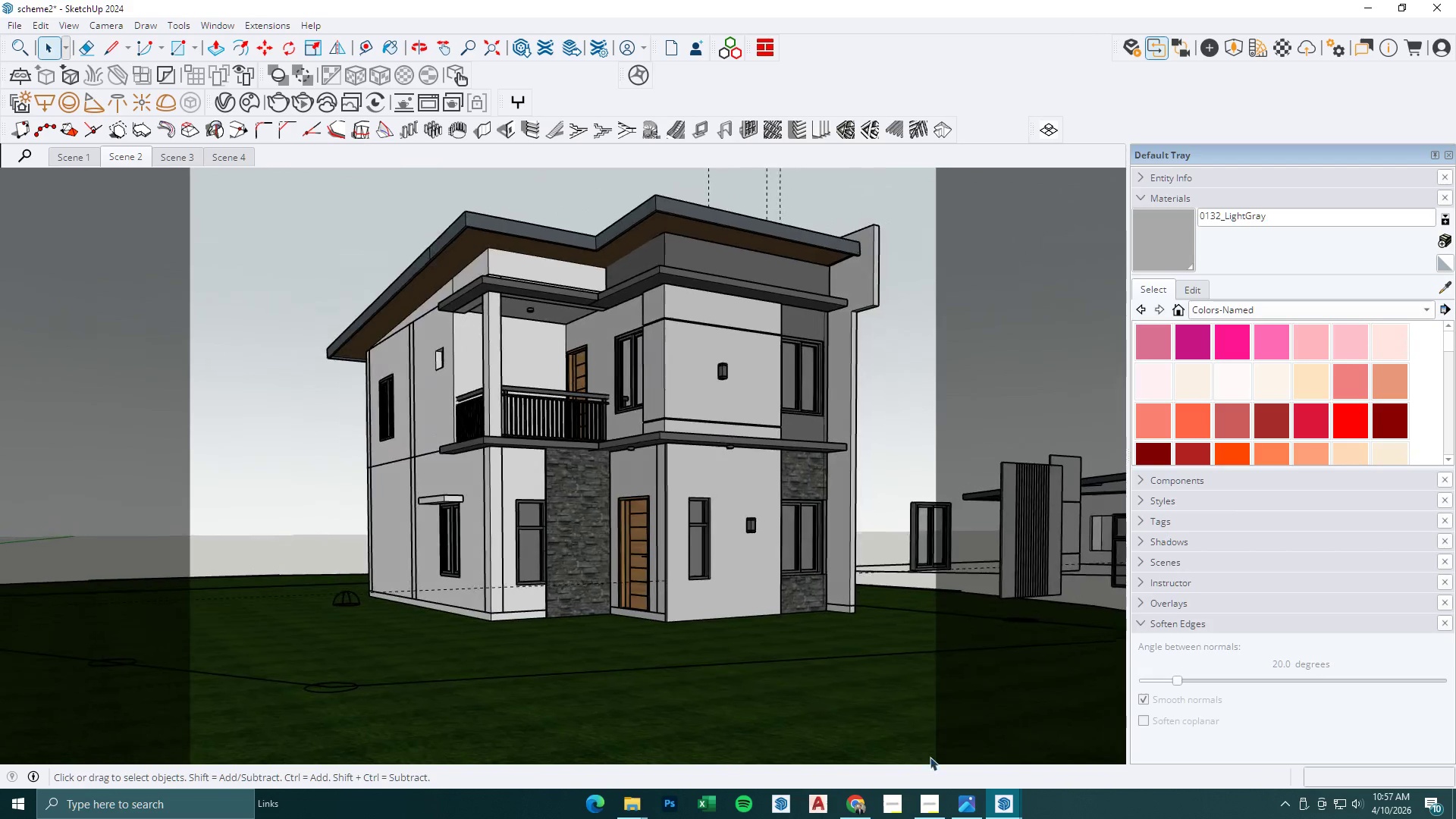 
left_click([993, 808])
 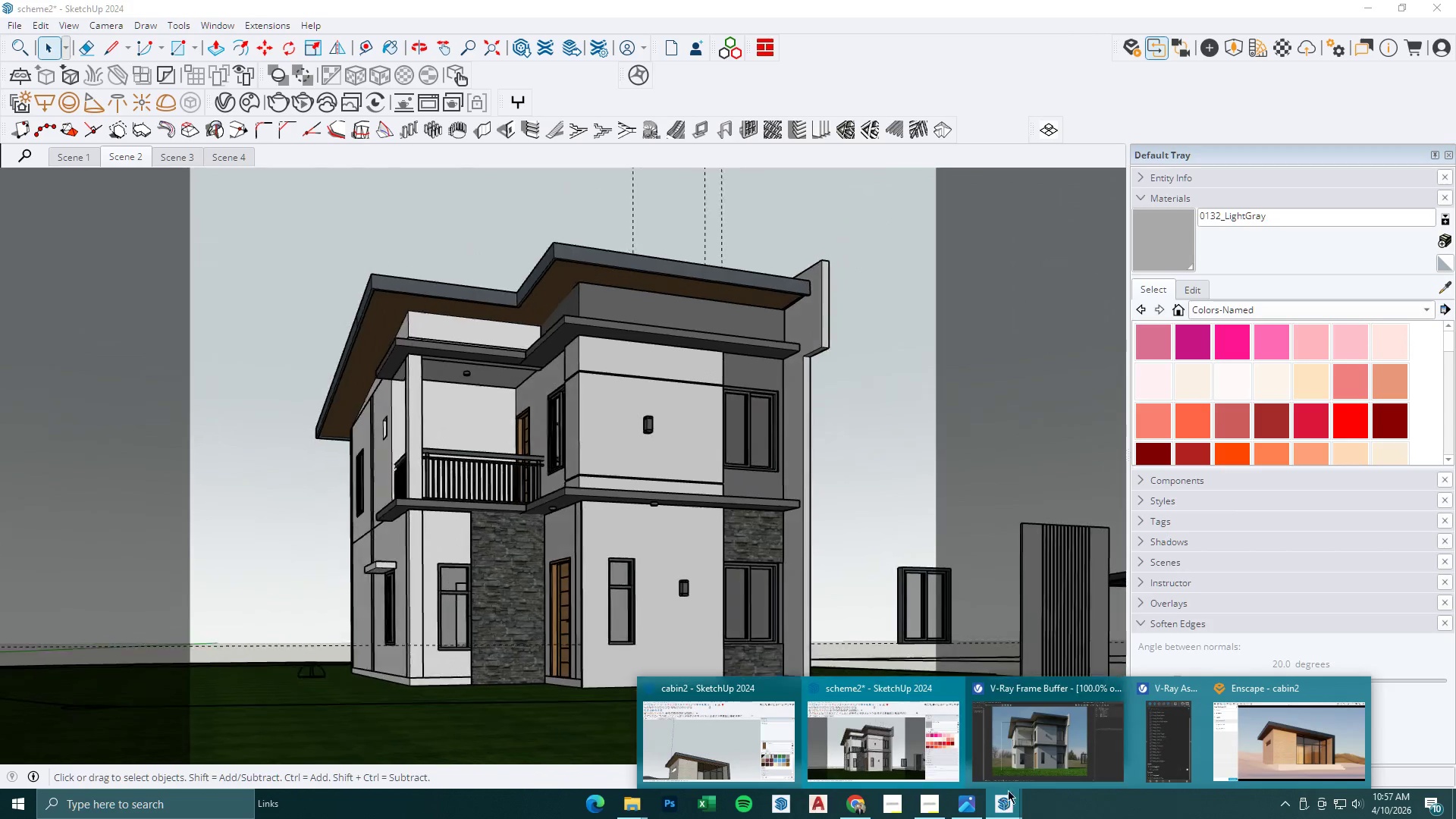 
left_click([1021, 759])
 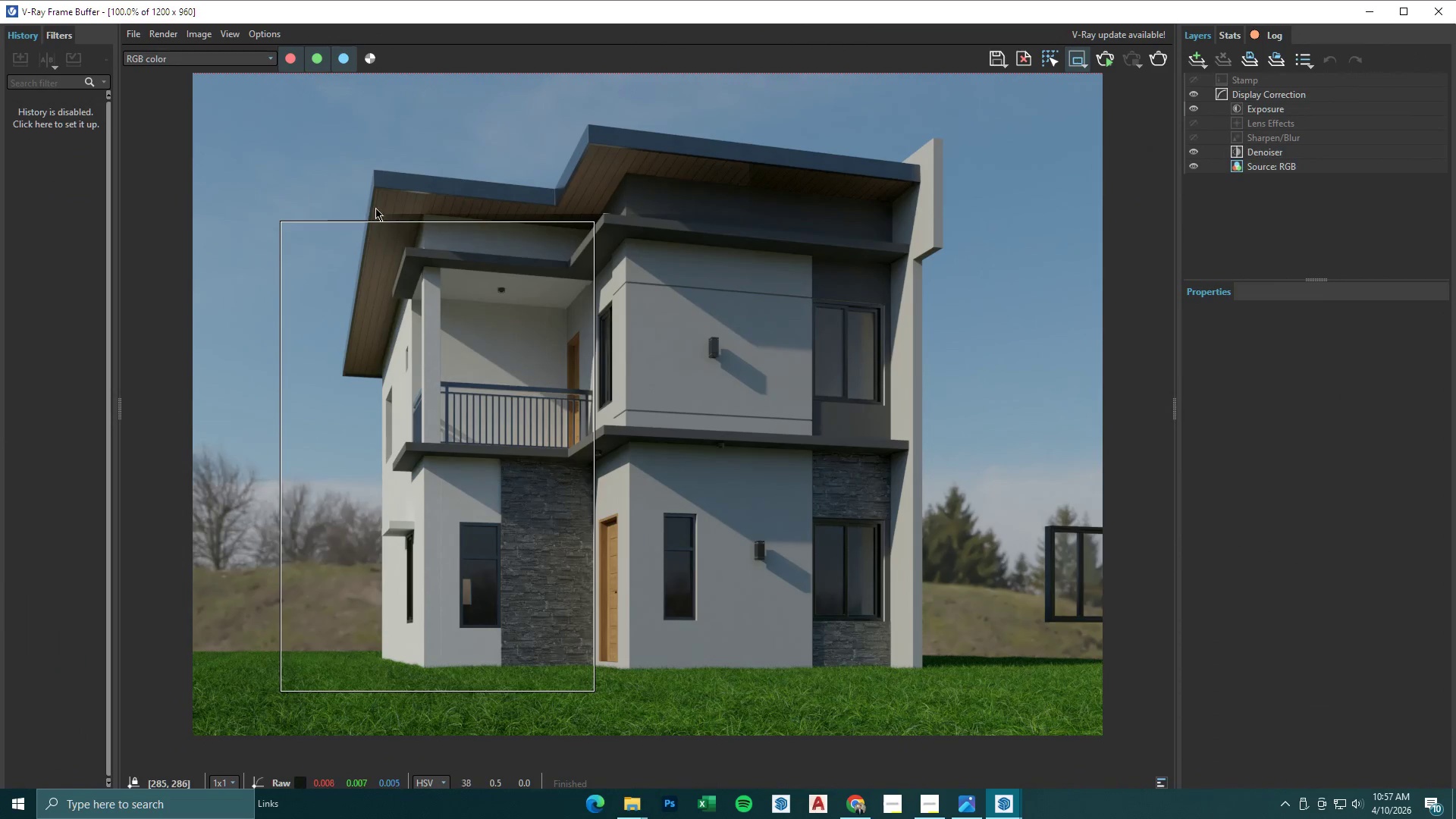 
left_click_drag(start_coordinate=[311, 165], to_coordinate=[554, 682])
 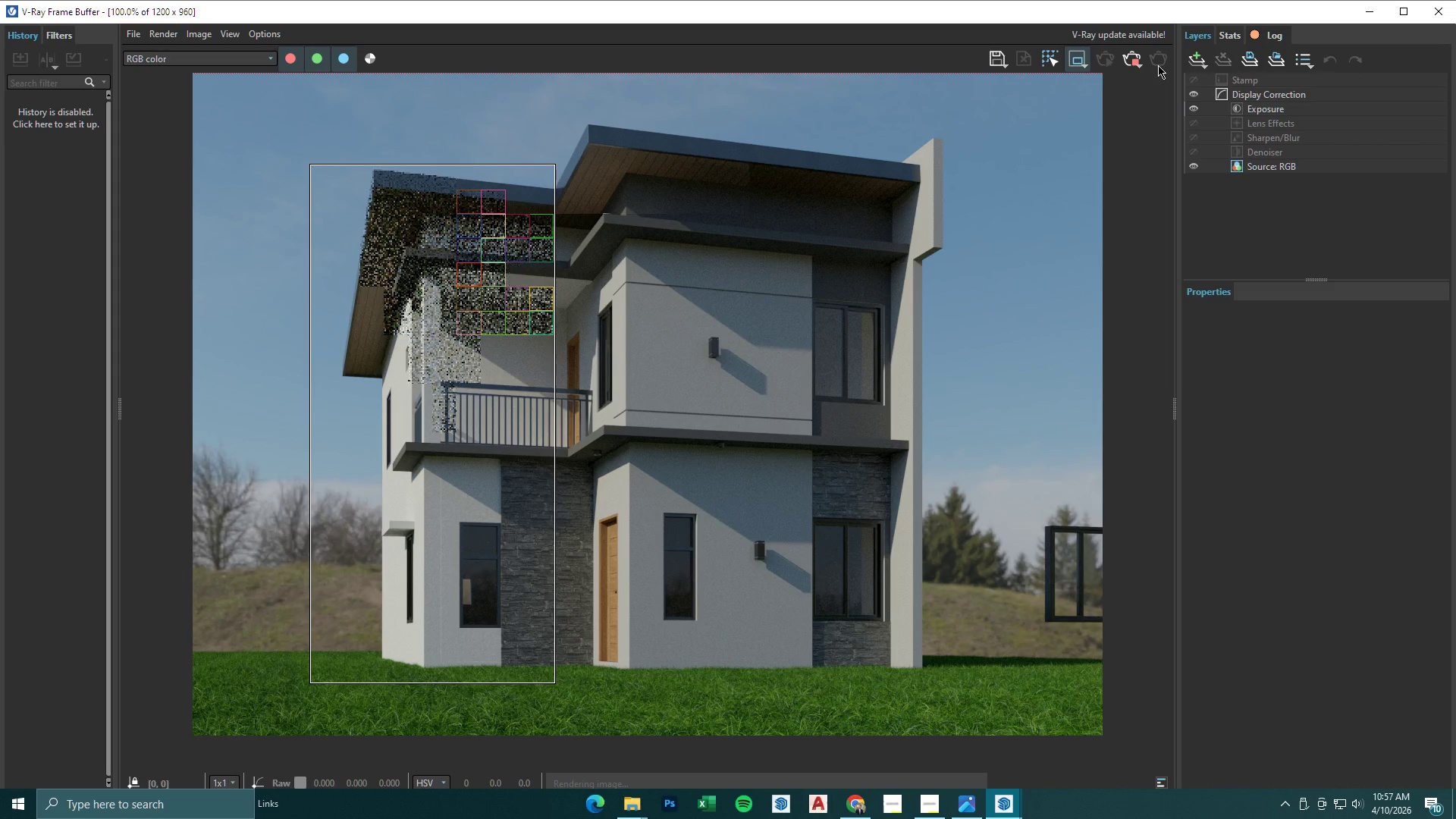 
wait(29.64)
 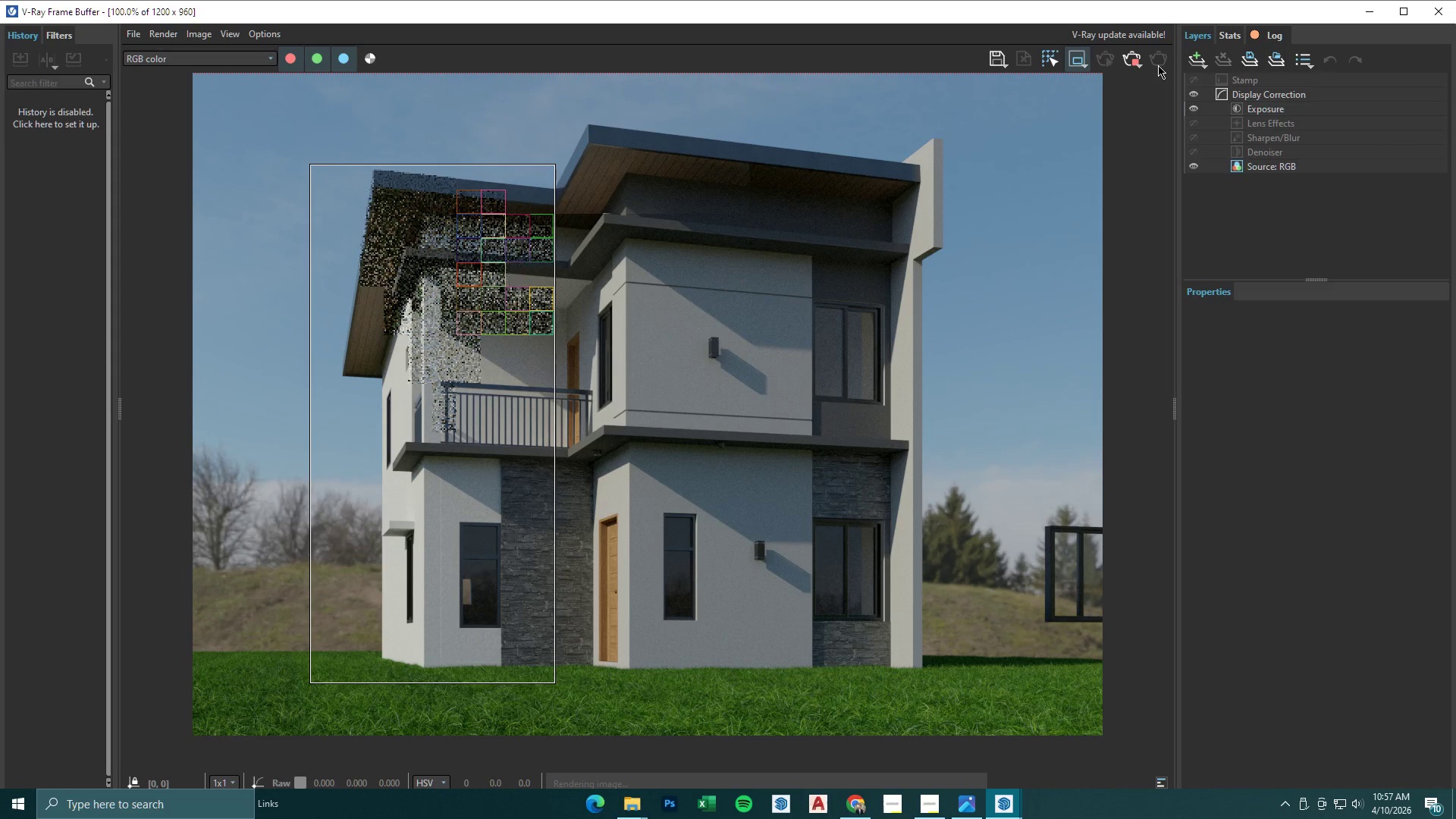 
scroll: coordinate [643, 275], scroll_direction: down, amount: 2.0
 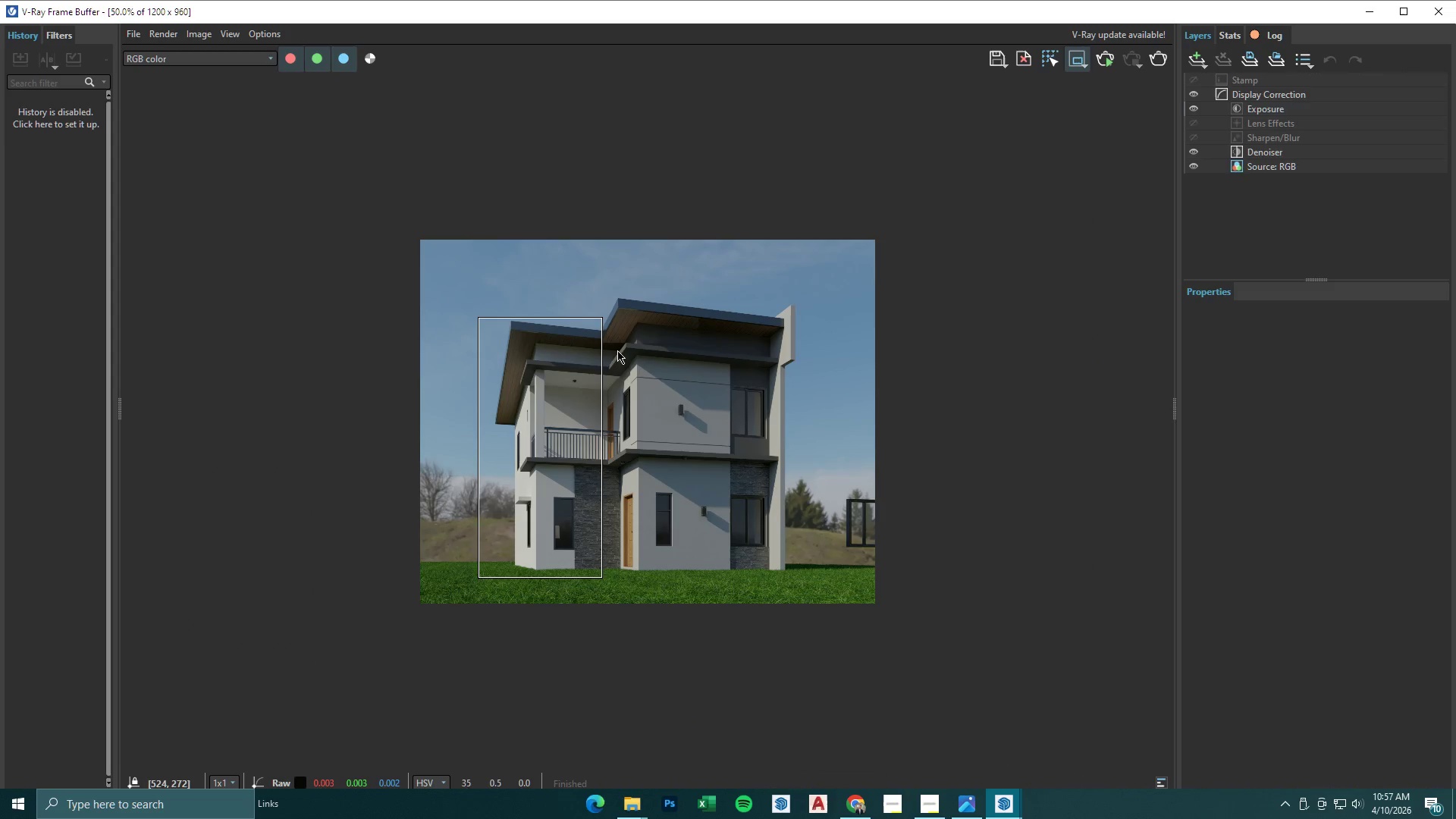 
scroll: coordinate [616, 357], scroll_direction: up, amount: 1.0
 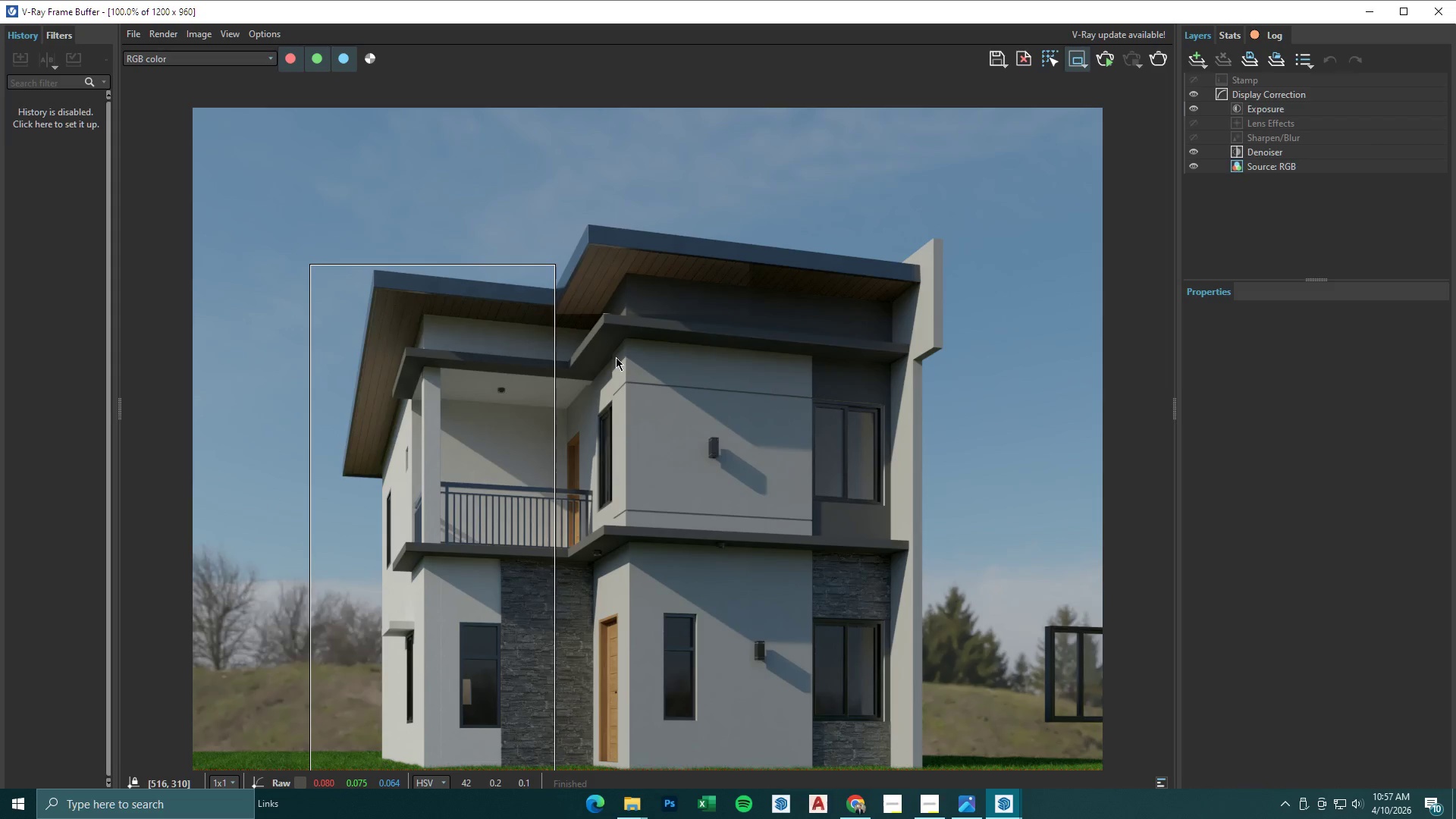 
scroll: coordinate [616, 357], scroll_direction: down, amount: 1.0
 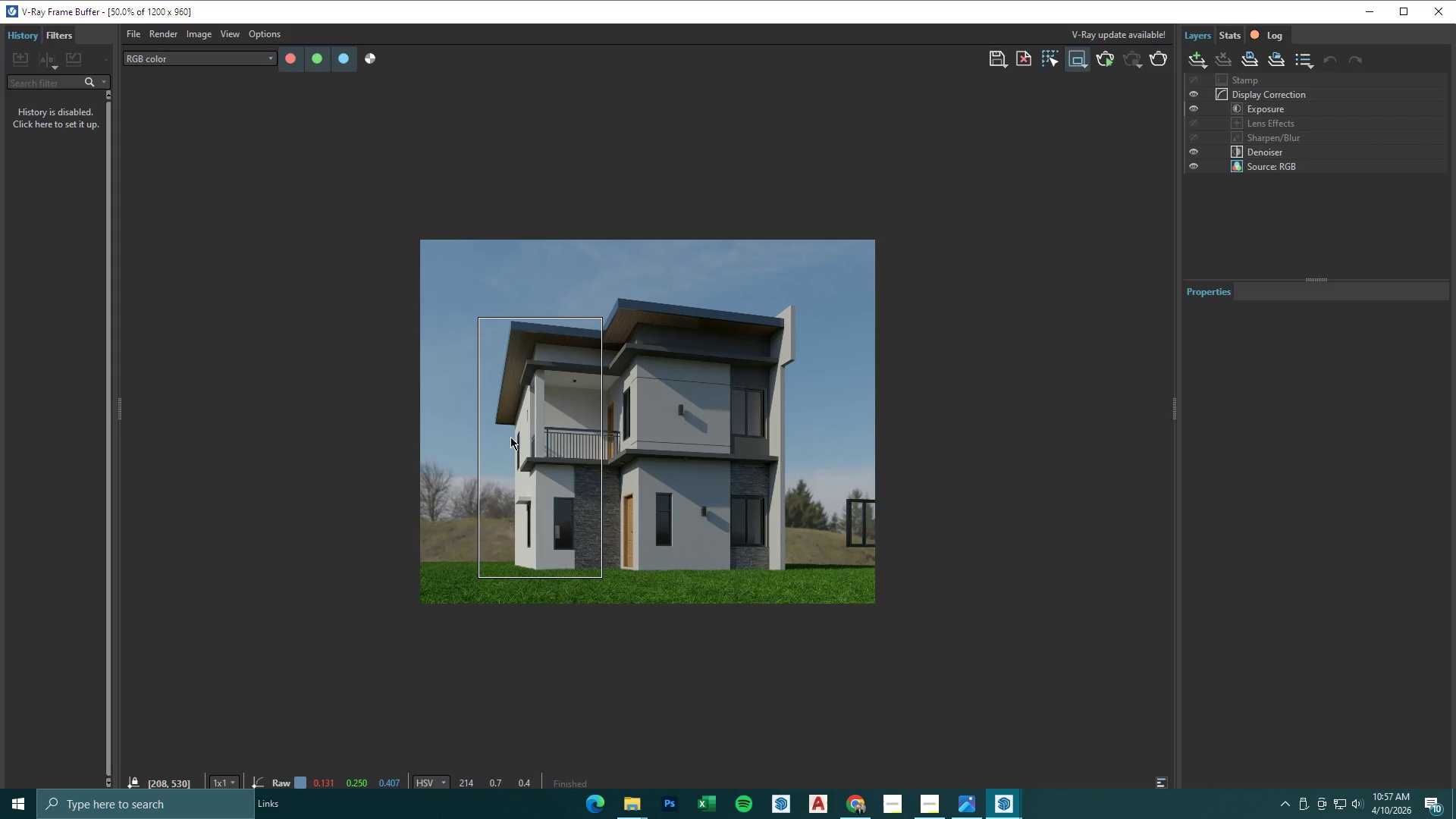 
scroll: coordinate [513, 435], scroll_direction: up, amount: 1.0
 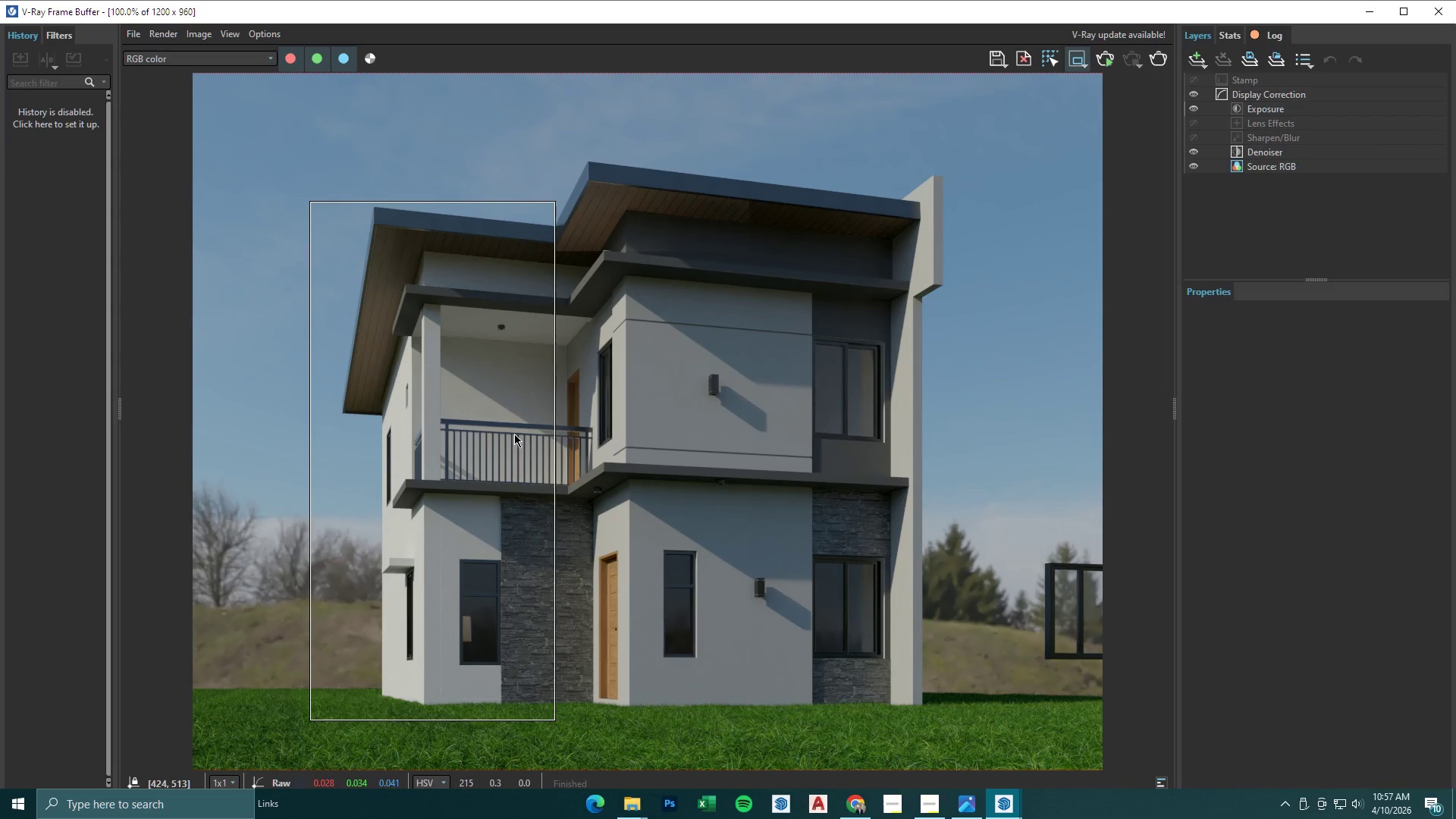 
scroll: coordinate [514, 434], scroll_direction: down, amount: 1.0
 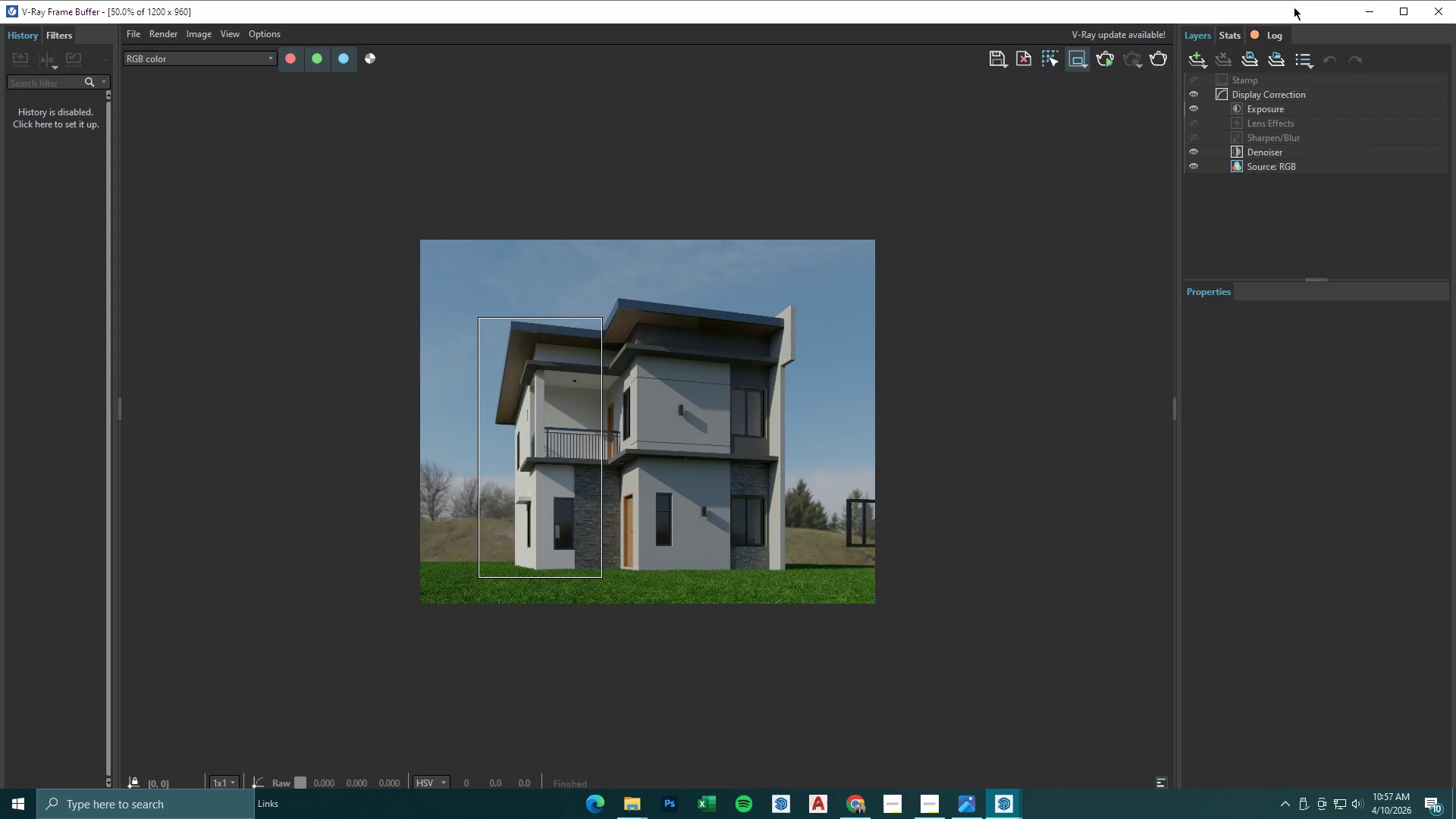 
left_click([1361, 7])
 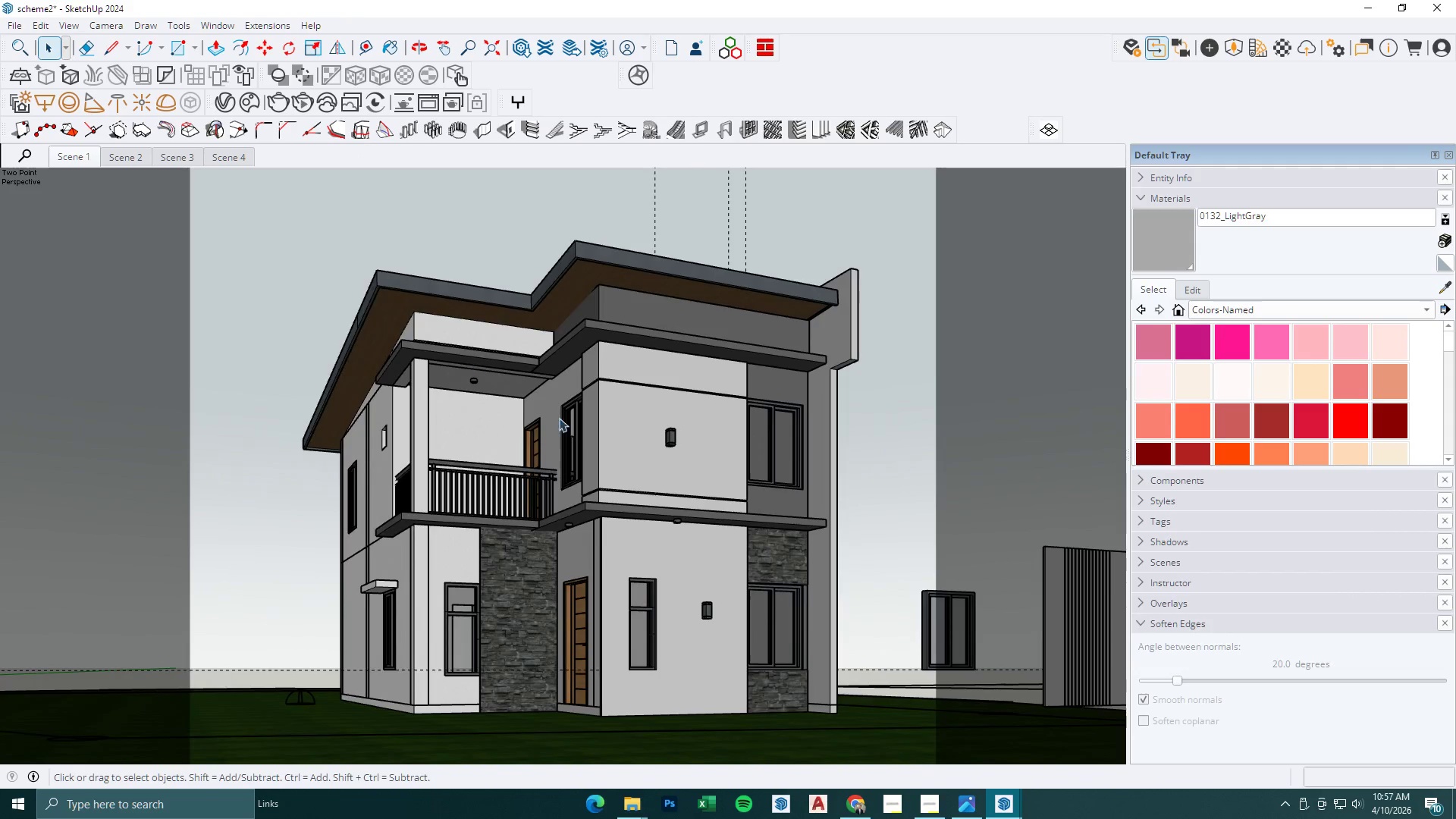 
double_click([1019, 748])
 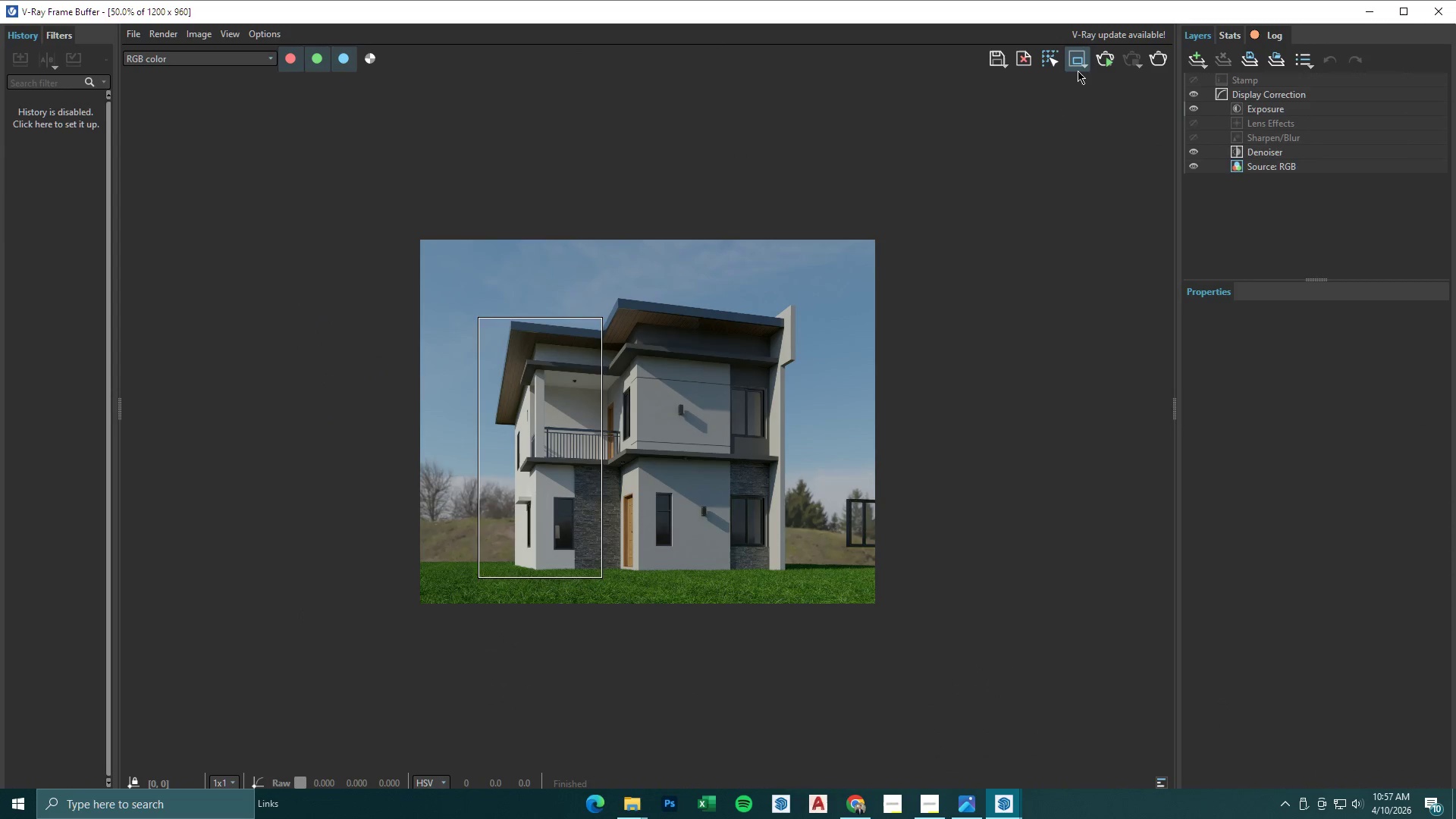 
double_click([1160, 64])
 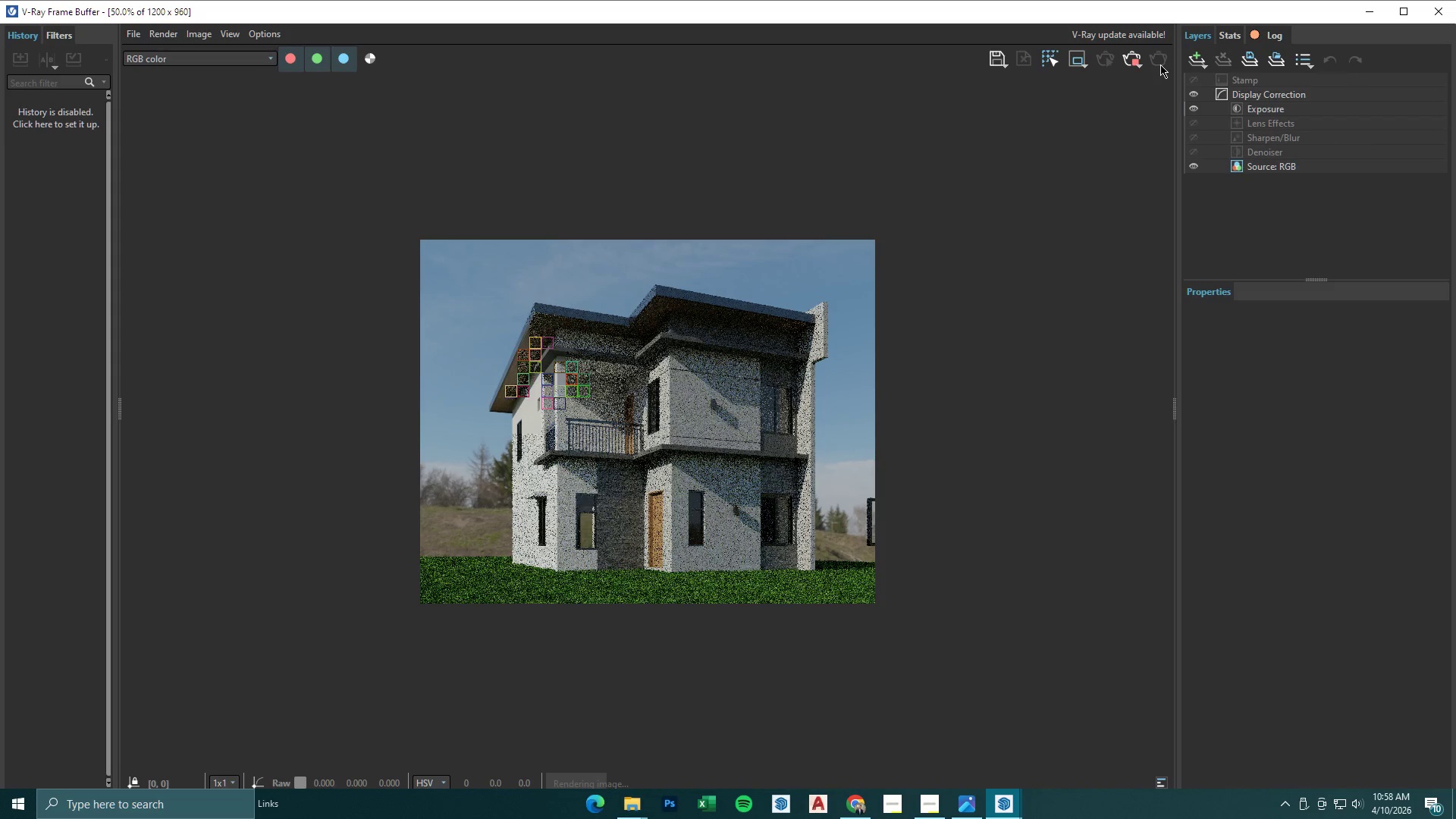 
wait(24.53)
 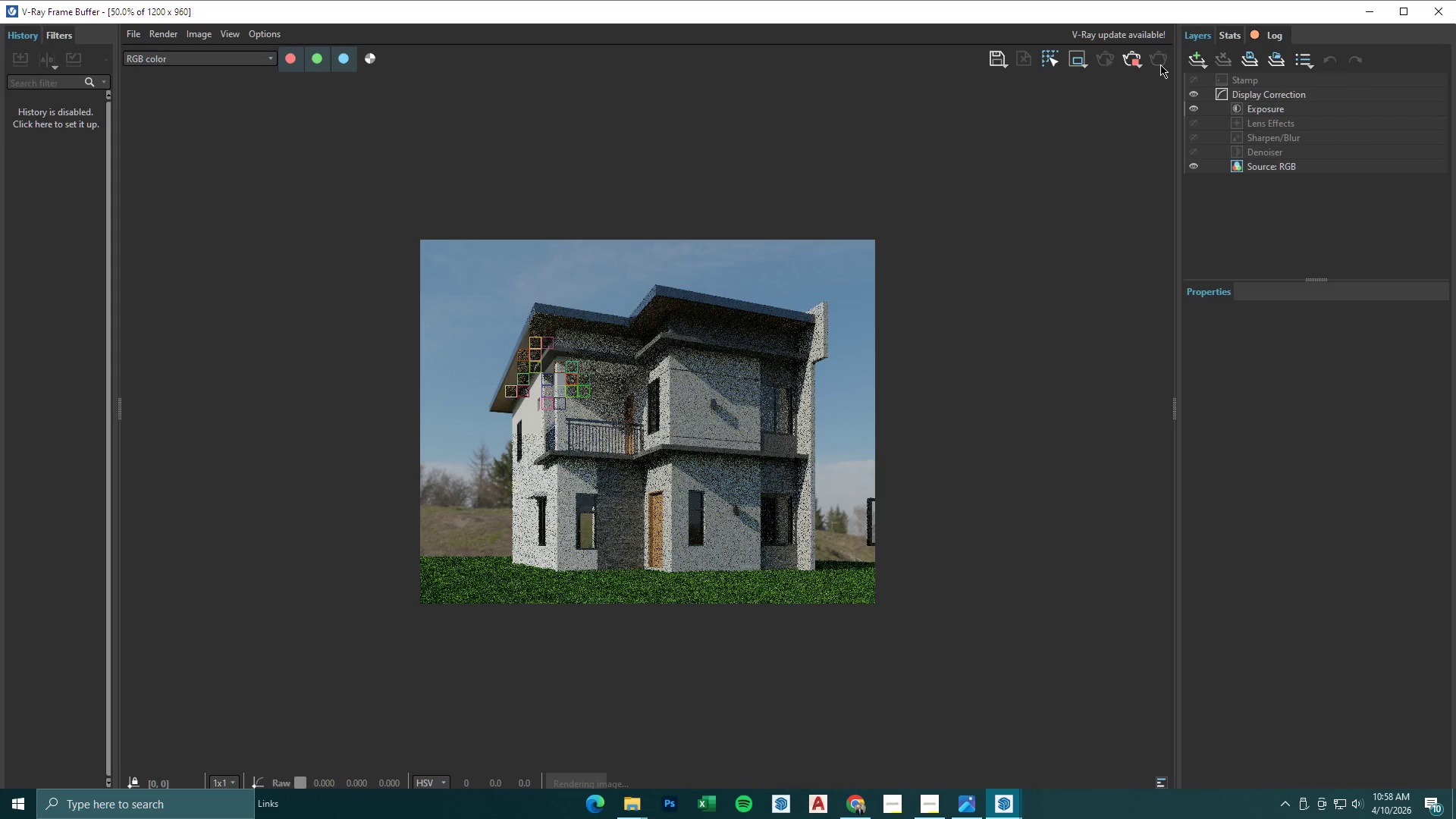 
left_click([80, 0])
 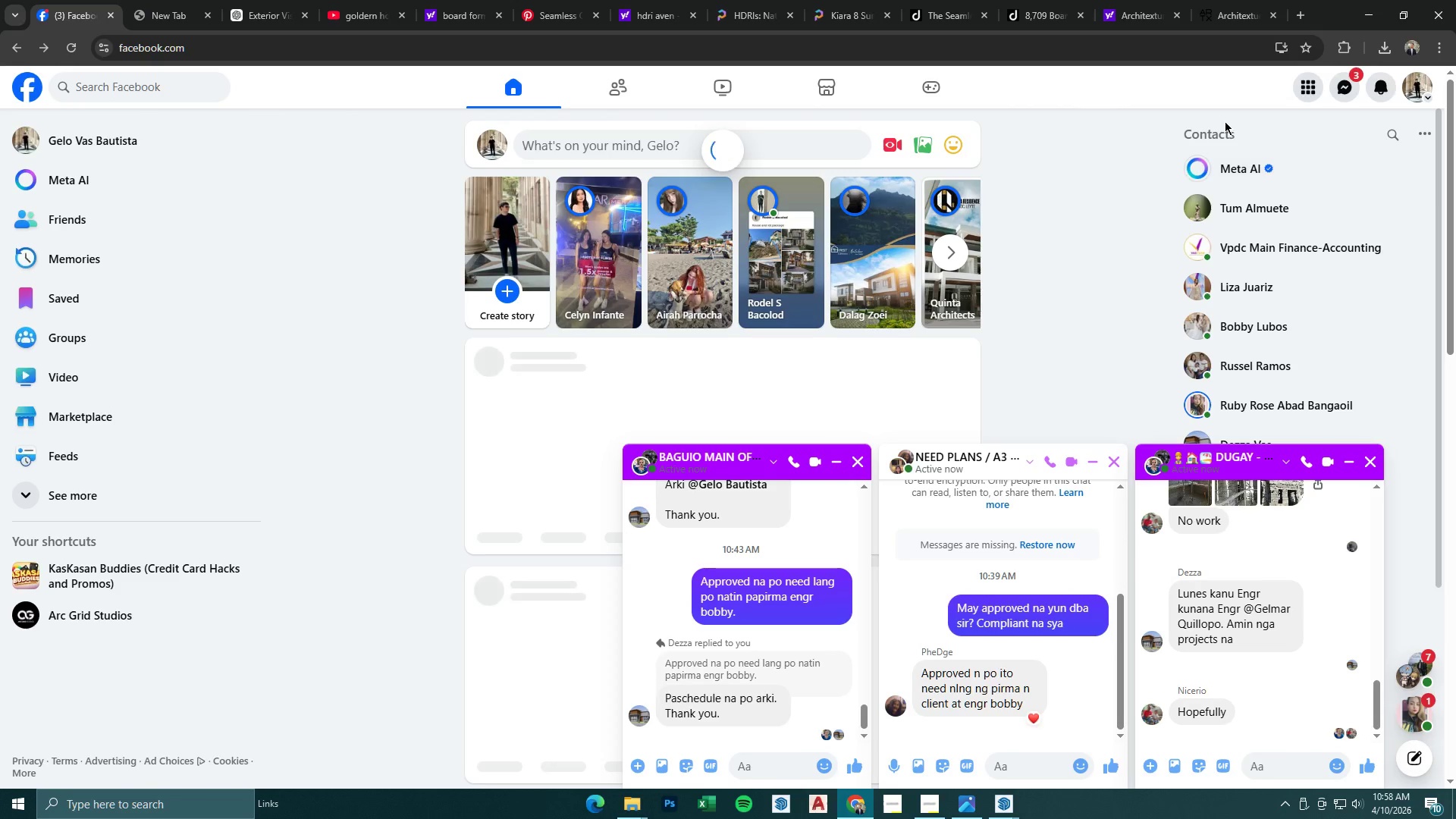 
left_click([1335, 91])
 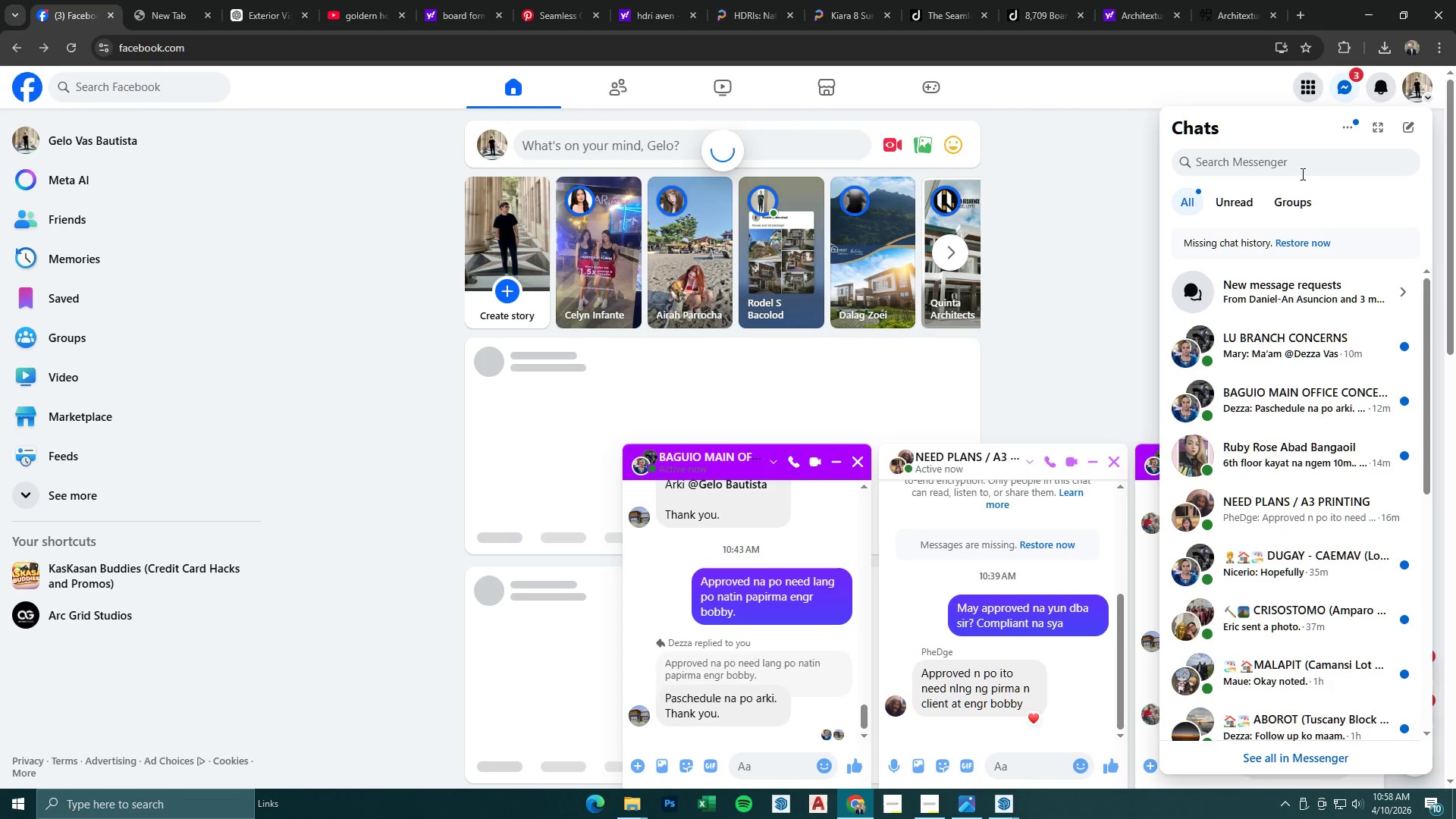 
left_click([1303, 165])
 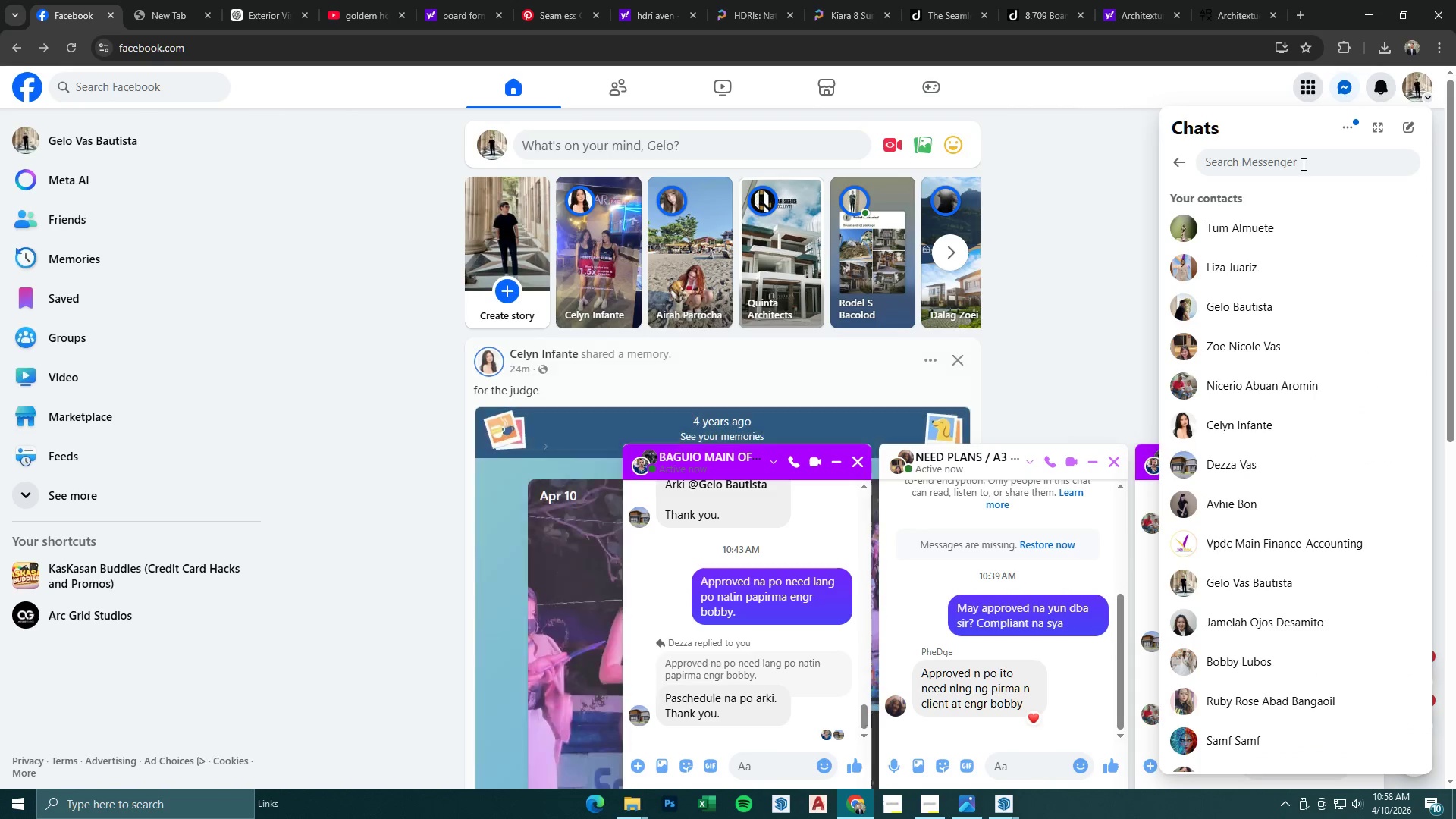 
type(igana)
 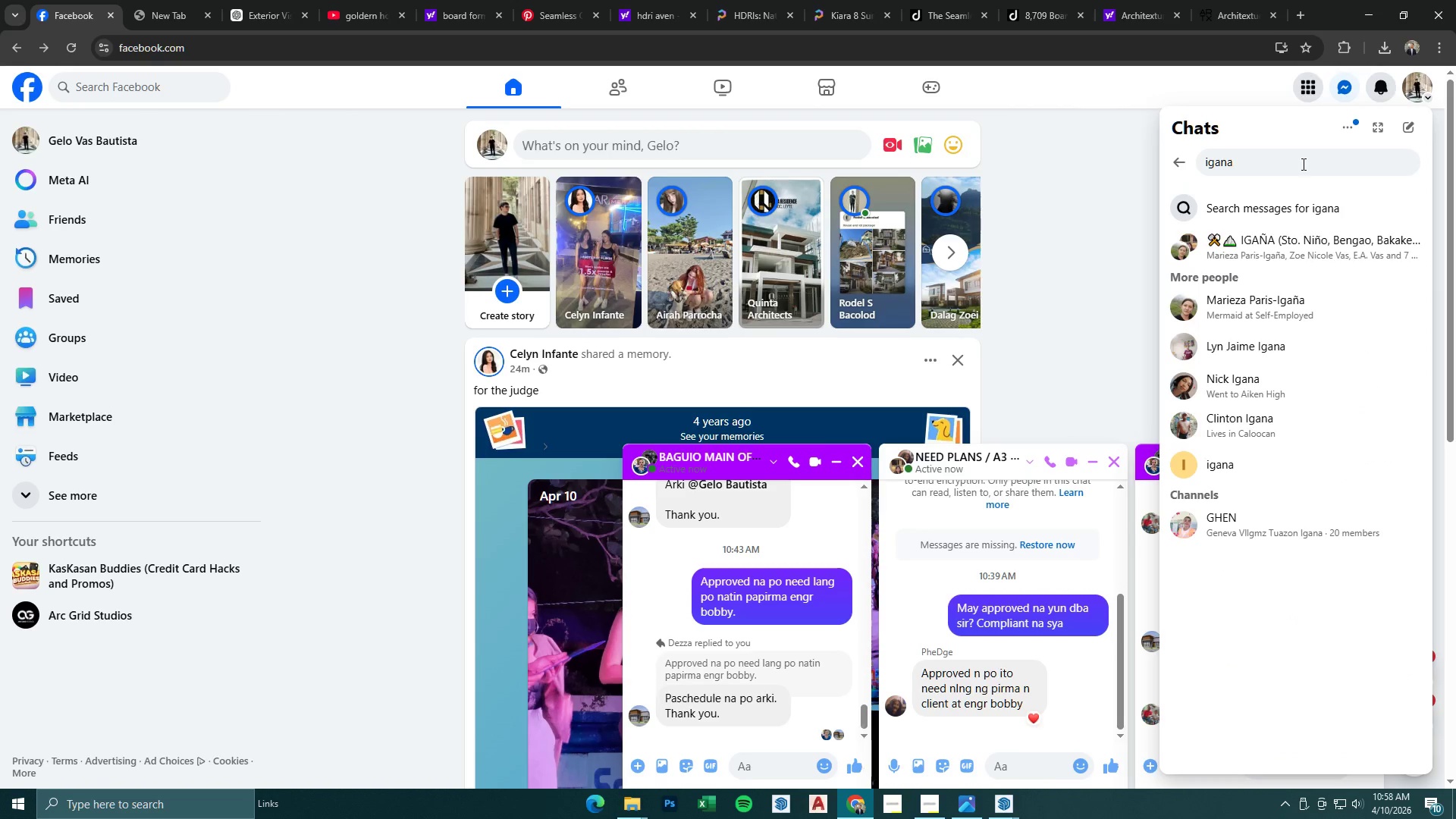 
left_click([1298, 227])
 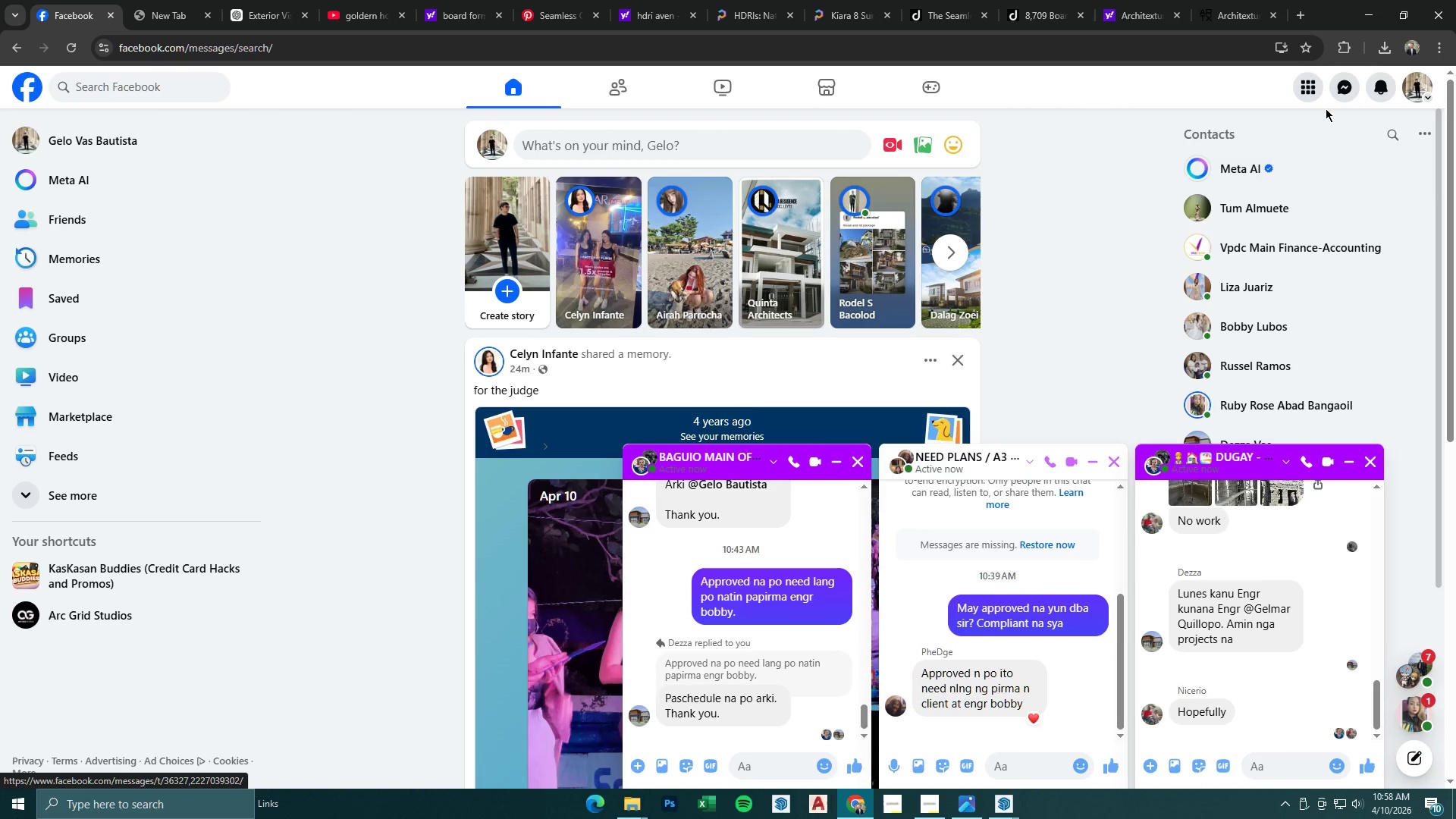 
left_click([1349, 90])
 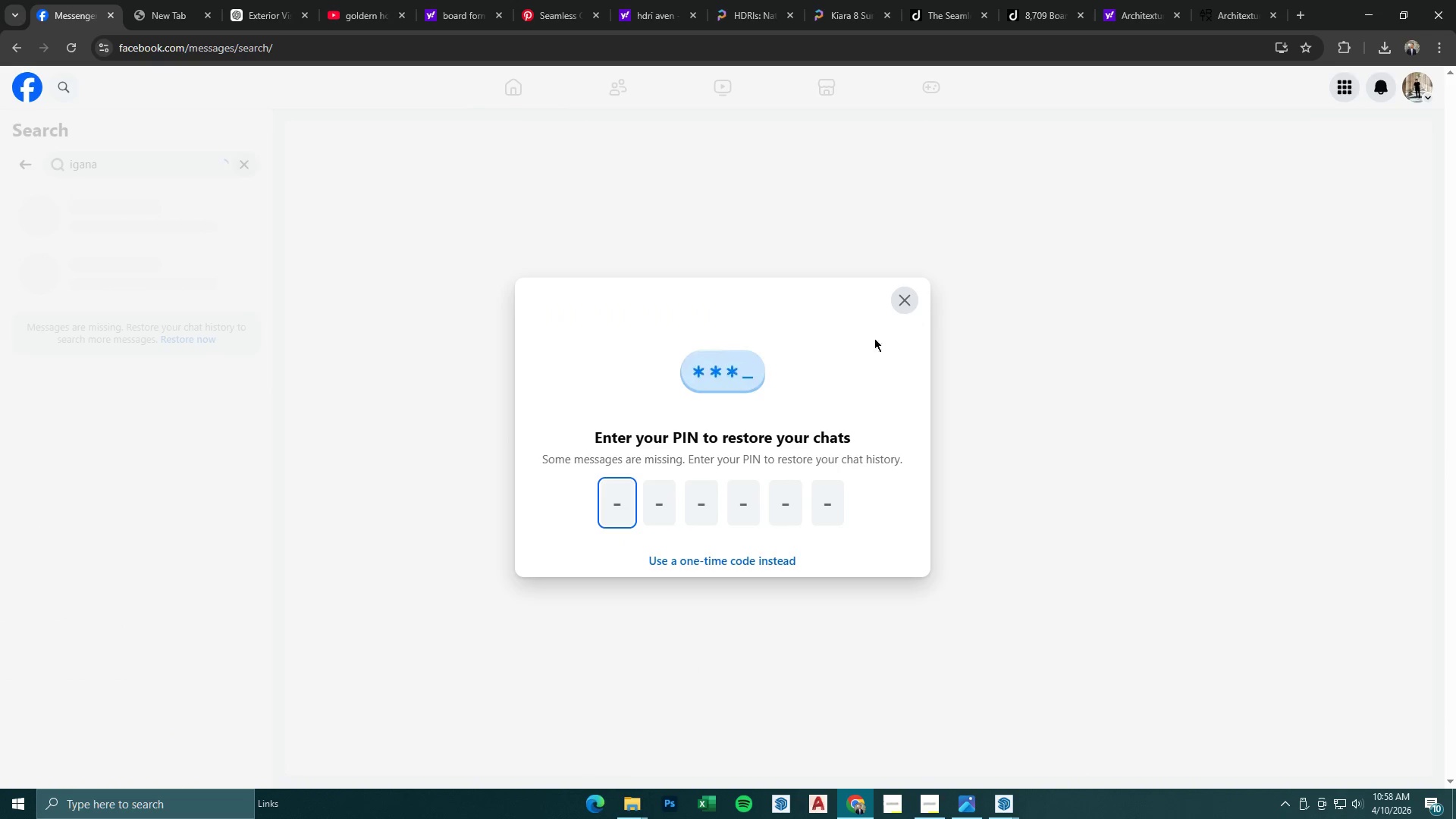 
key(Numpad0)
 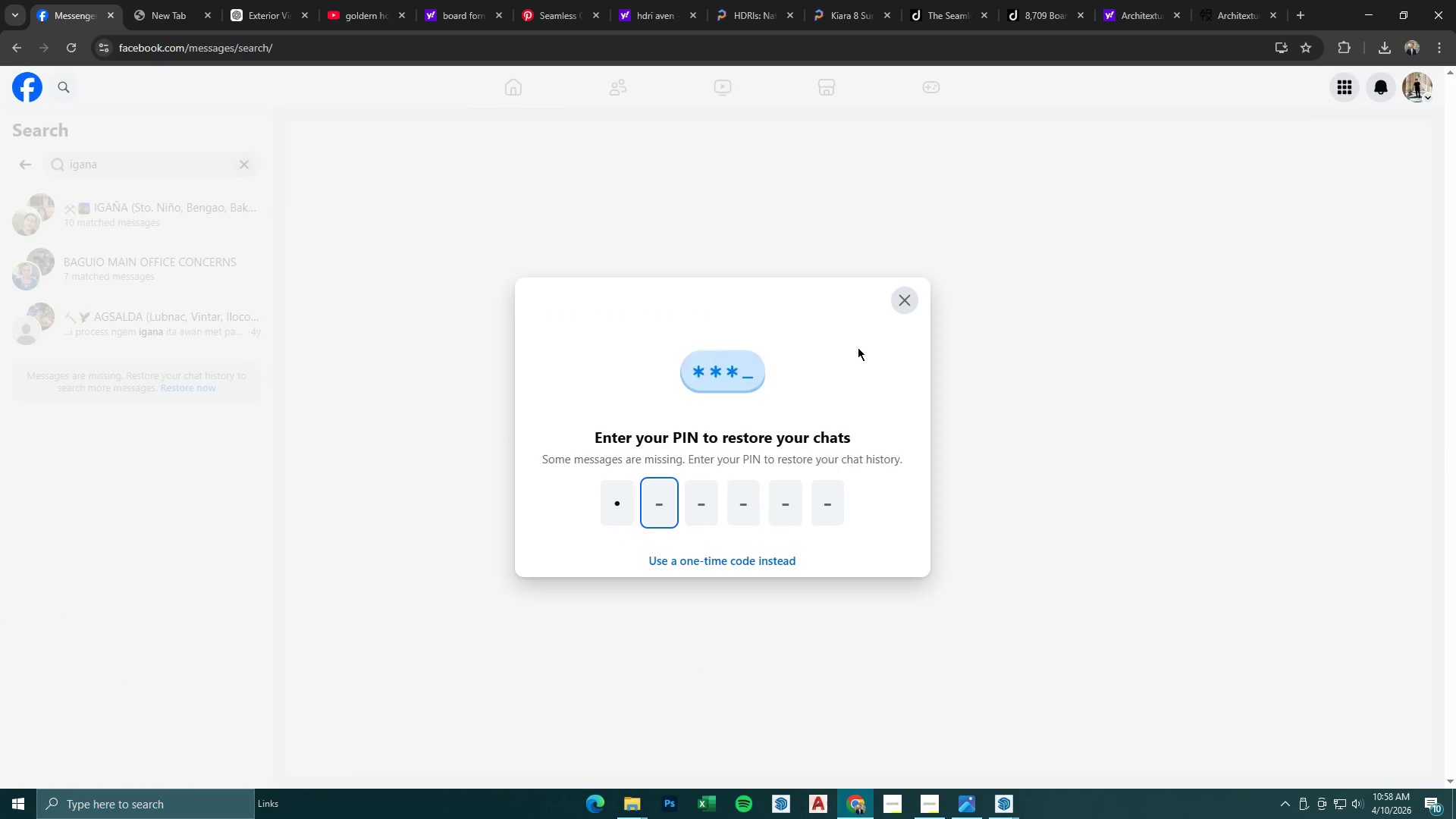 
key(Numpad4)
 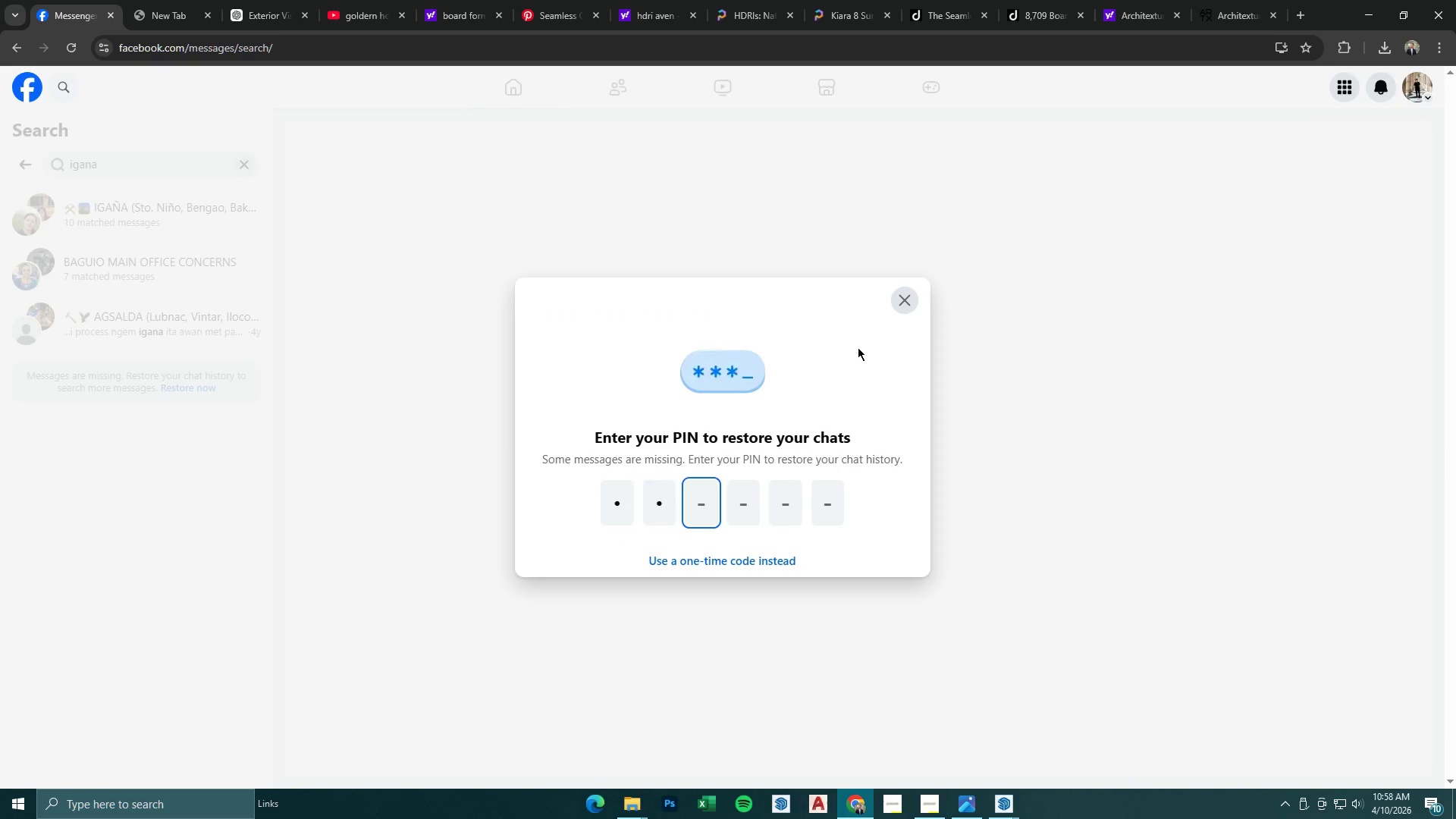 
key(Numpad0)
 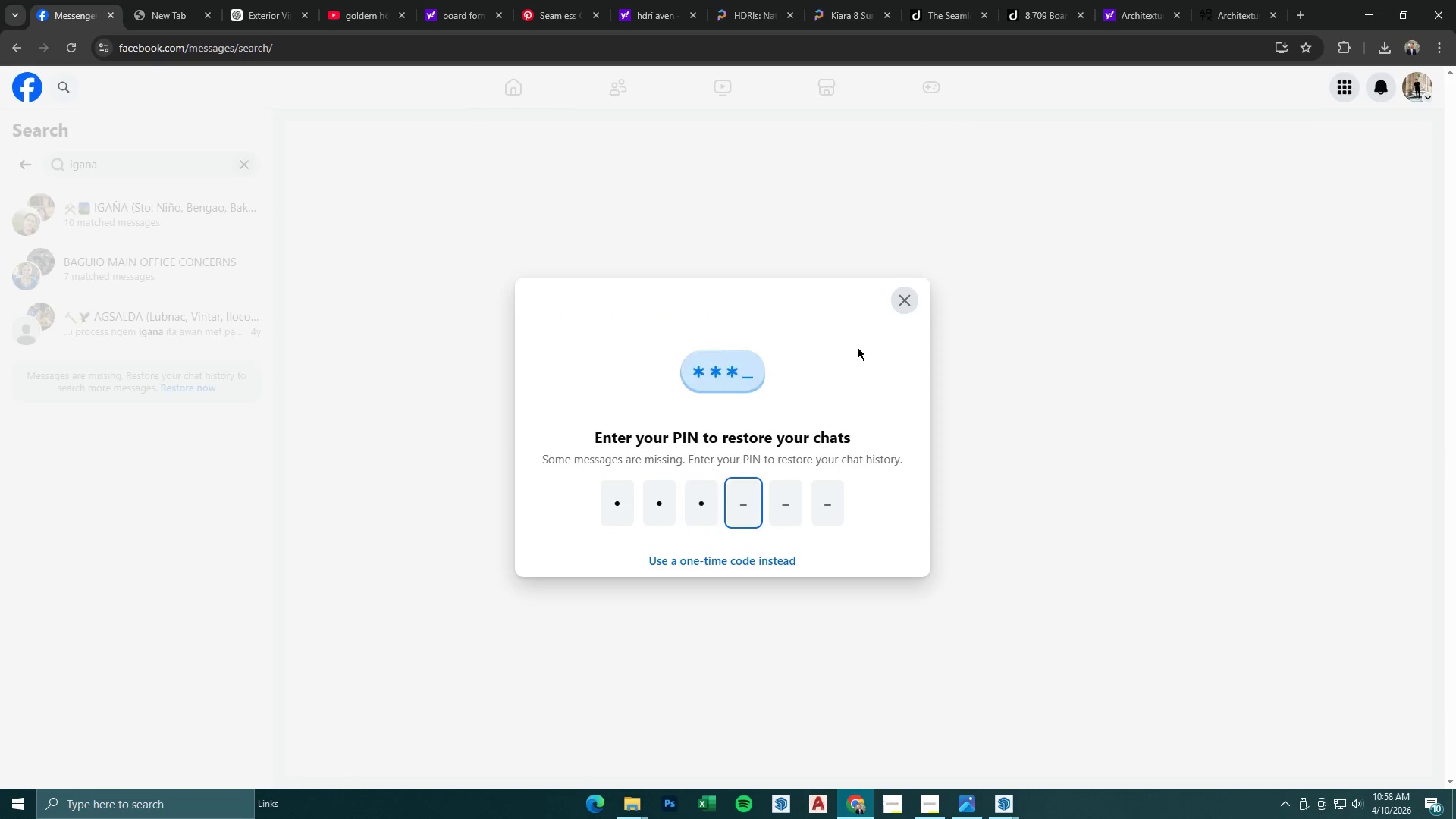 
key(Numpad3)
 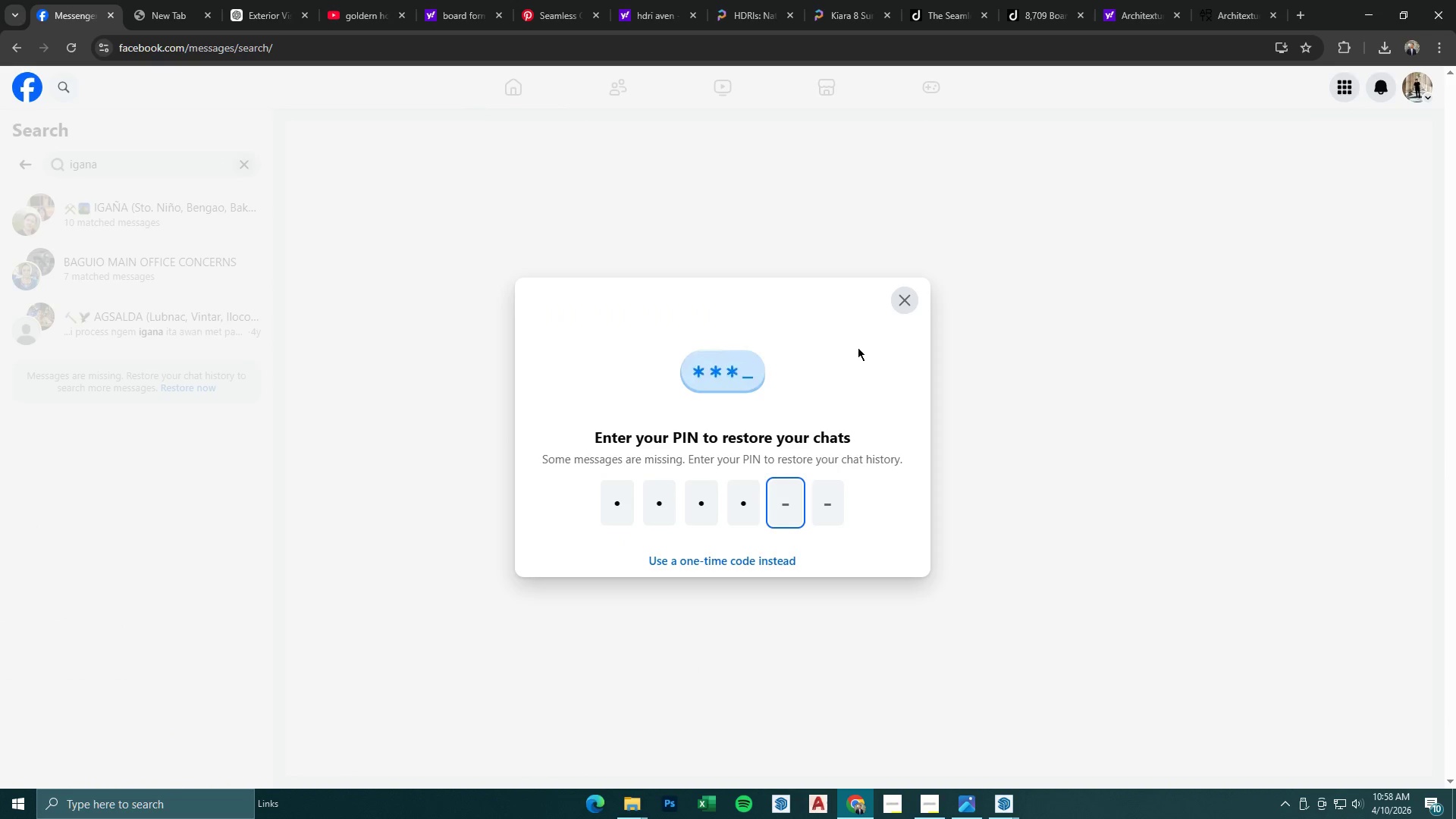 
key(Numpad9)
 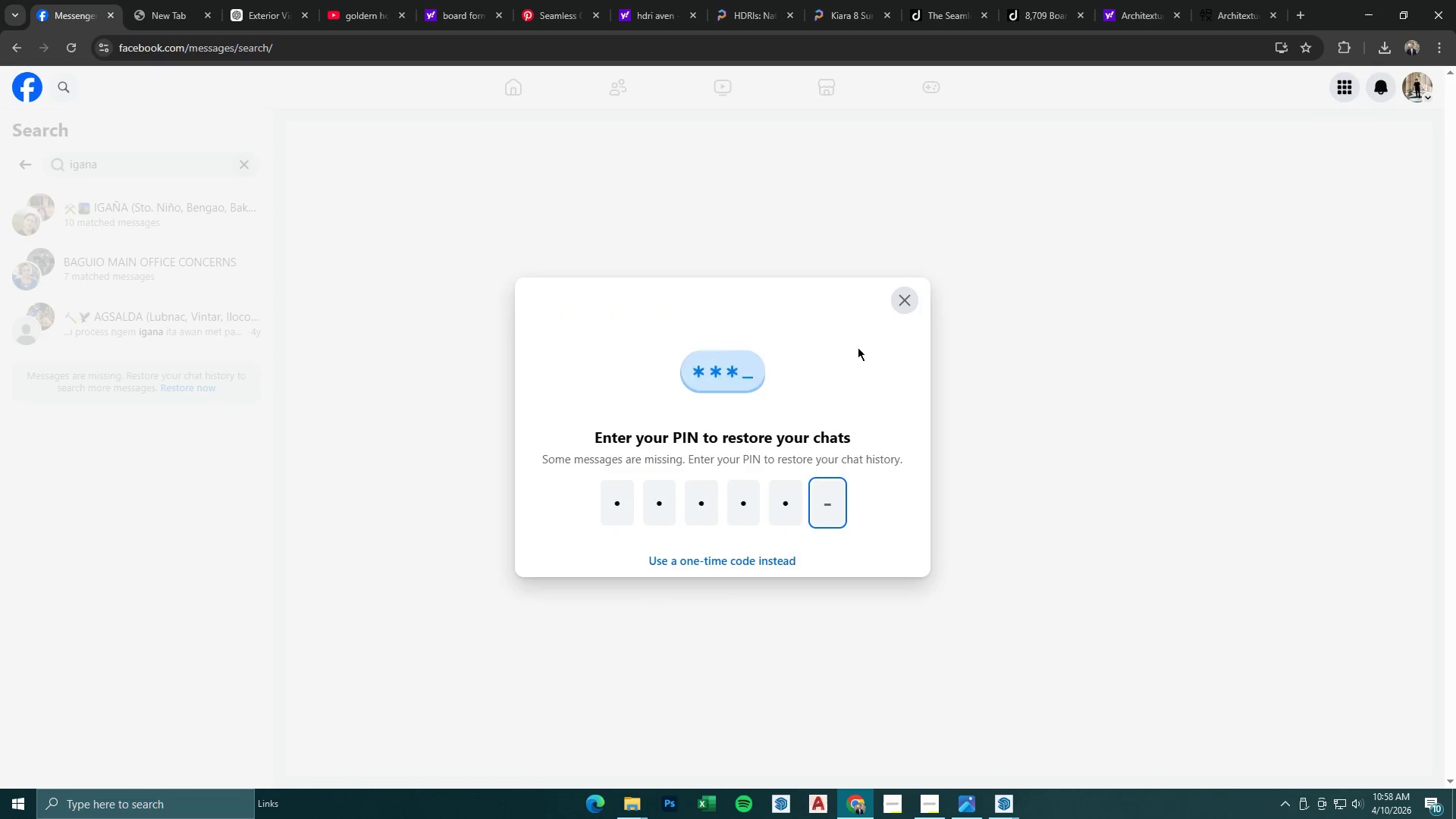 
key(Numpad5)
 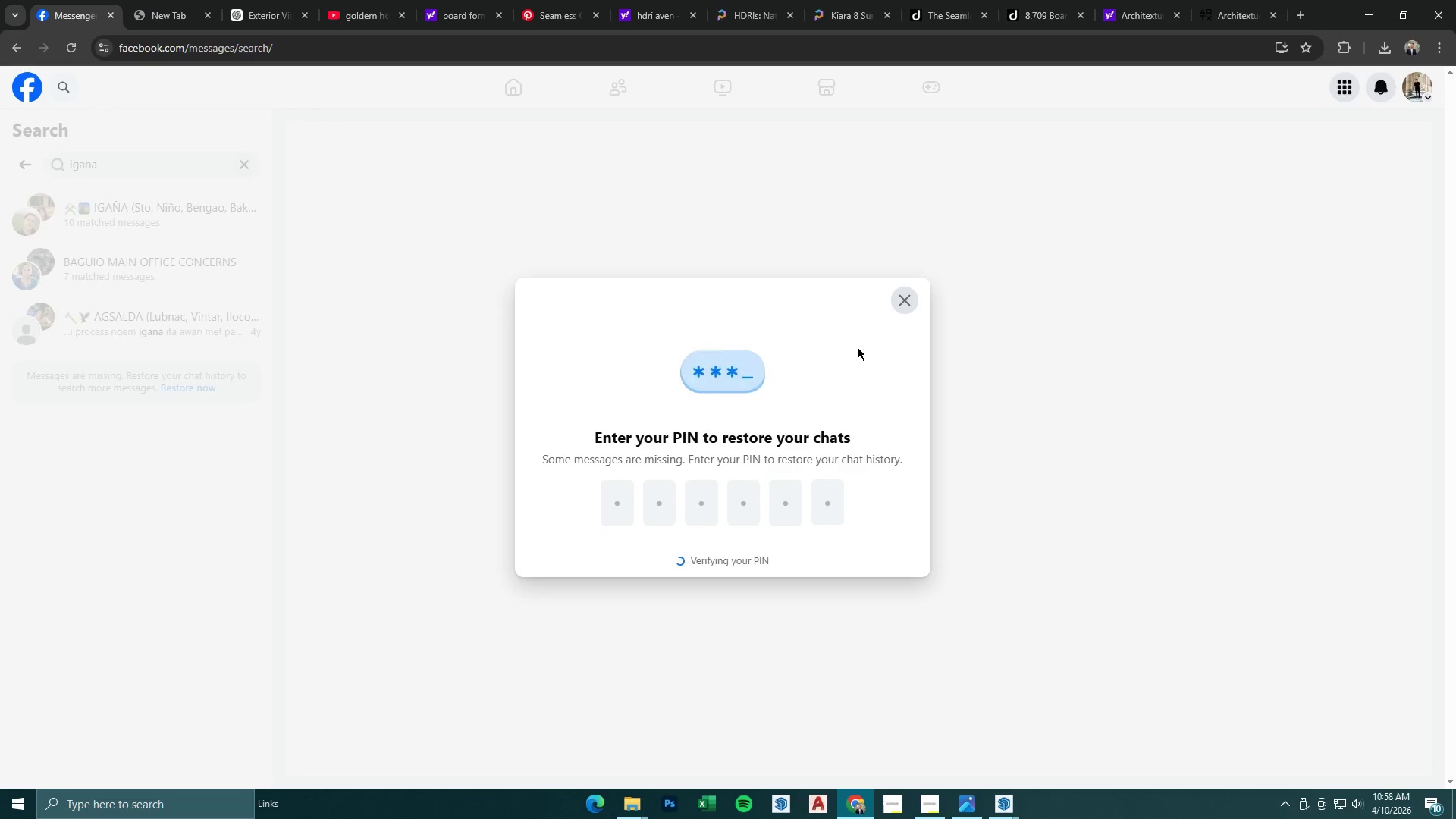 
key(NumpadEnter)
 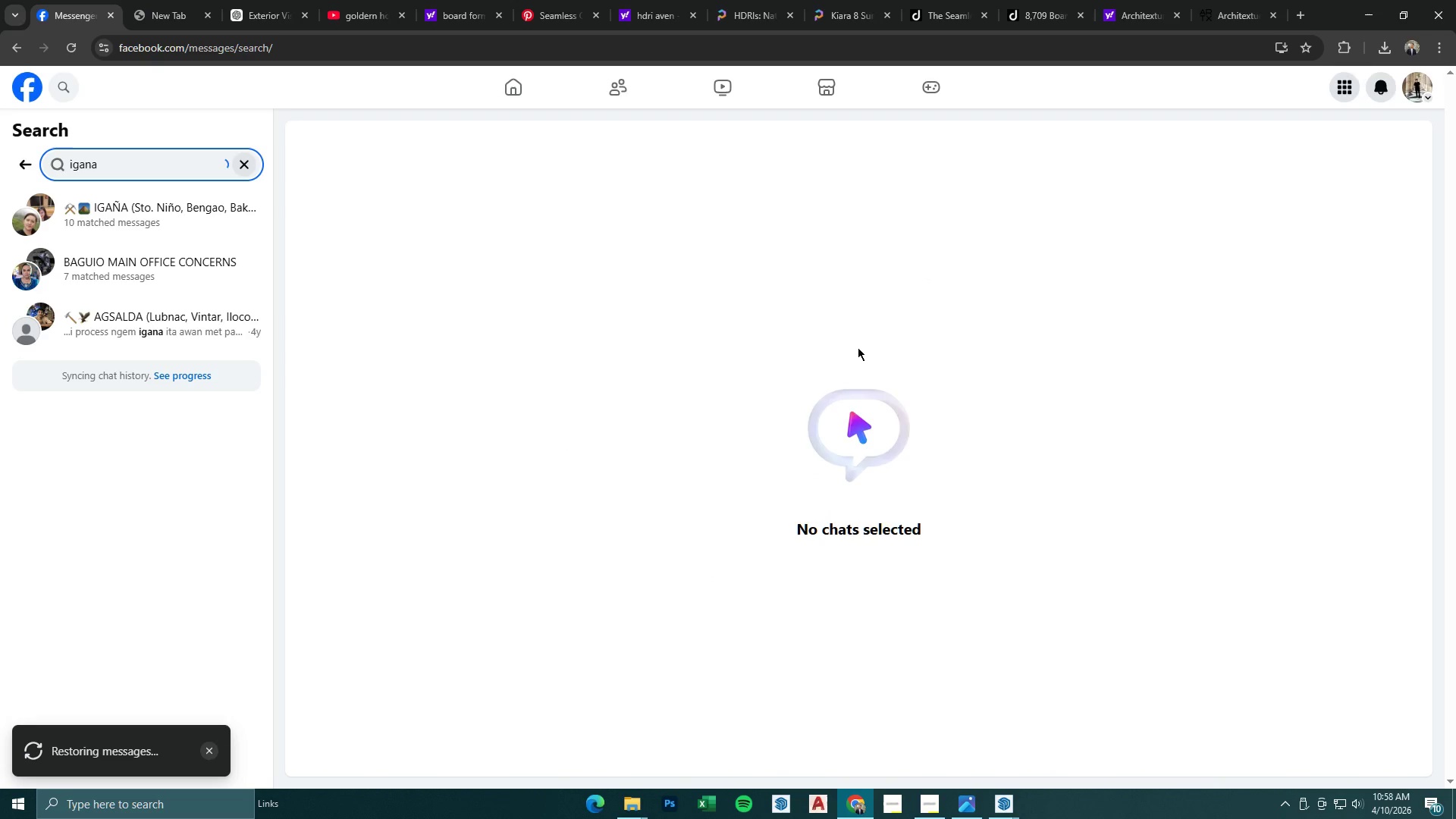 
wait(6.72)
 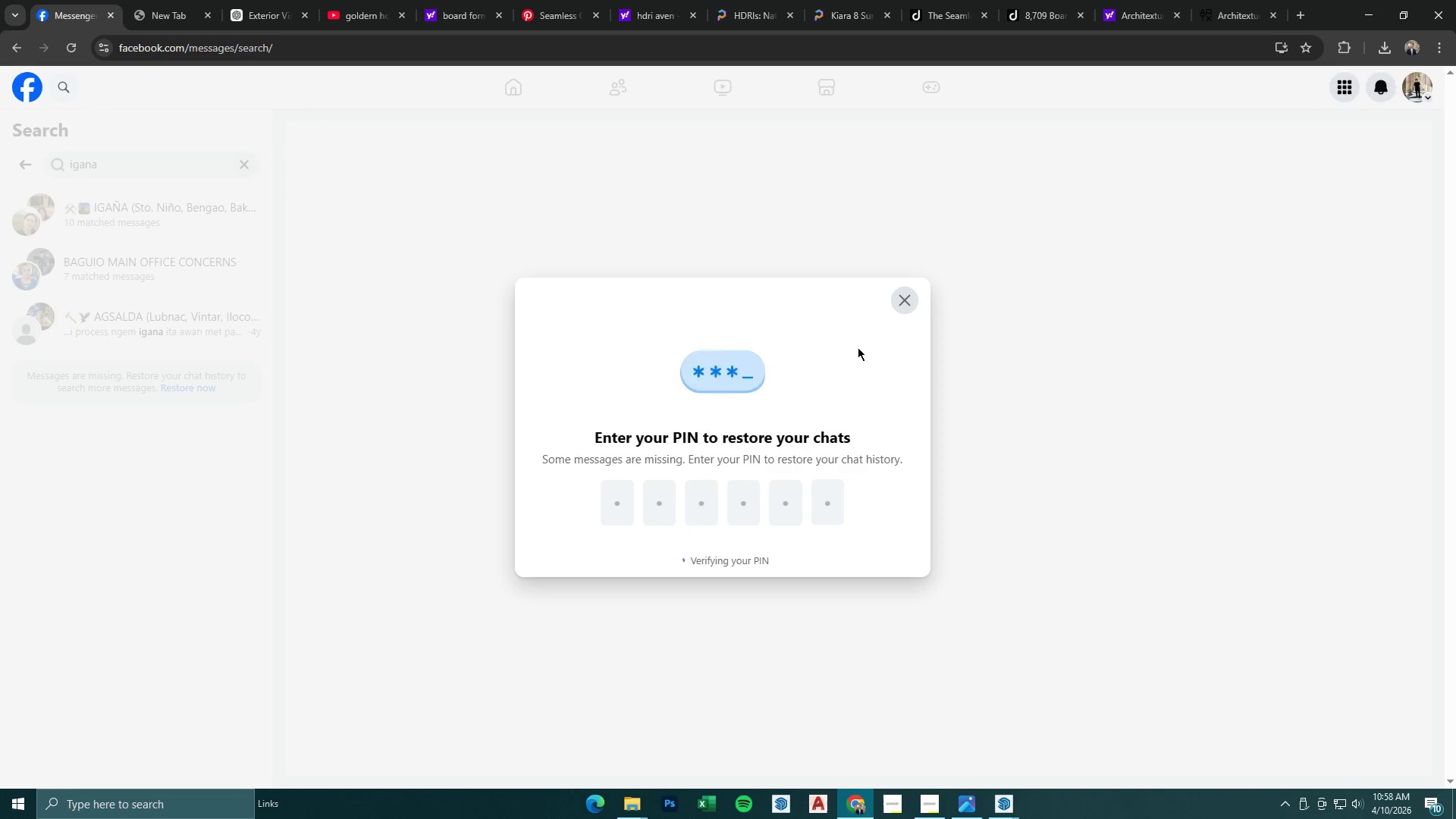 
left_click([33, 164])
 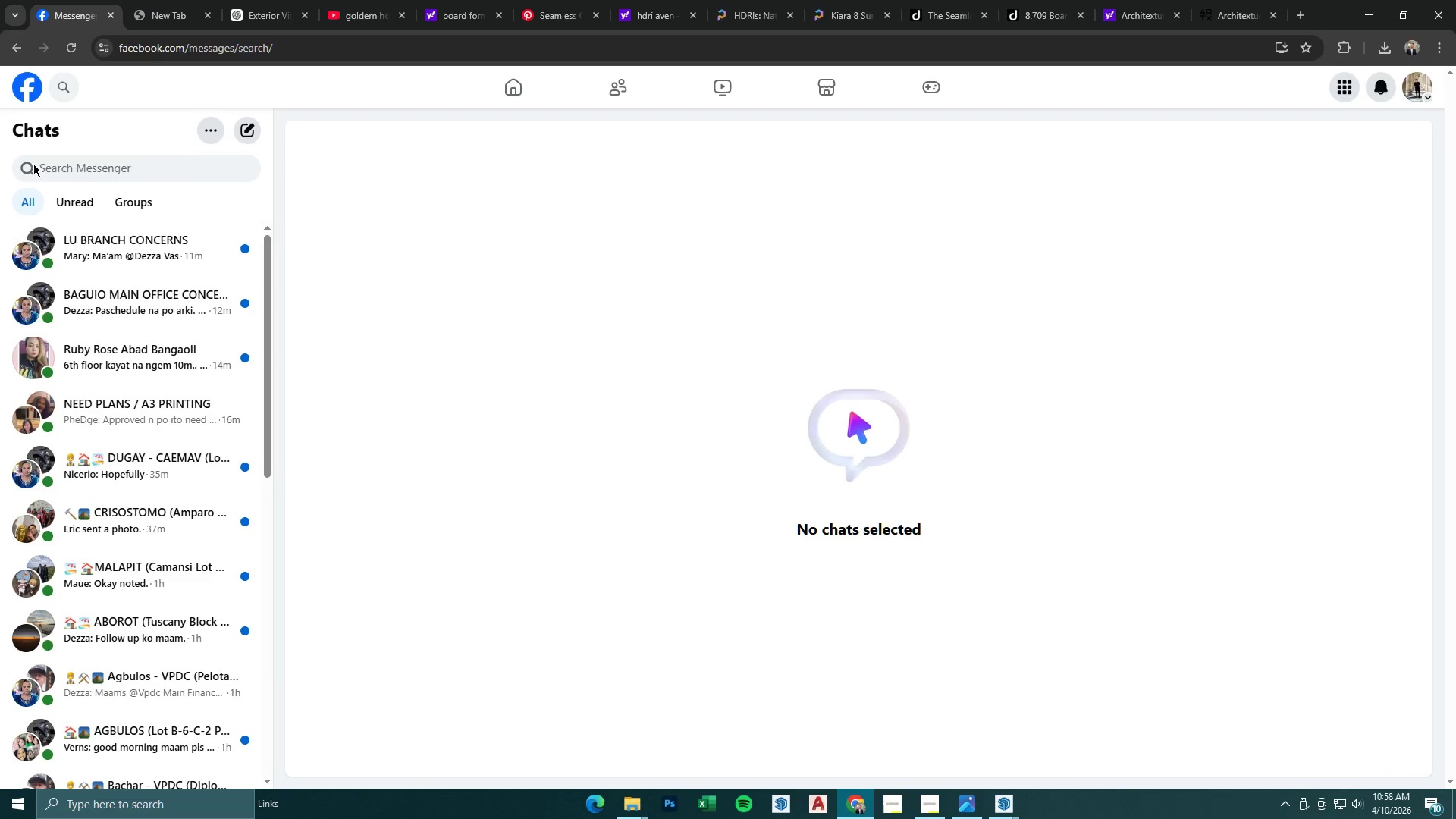 
left_click([127, 359])
 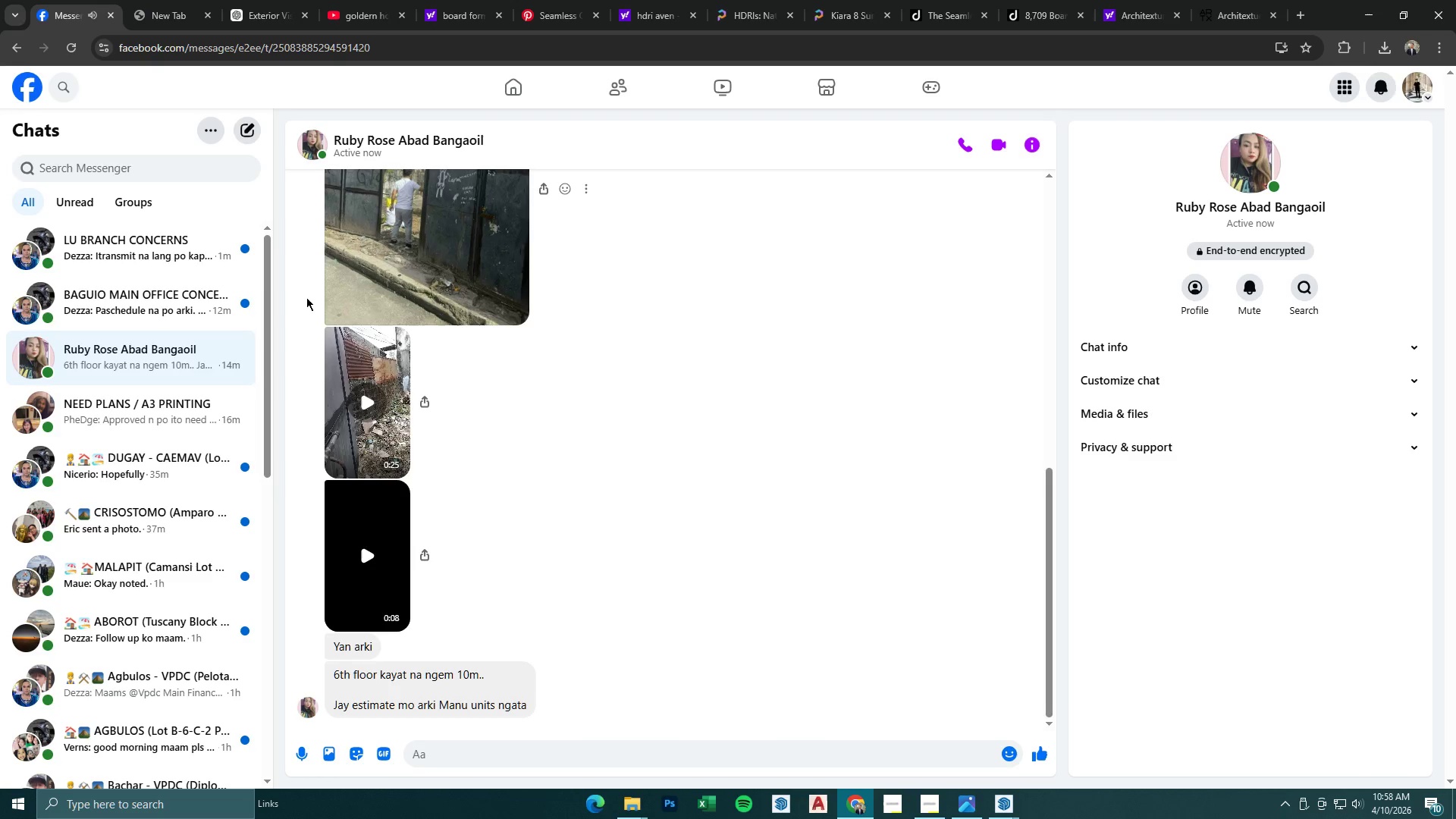 
scroll: coordinate [472, 460], scroll_direction: down, amount: 4.0
 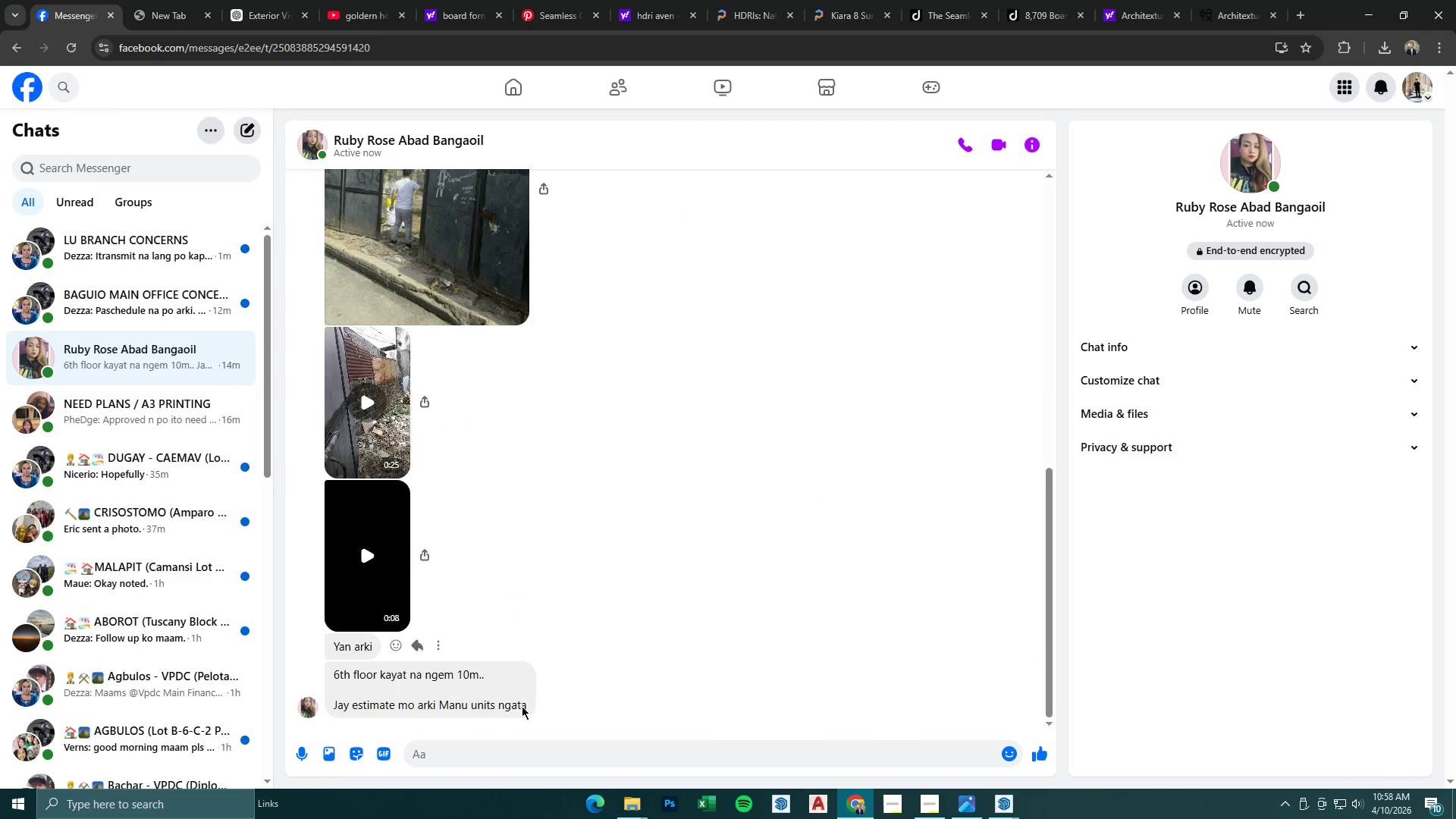 
left_click([552, 759])
 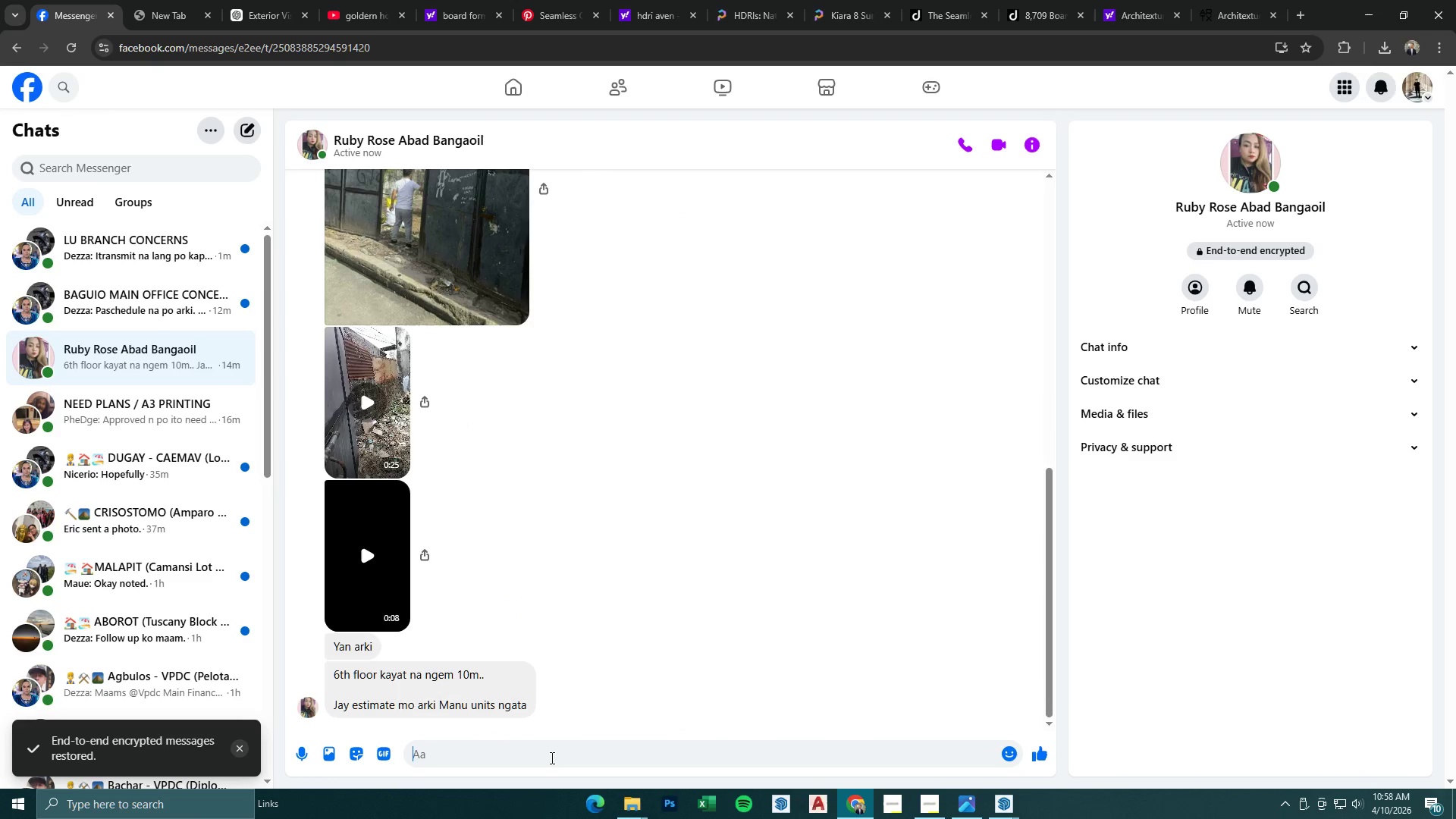 
type(wen maam mano ti floor area na ti 10M? mano ba ti per square meter tayo maam)
 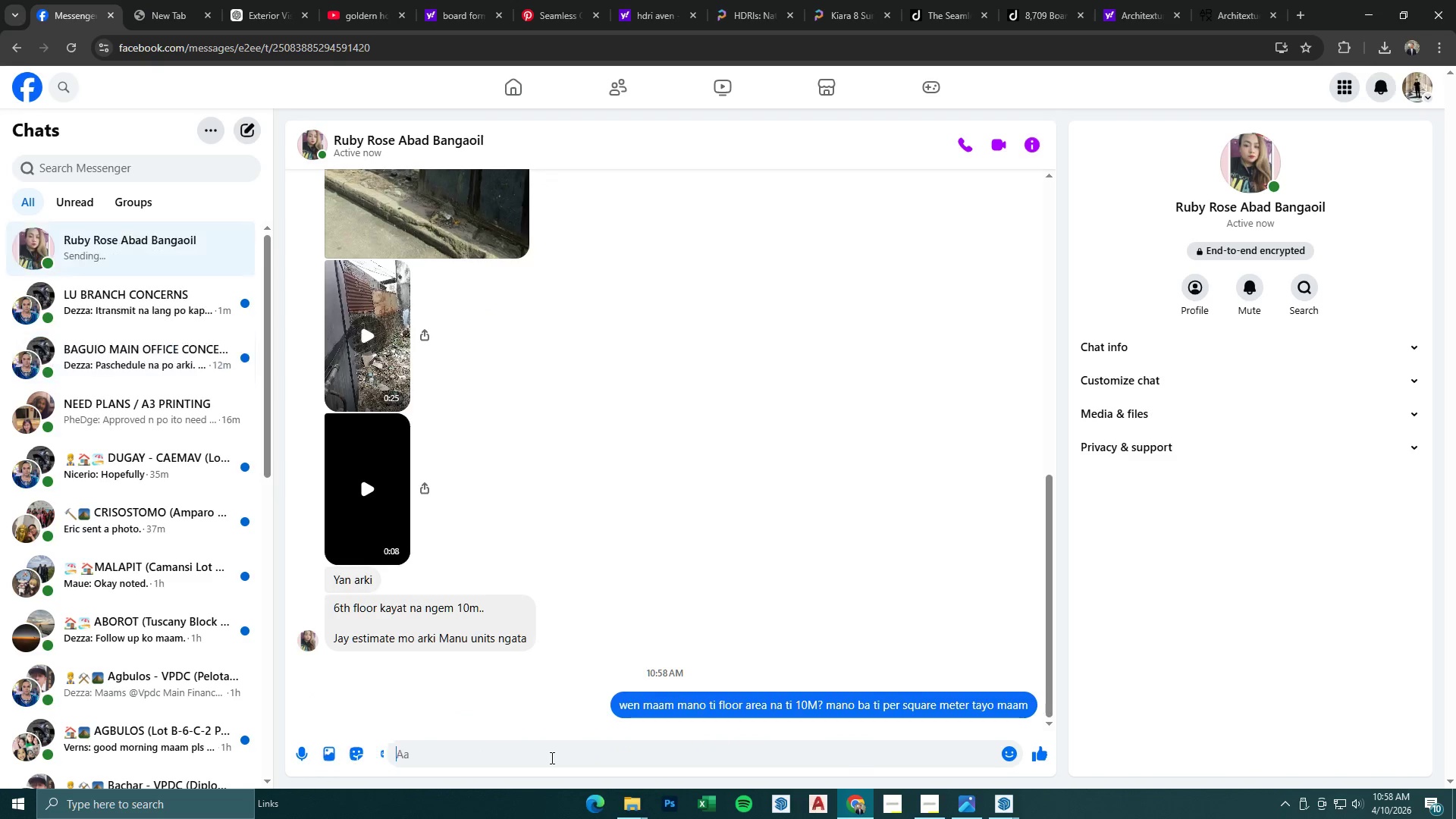 
 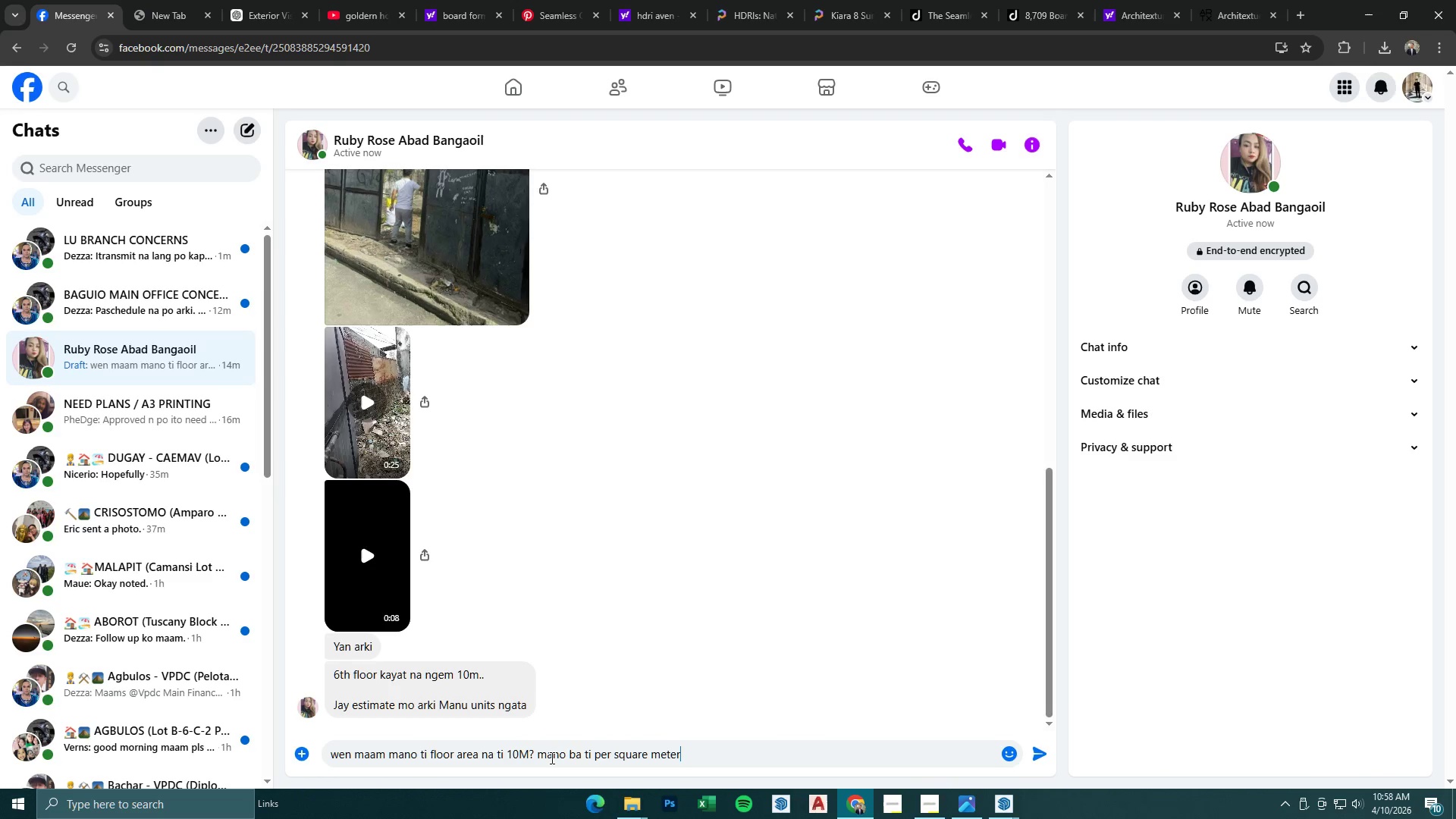 
key(Enter)
 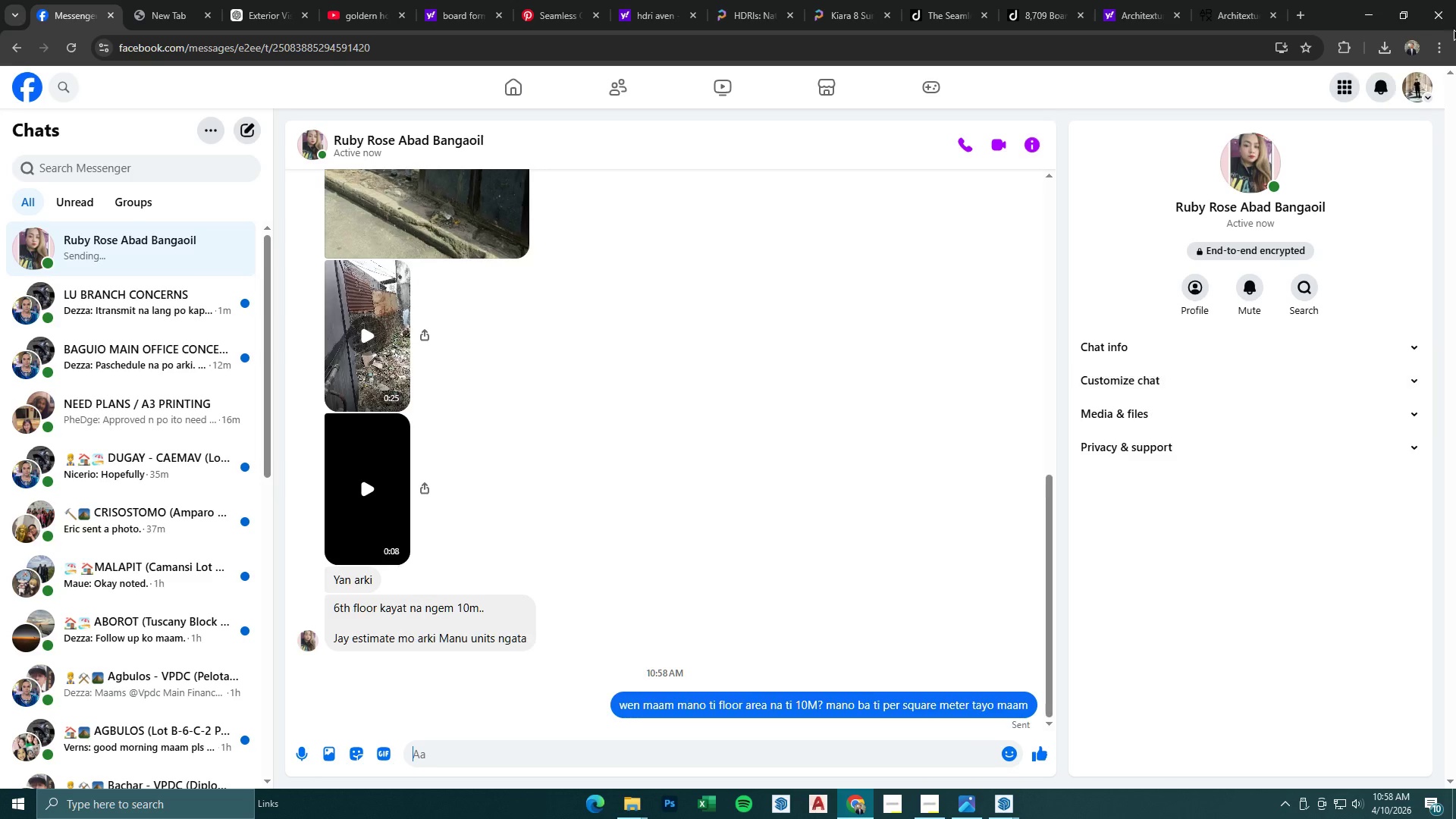 
left_click([1367, 10])
 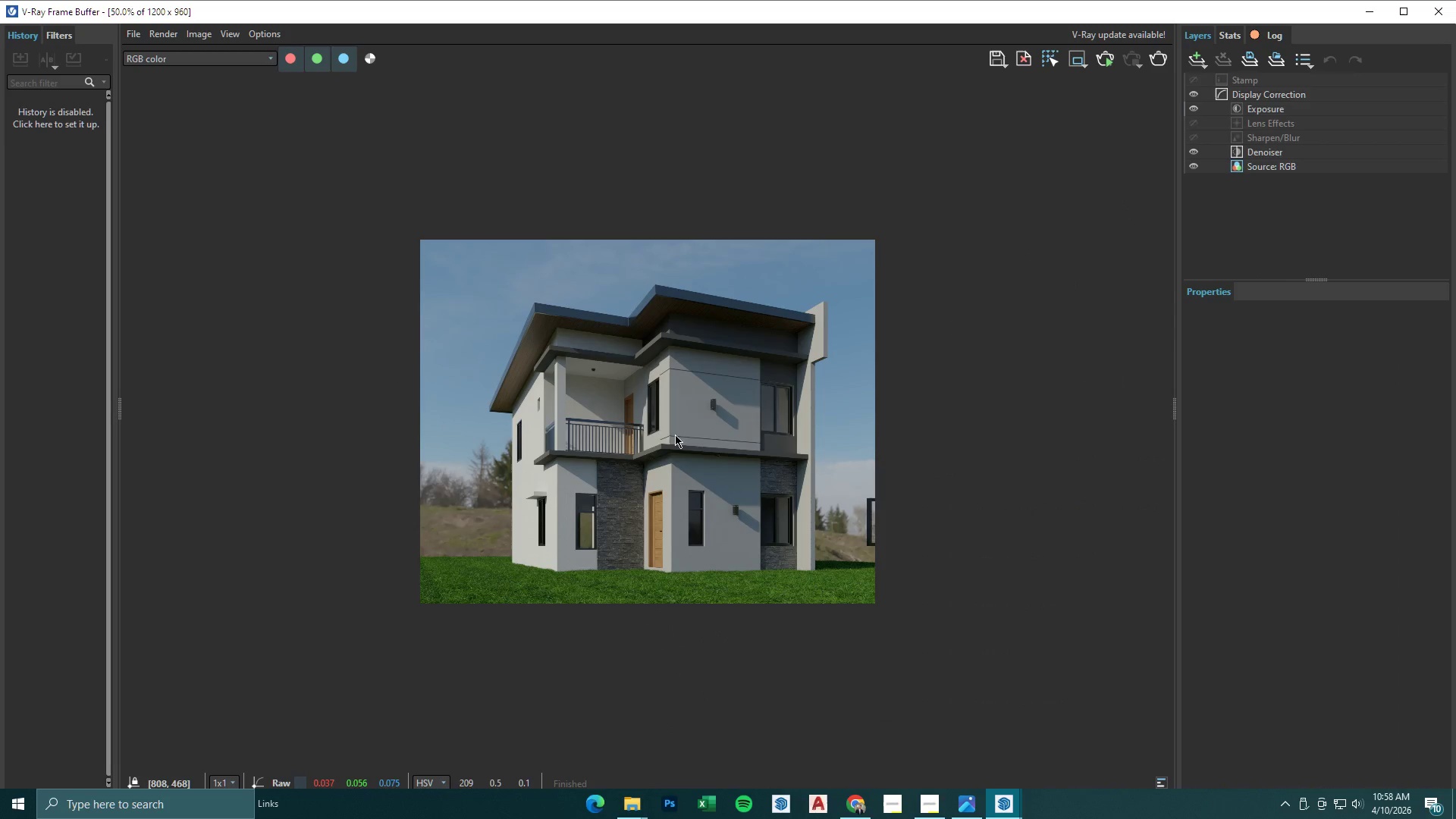 
scroll: coordinate [651, 466], scroll_direction: up, amount: 1.0
 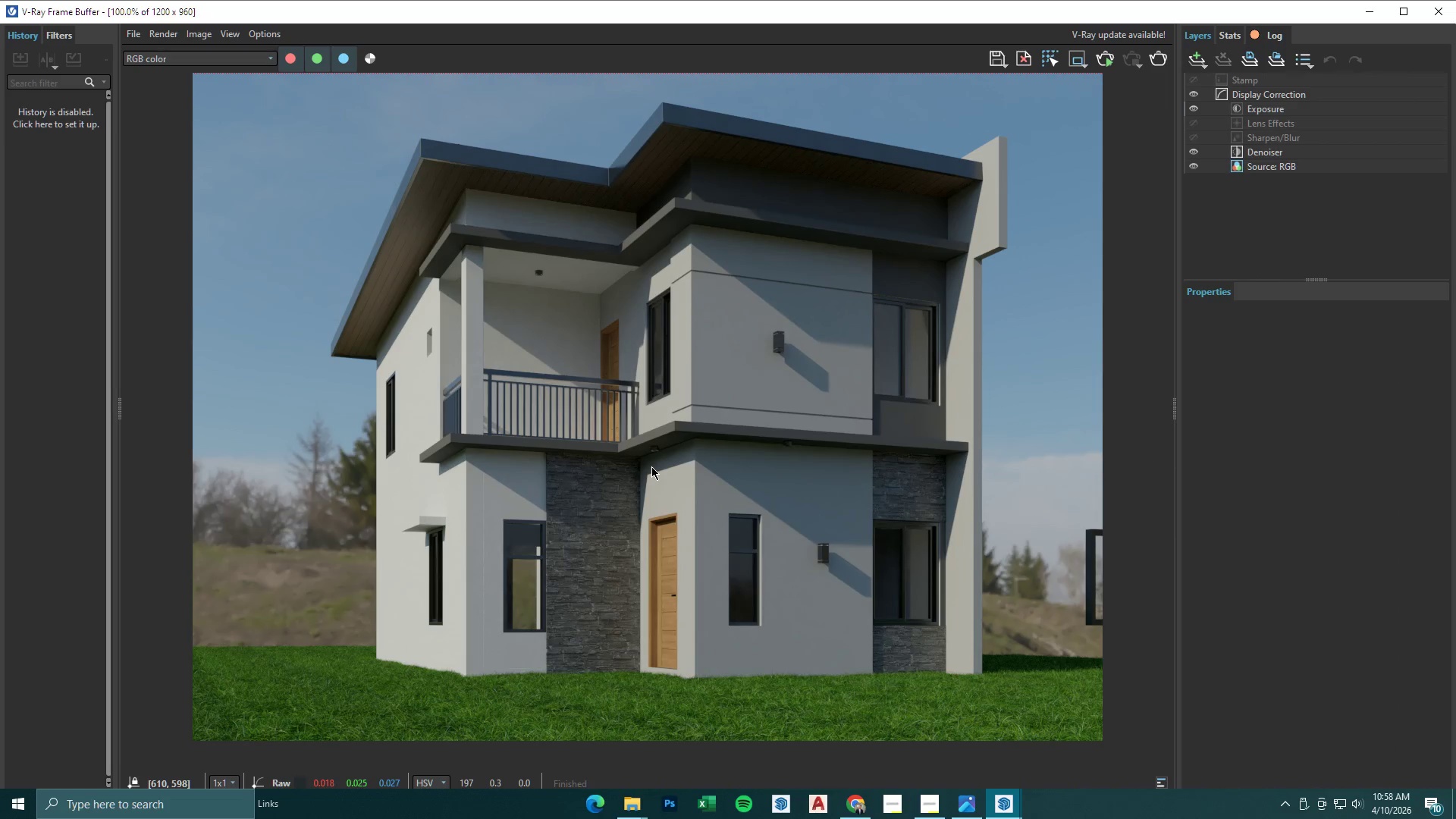 
scroll: coordinate [651, 466], scroll_direction: none, amount: 0.0
 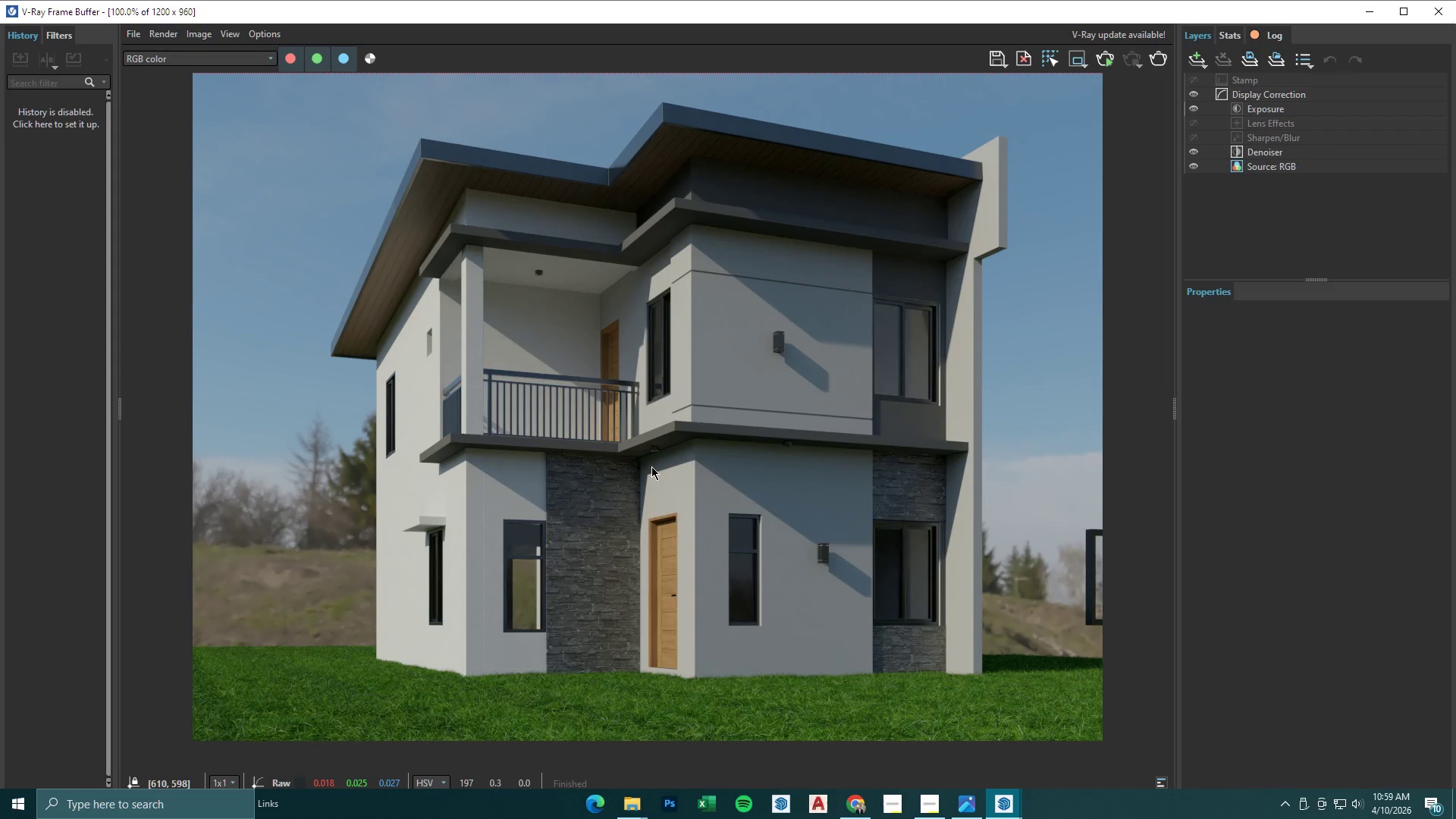 
scroll: coordinate [651, 466], scroll_direction: up, amount: 1.0
 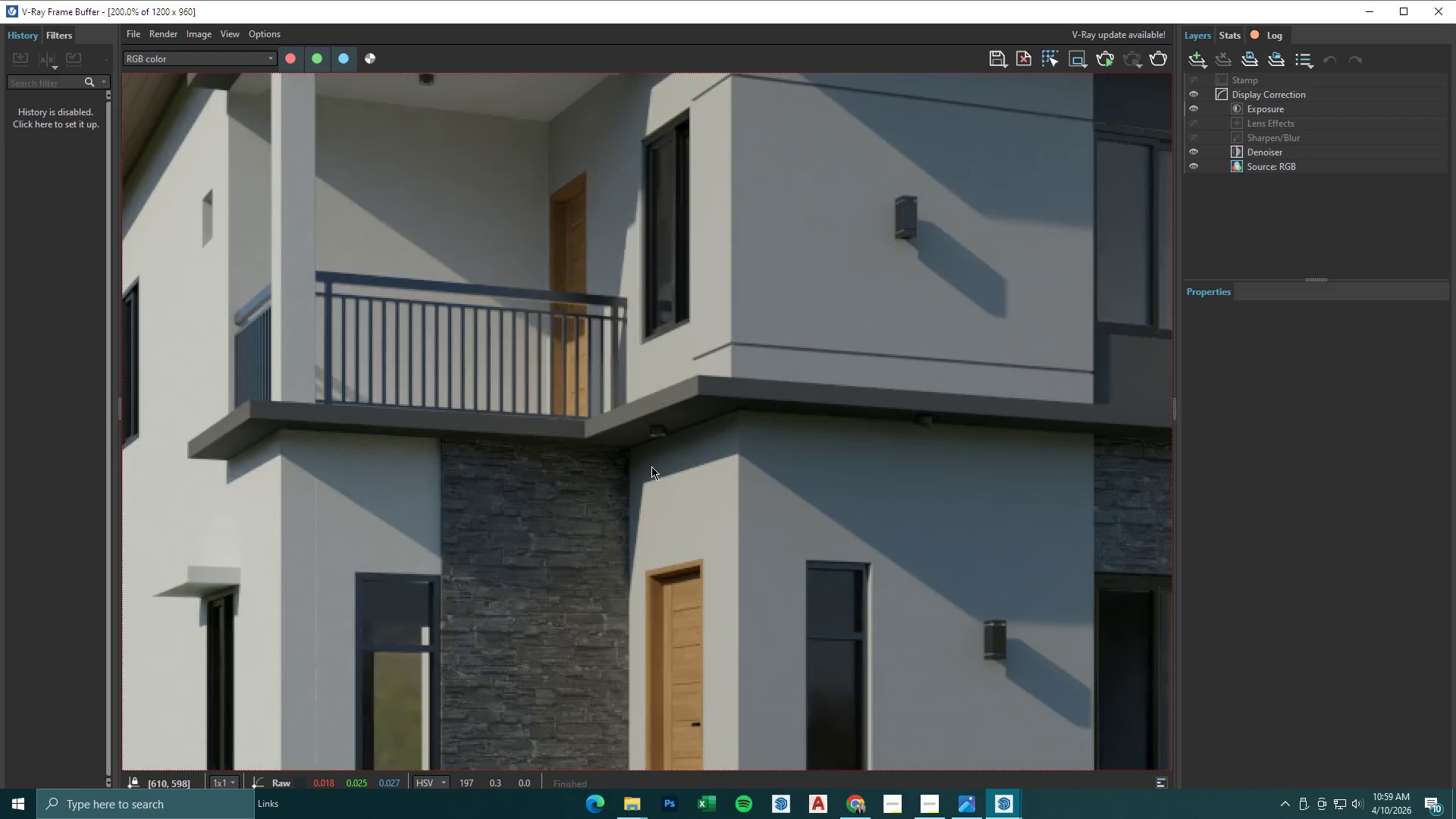 
scroll: coordinate [651, 466], scroll_direction: down, amount: 1.0
 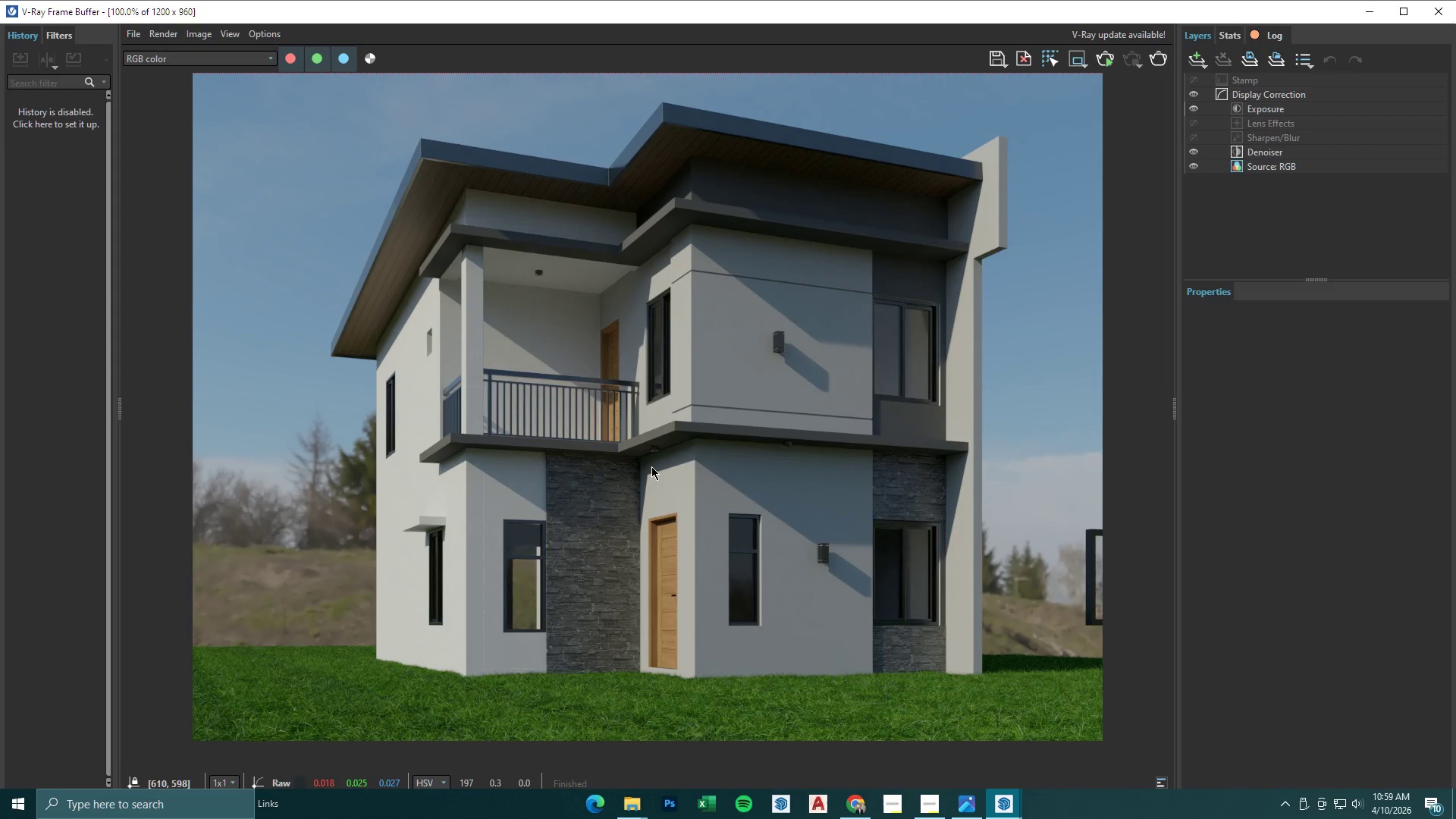 
scroll: coordinate [651, 466], scroll_direction: up, amount: 1.0
 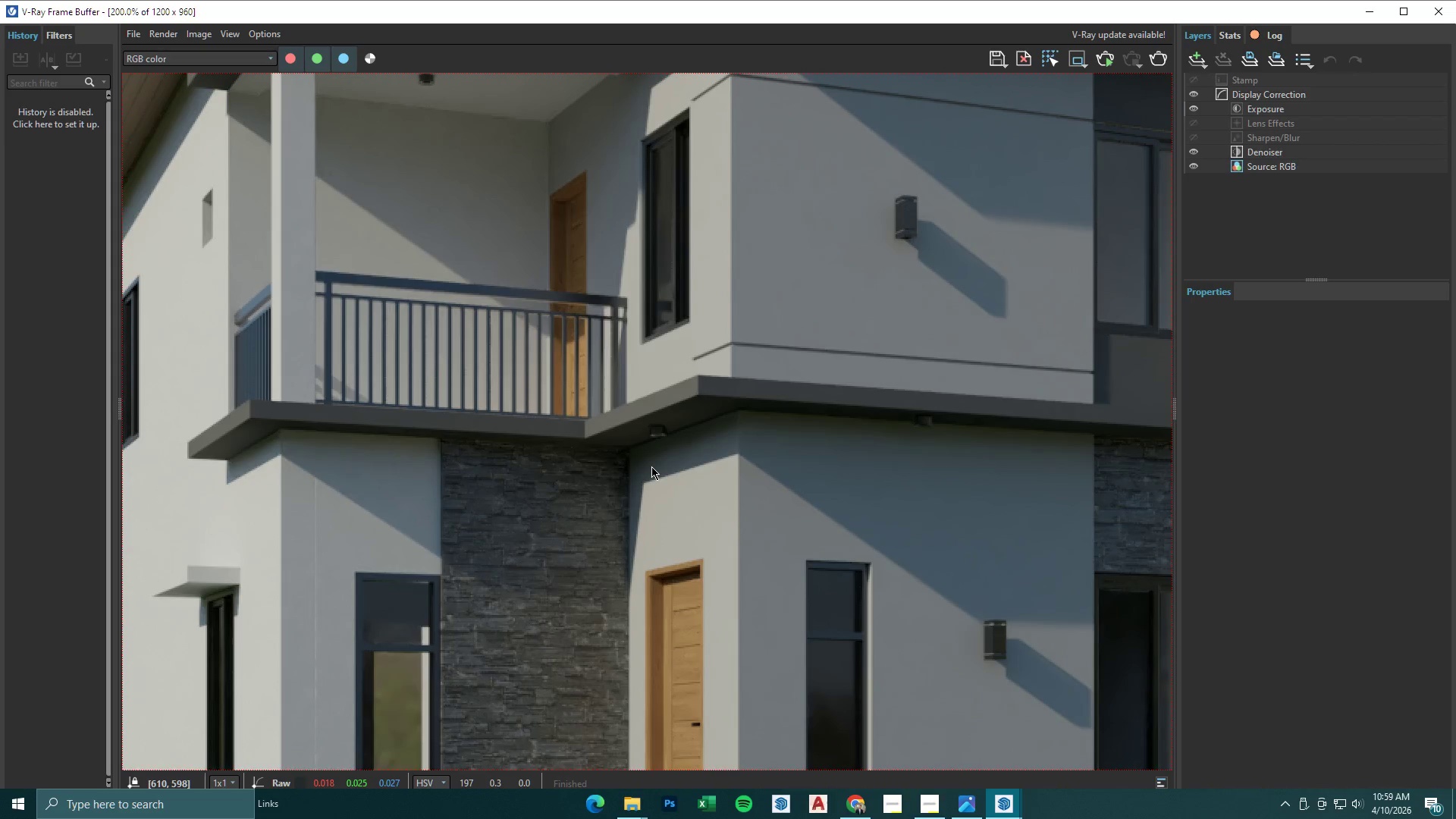 
scroll: coordinate [651, 466], scroll_direction: down, amount: 1.0
 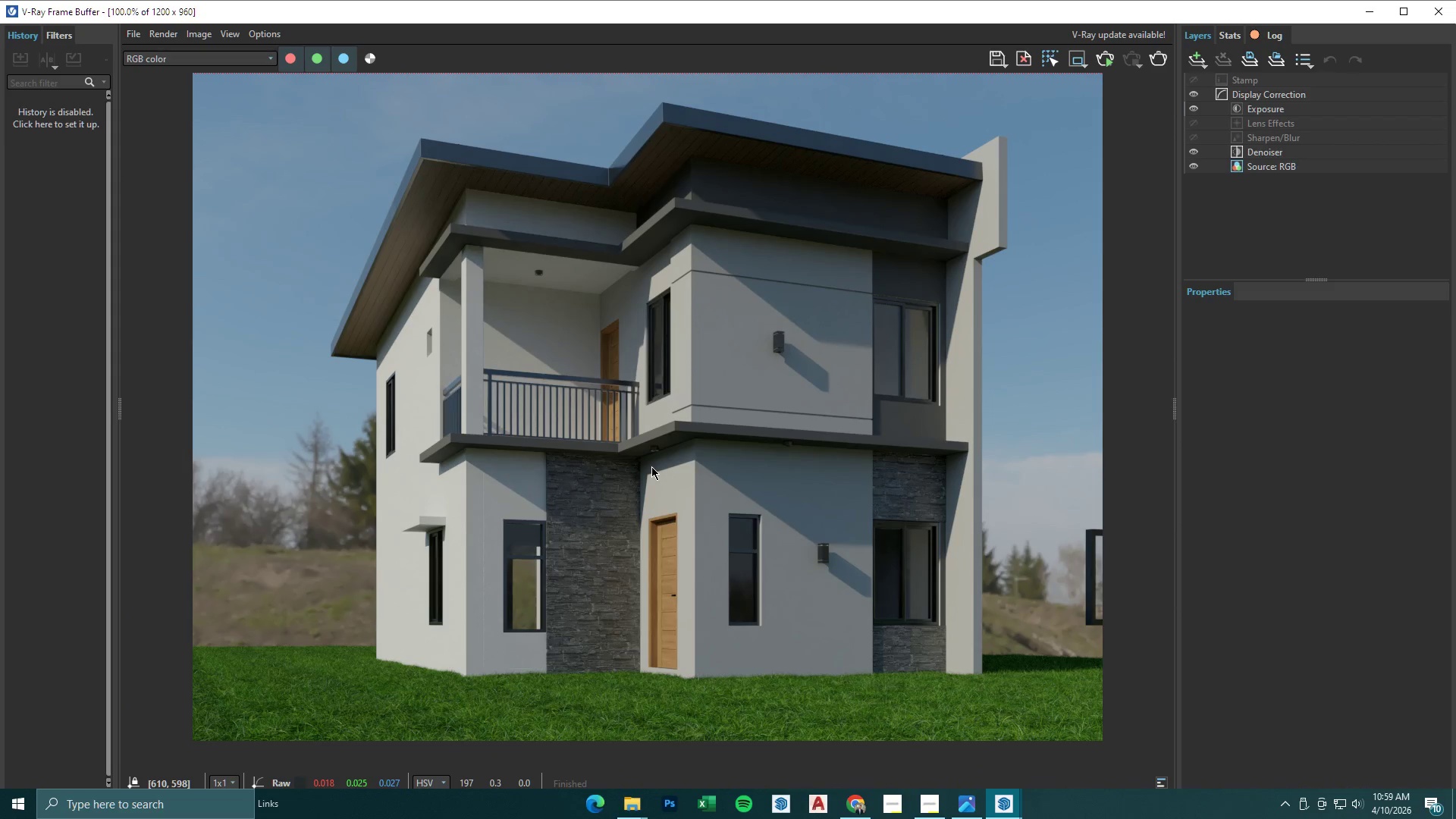 
scroll: coordinate [651, 466], scroll_direction: none, amount: 0.0
 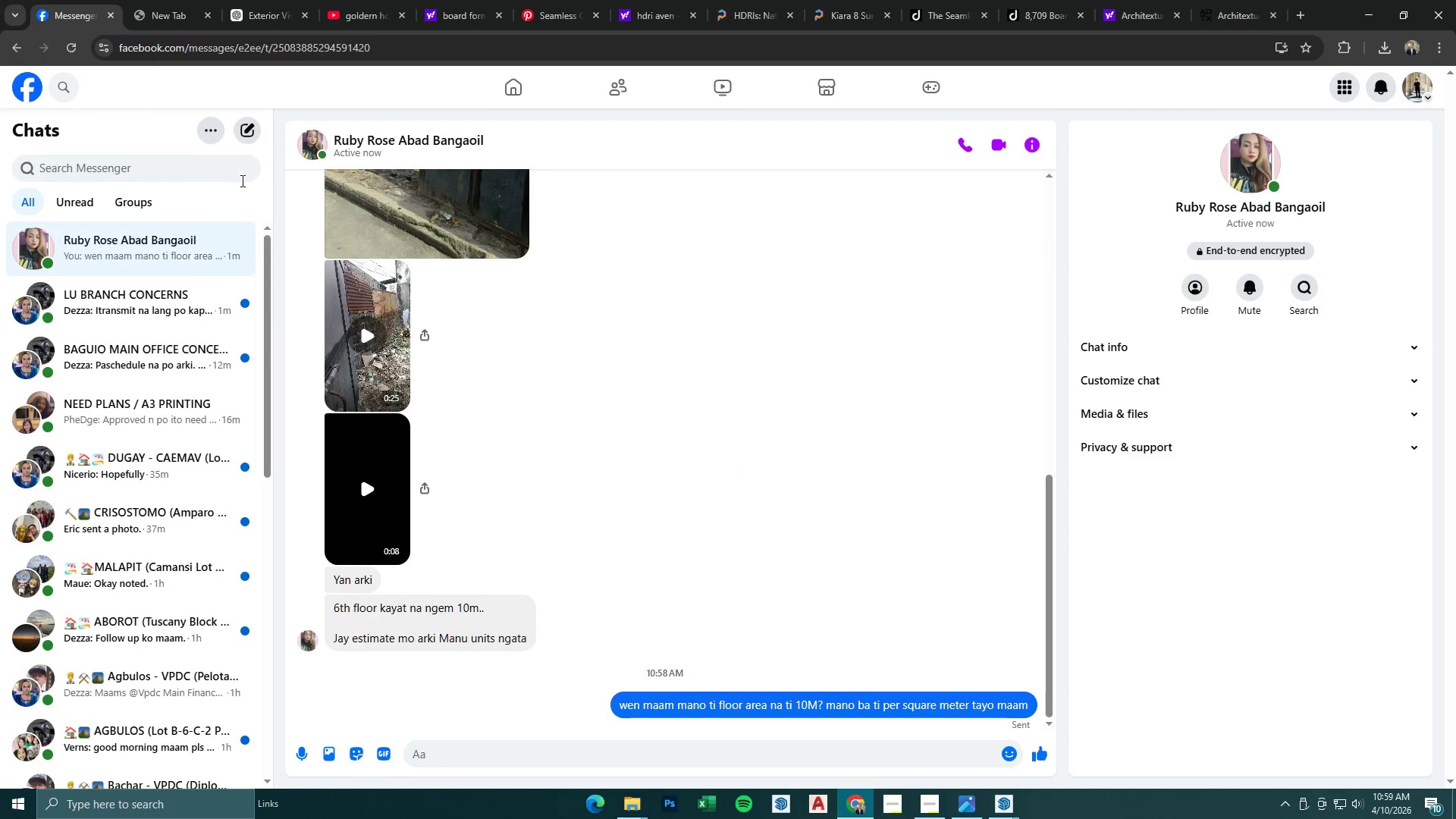 
left_click([159, 164])
 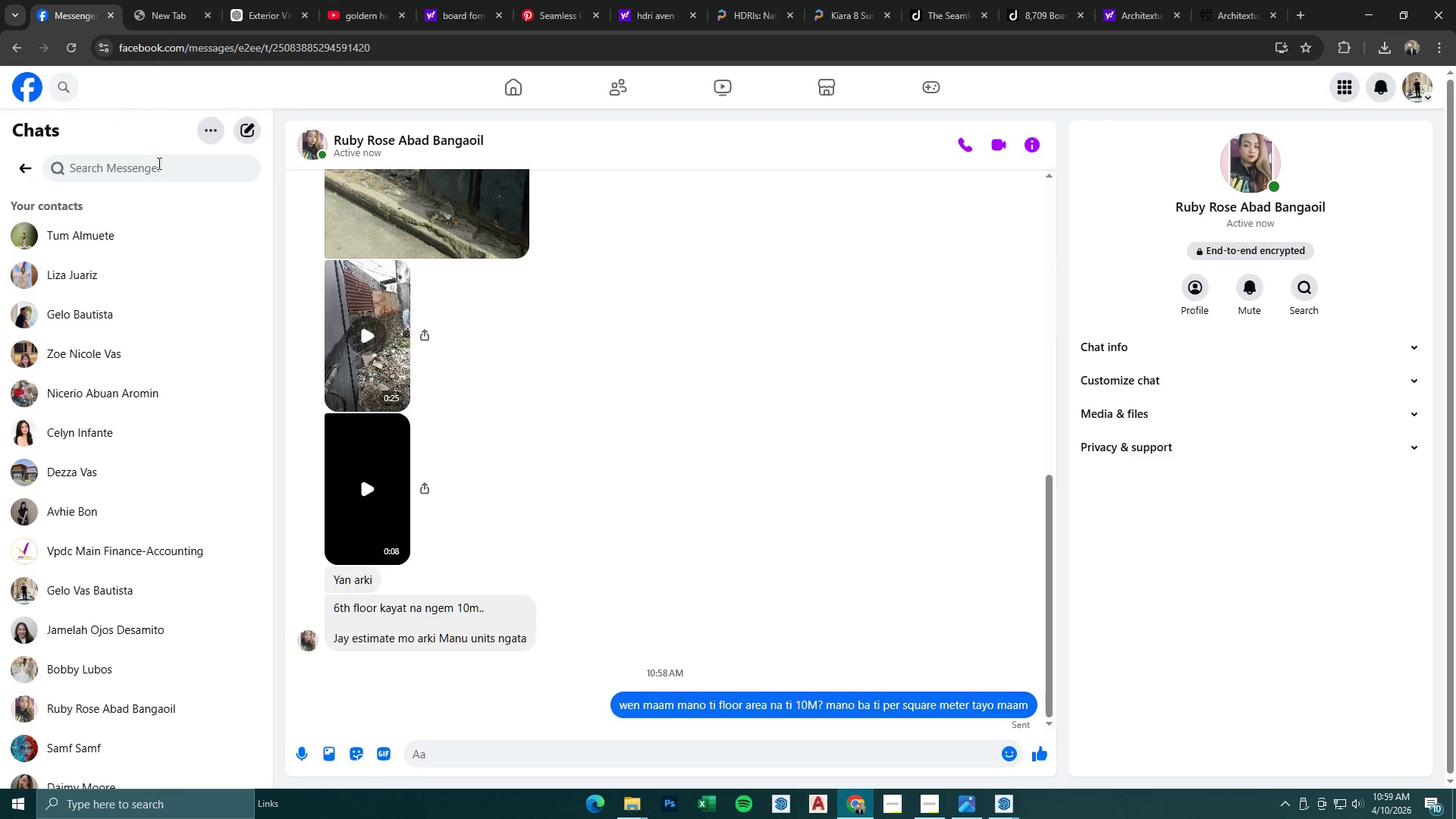 
type(igana)
 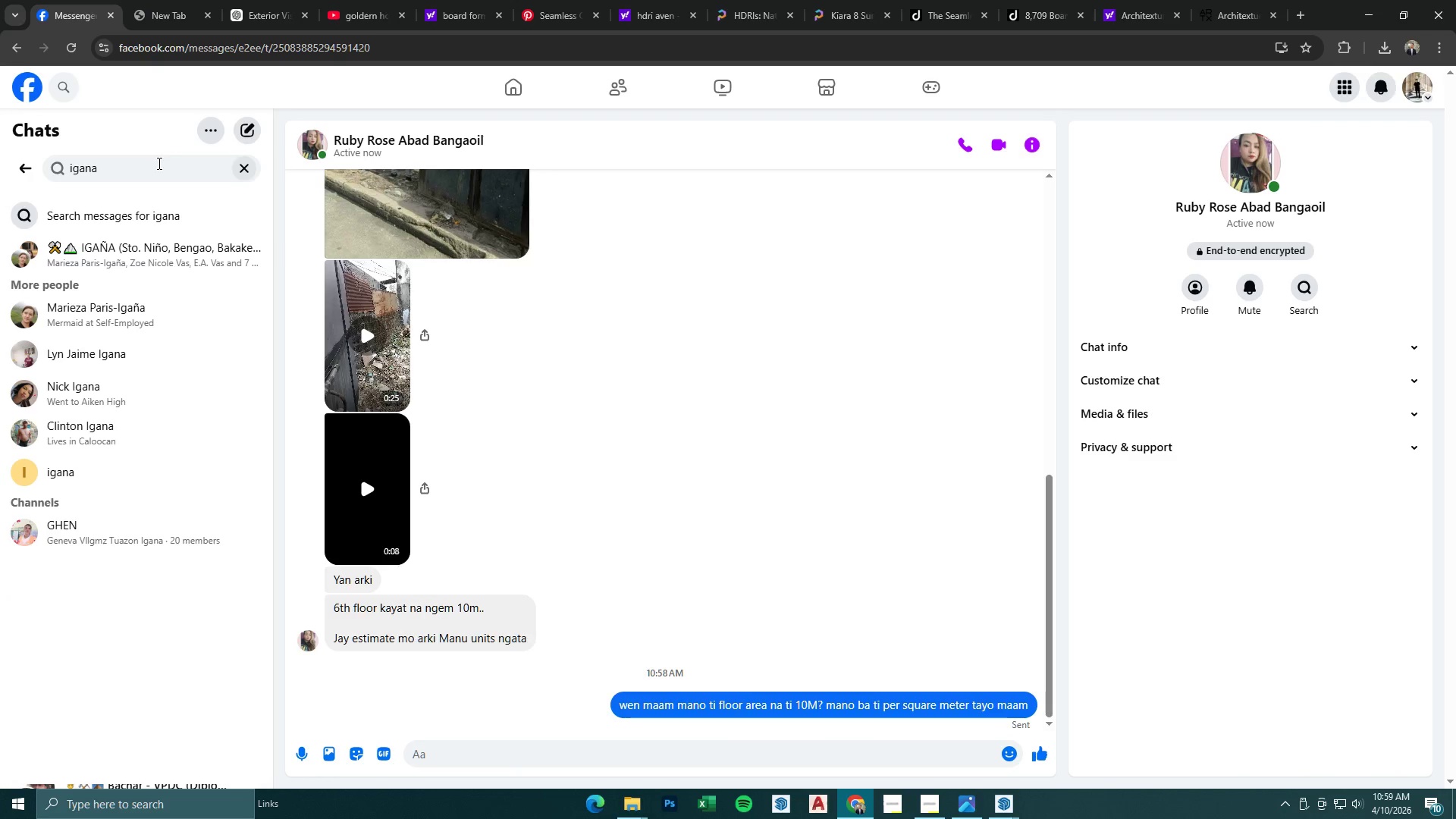 
left_click([184, 259])
 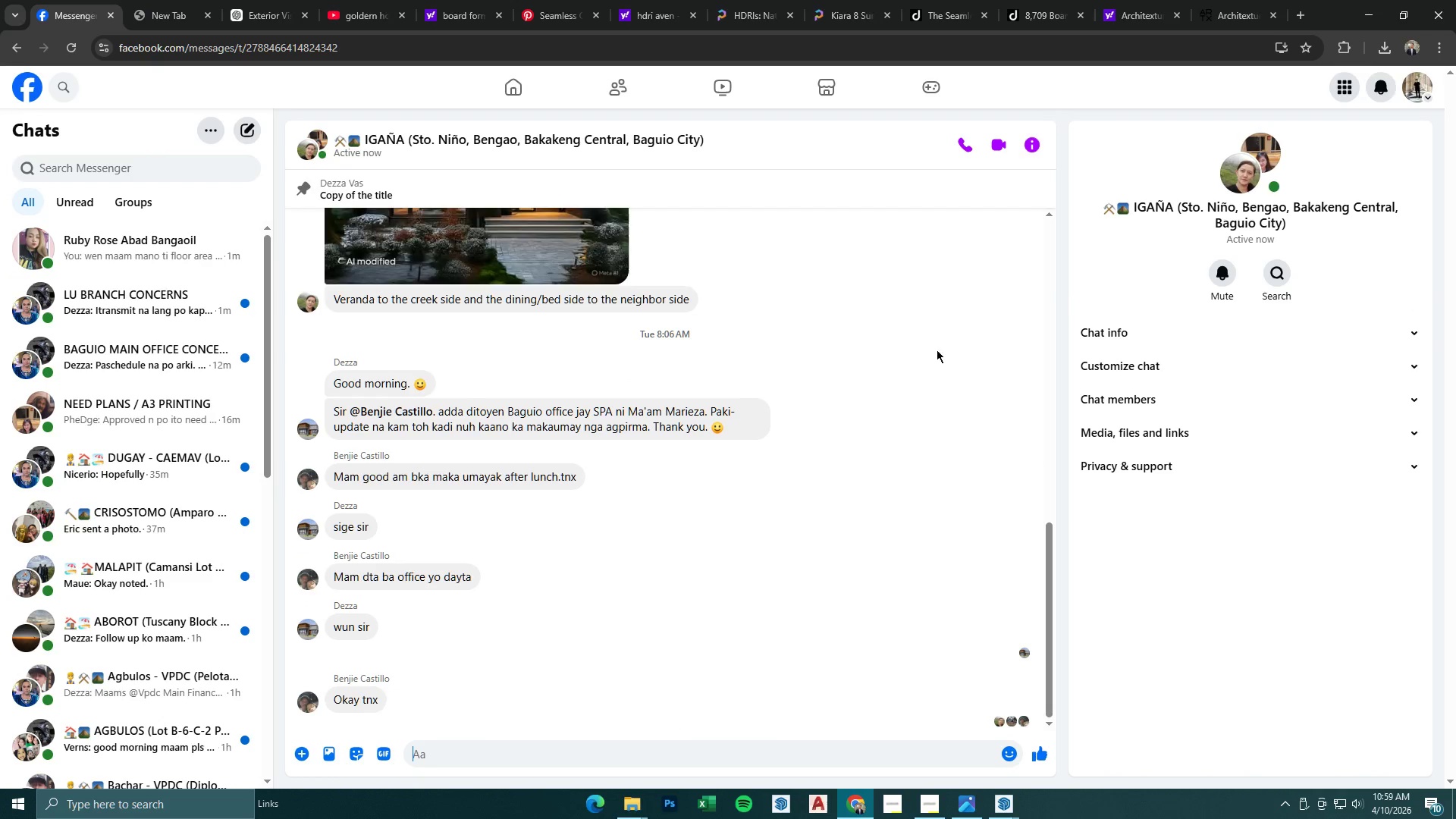 
scroll: coordinate [1195, 431], scroll_direction: down, amount: 1.0
 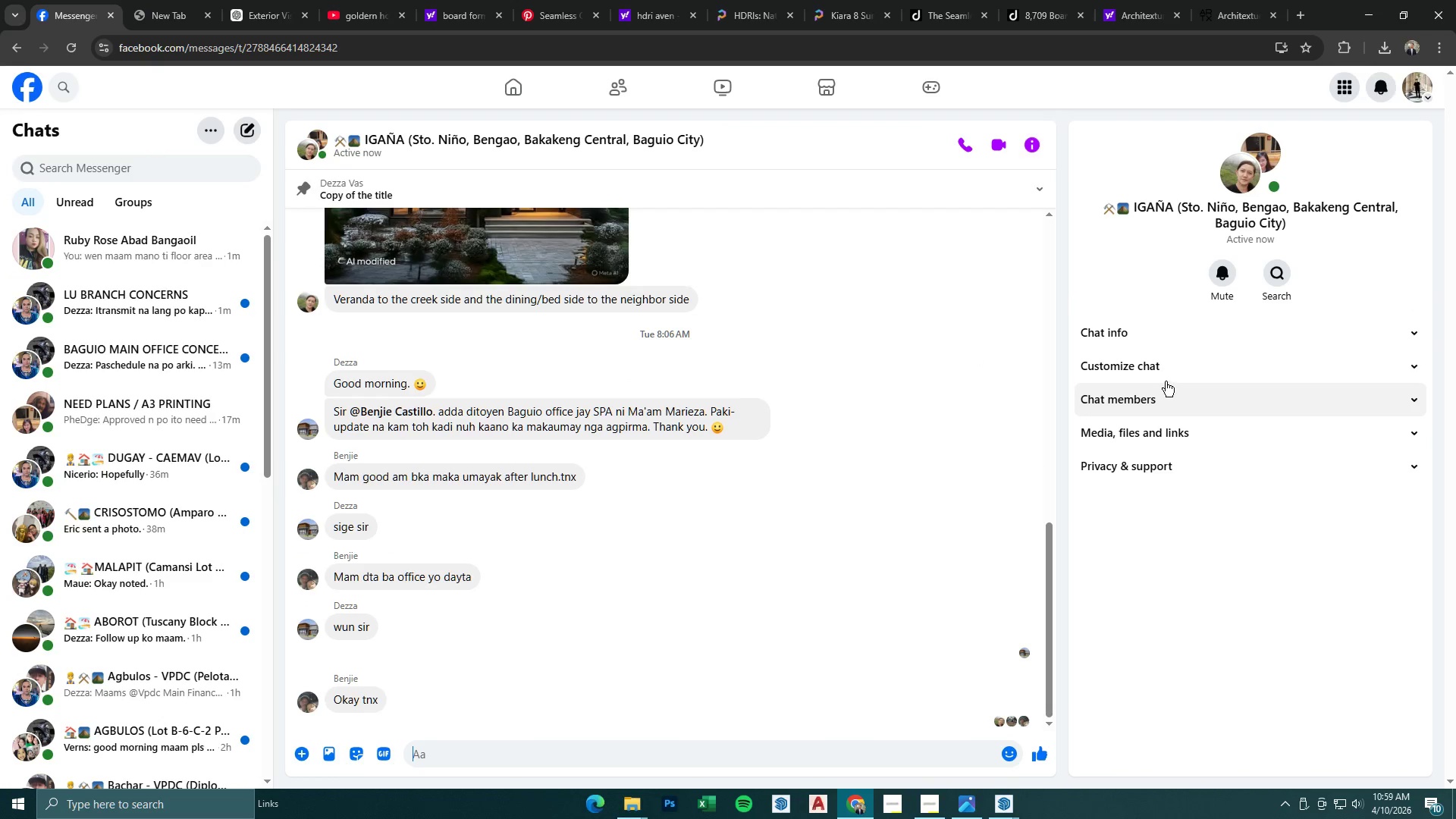 
scroll: coordinate [646, 410], scroll_direction: up, amount: 6.0
 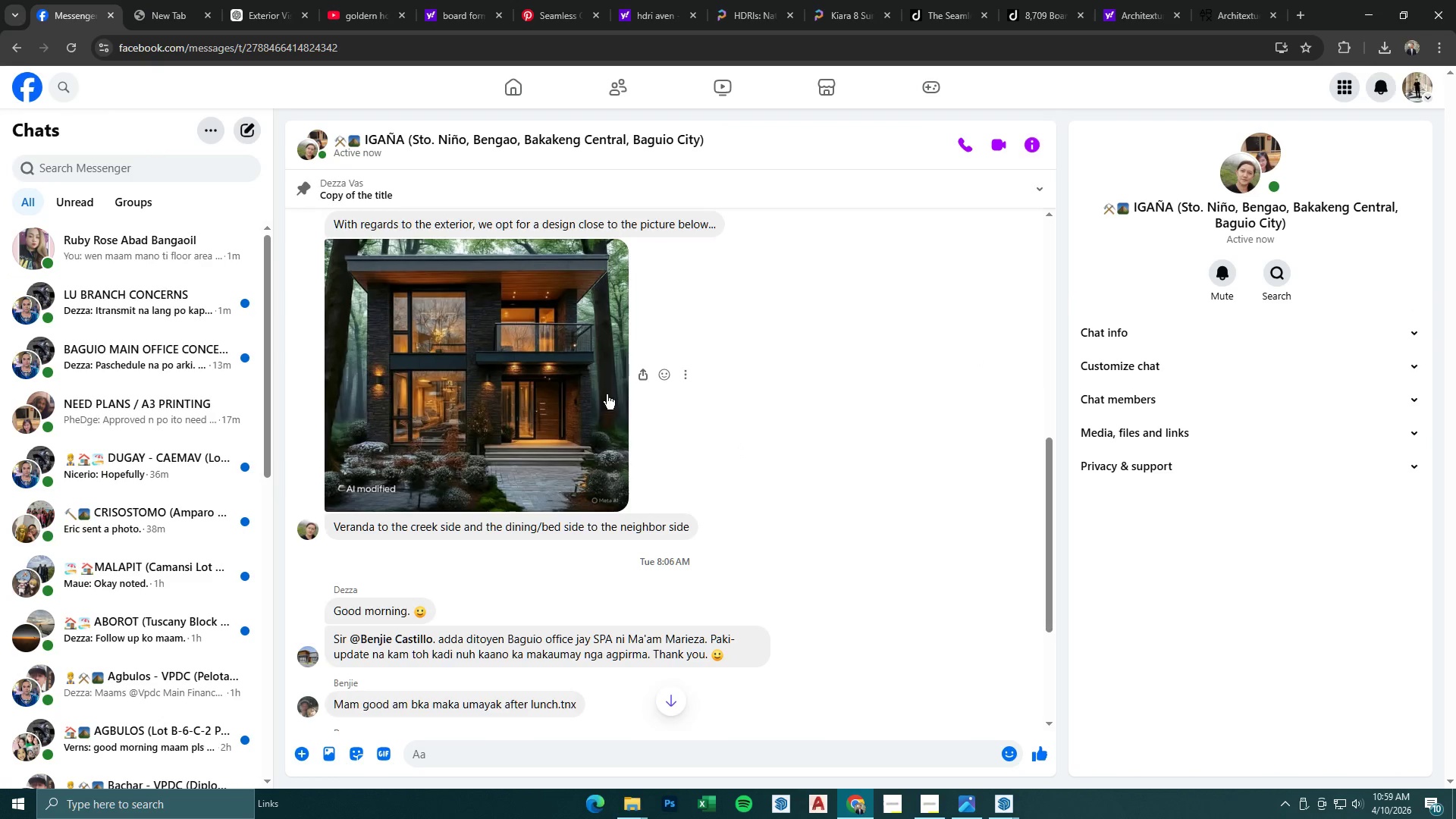 
left_click([566, 381])
 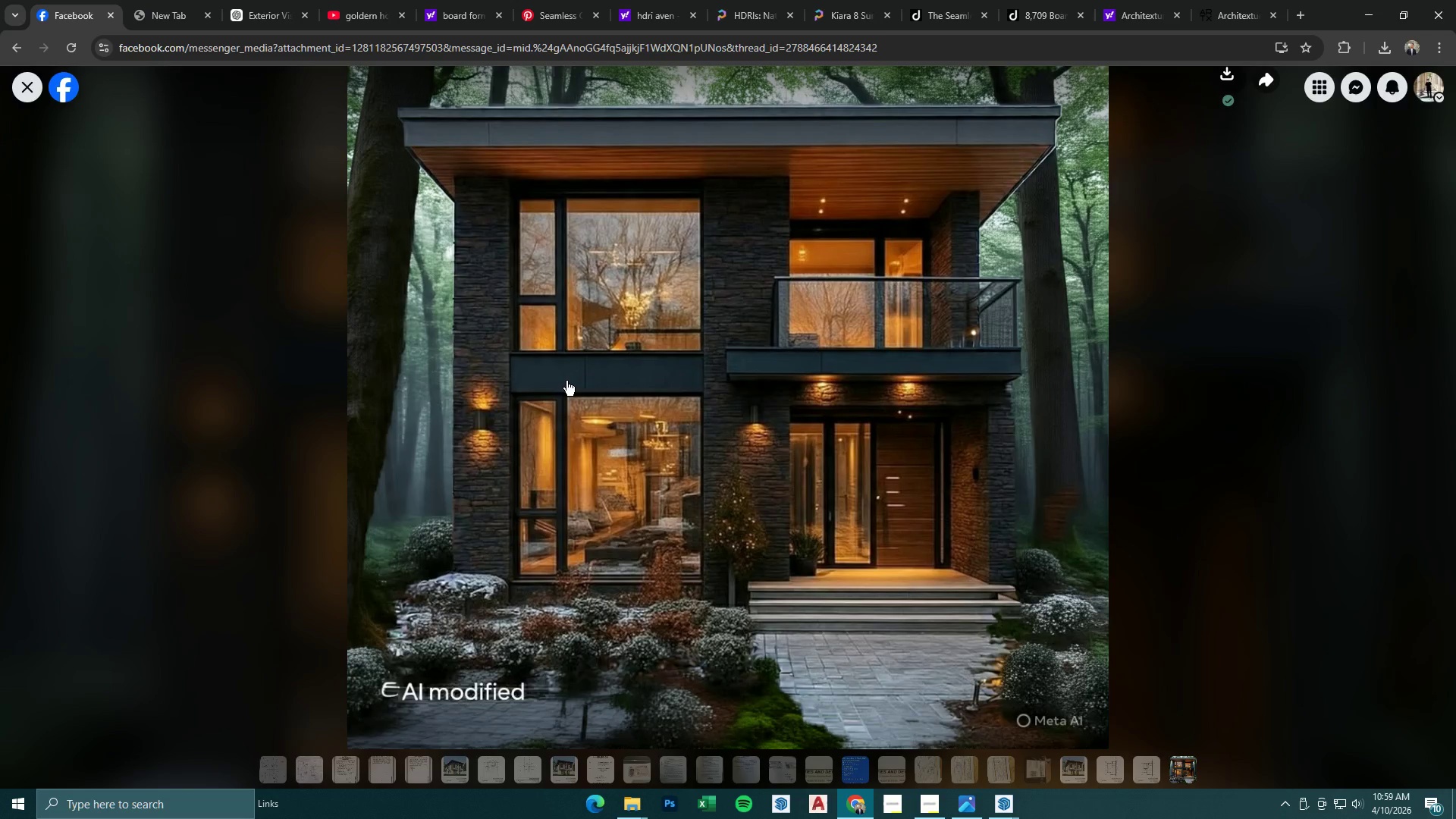 
wait(14.17)
 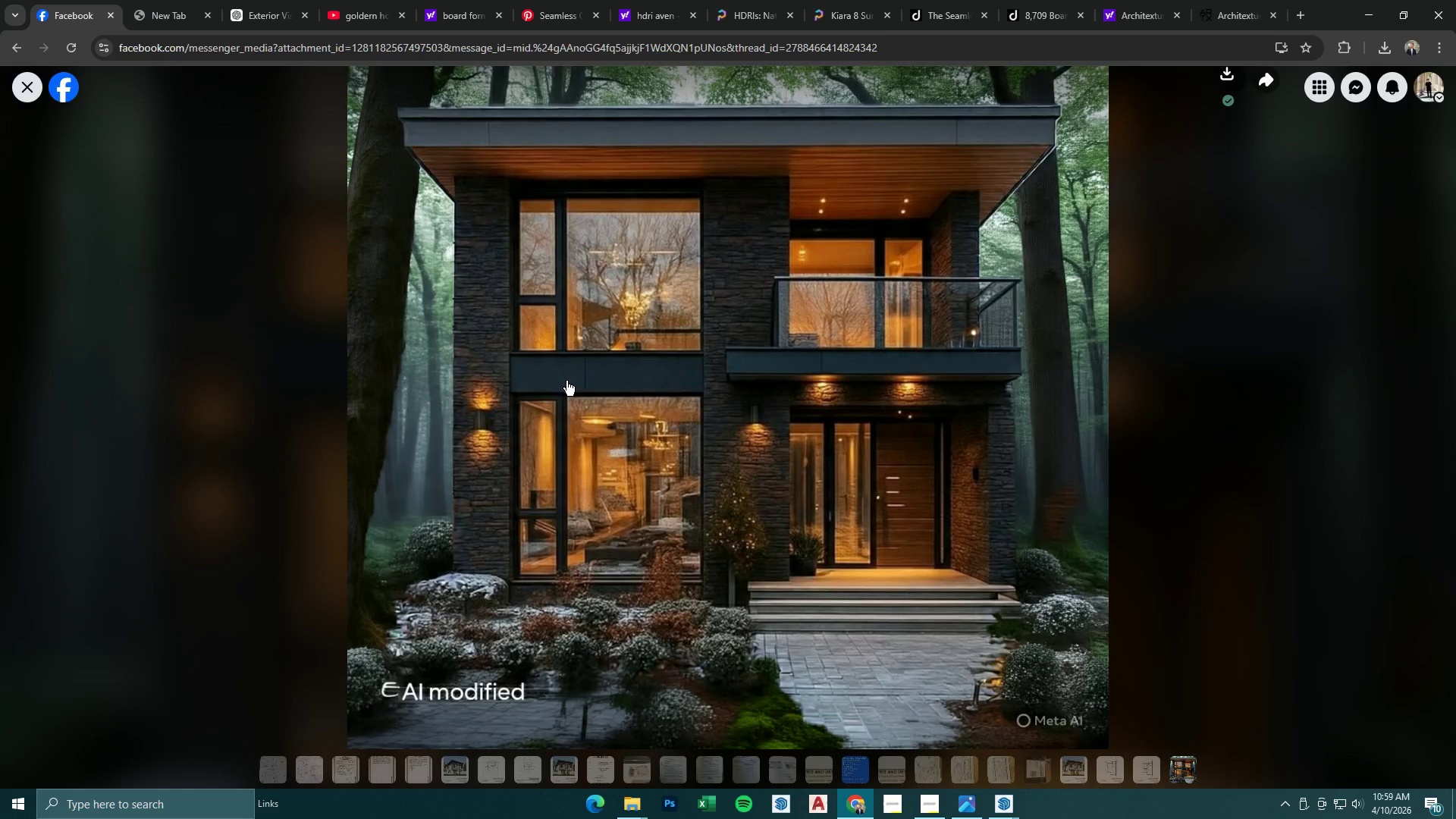 
left_click([1371, 7])
 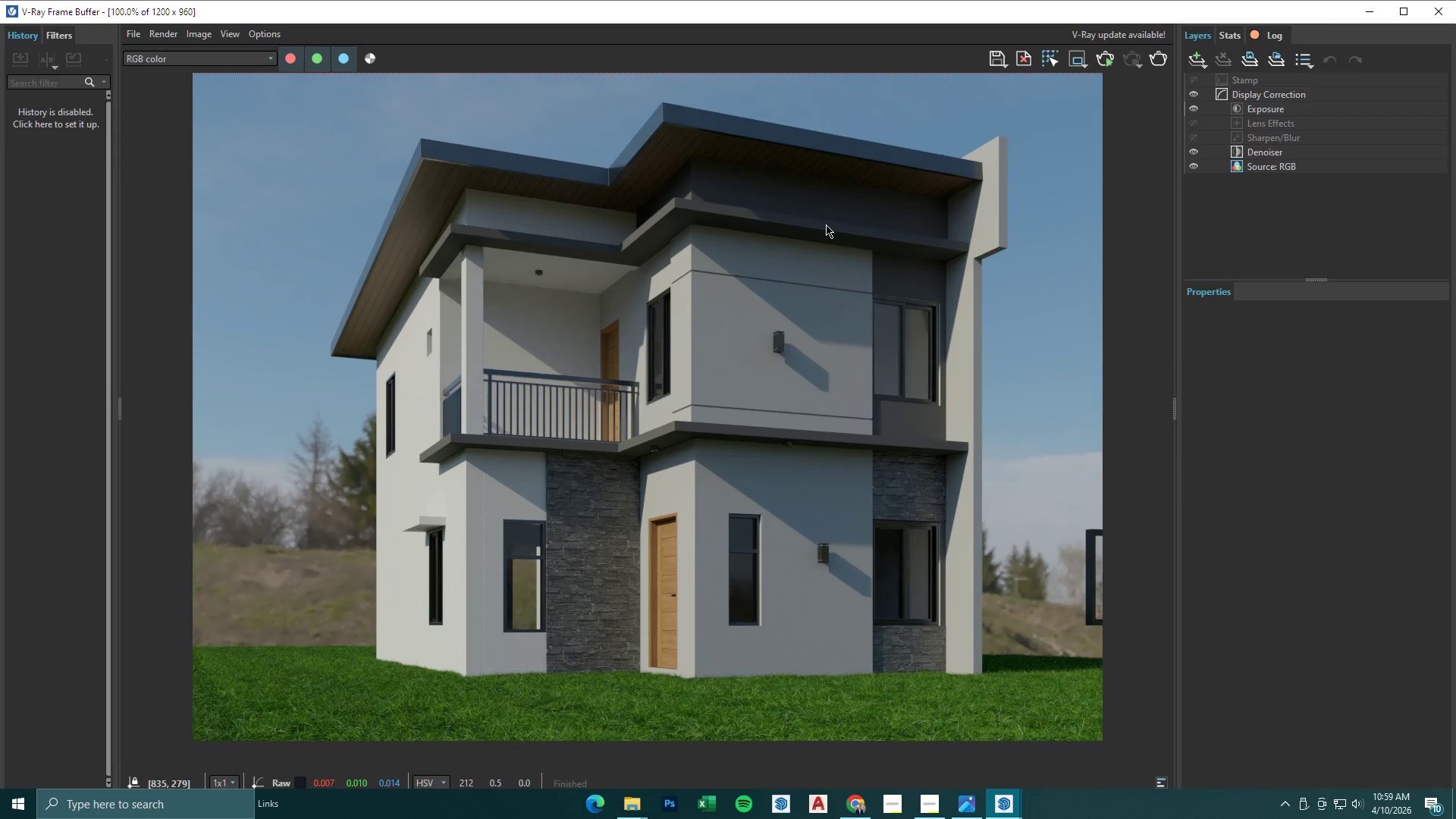 
wait(5.36)
 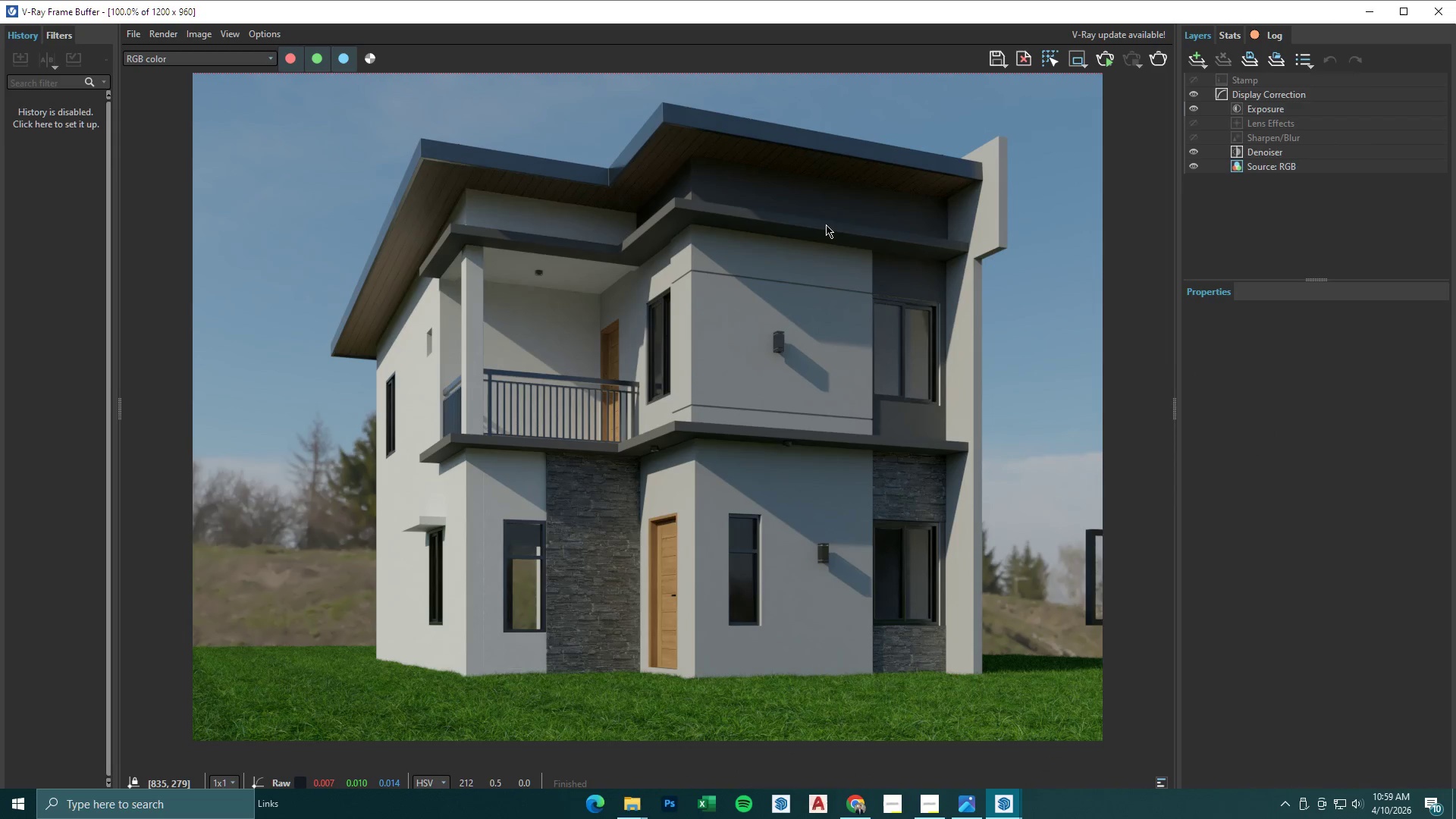 
mouse_move([859, 764])
 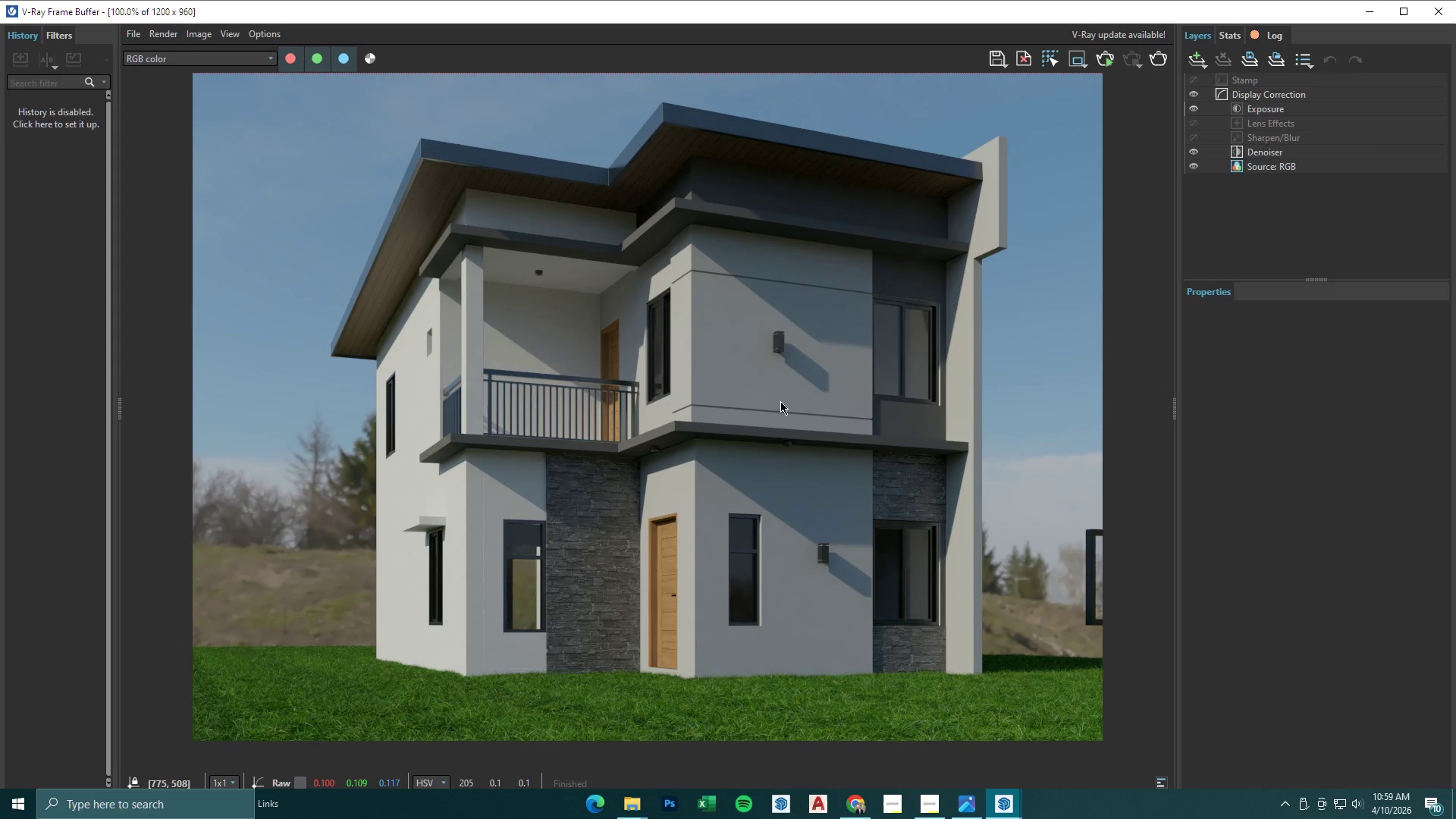 
scroll: coordinate [699, 412], scroll_direction: none, amount: 0.0
 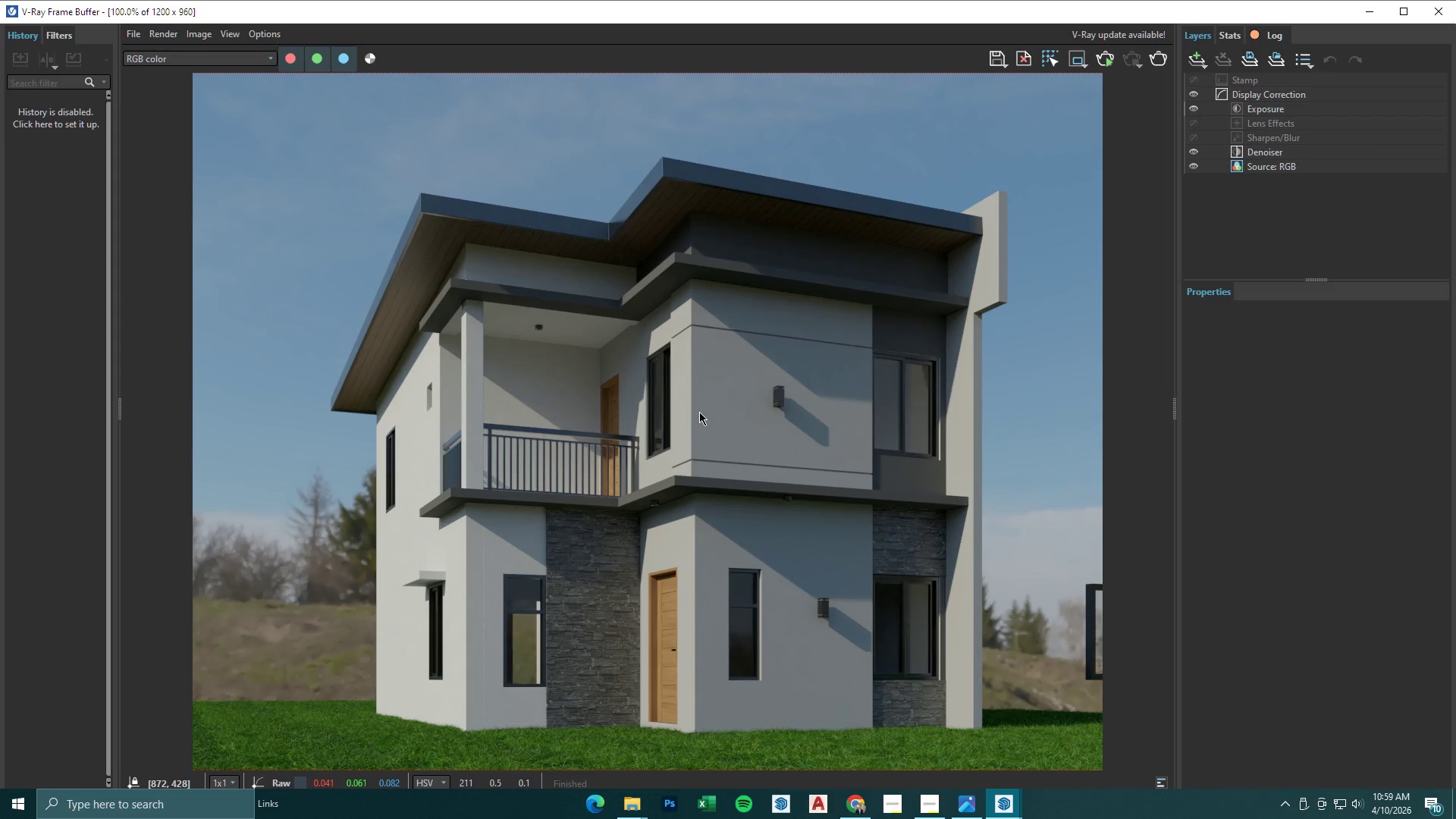 
scroll: coordinate [699, 412], scroll_direction: up, amount: 1.0
 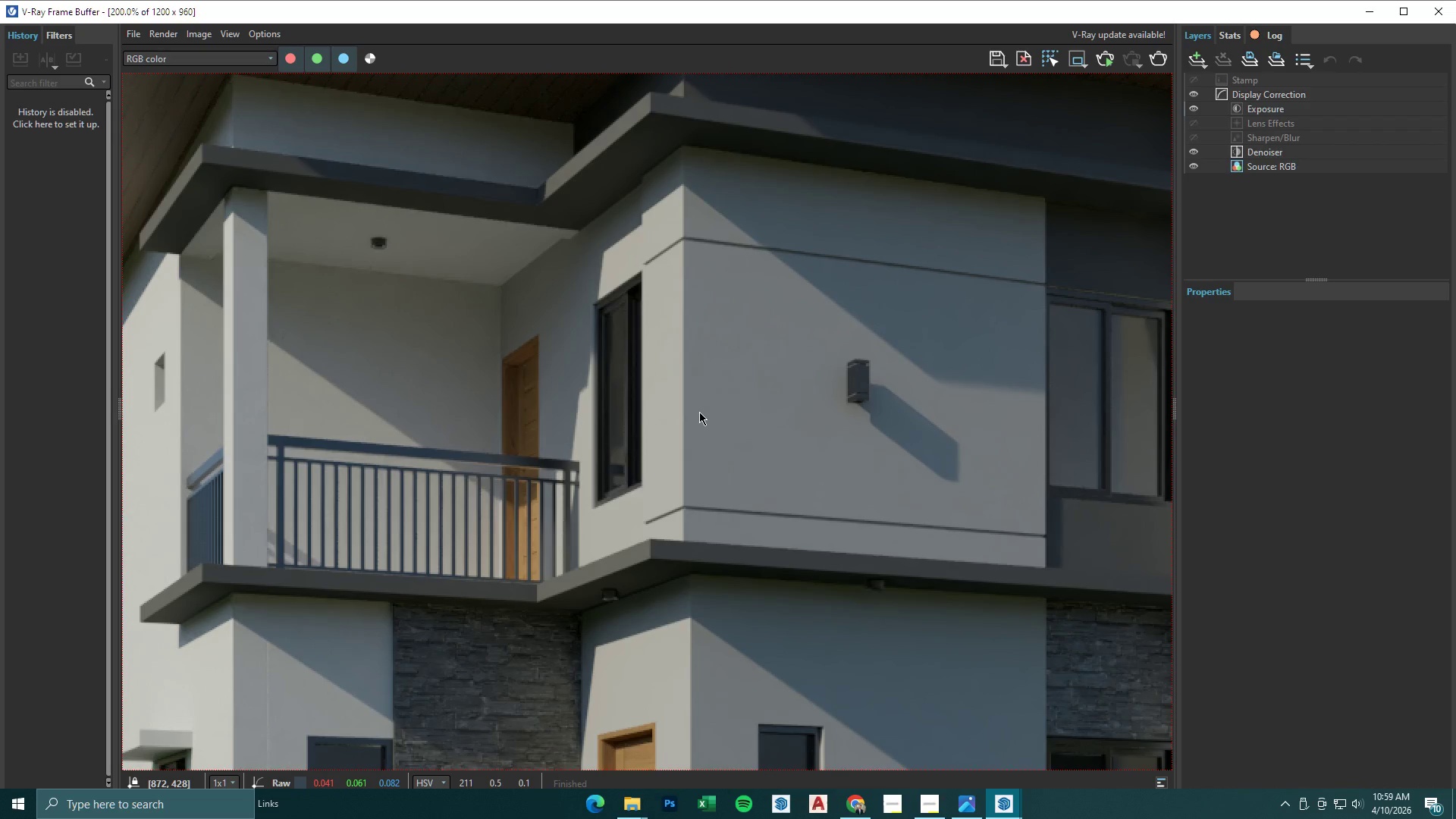 
scroll: coordinate [699, 412], scroll_direction: down, amount: 1.0
 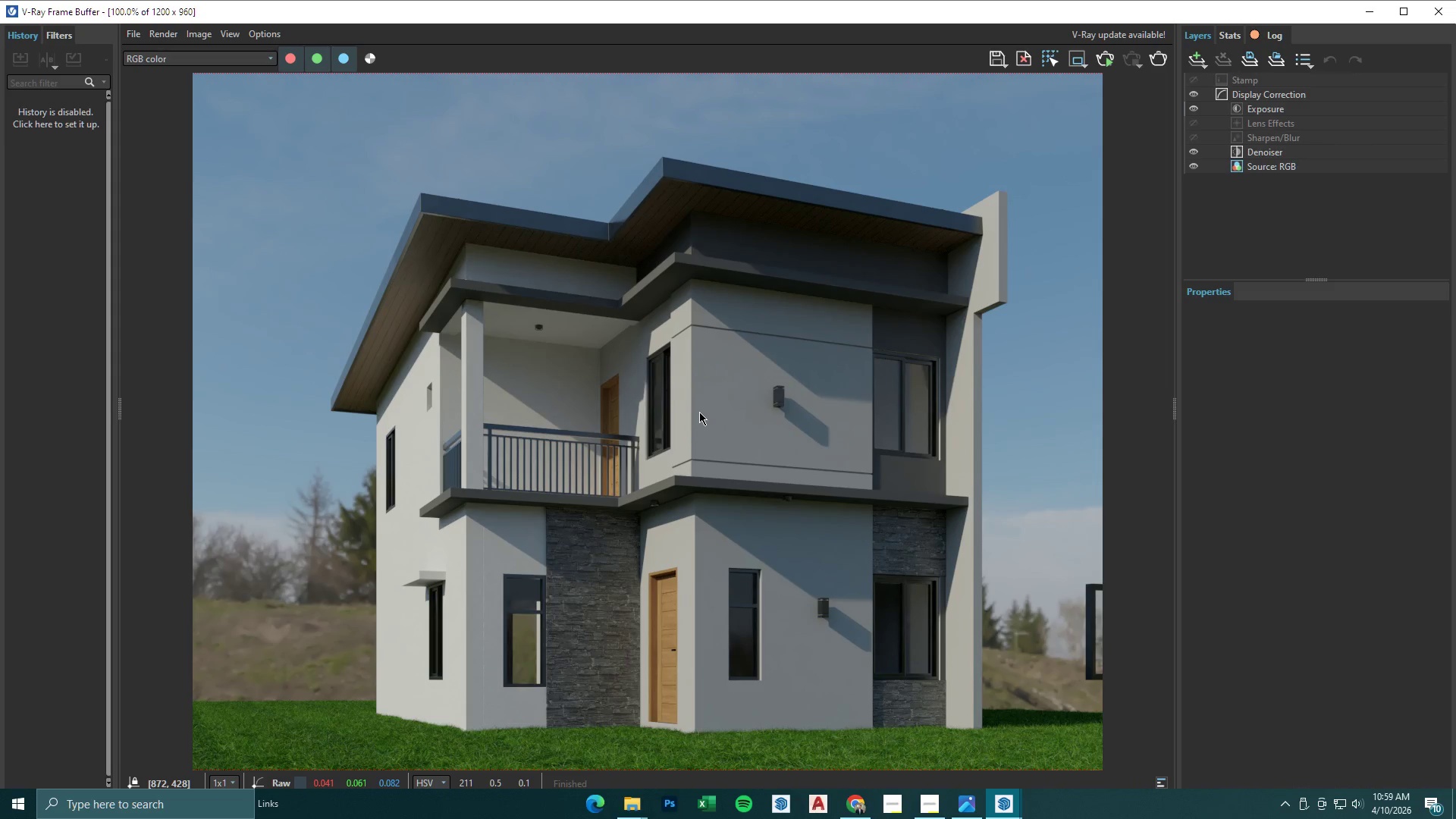 
wait(19.29)
 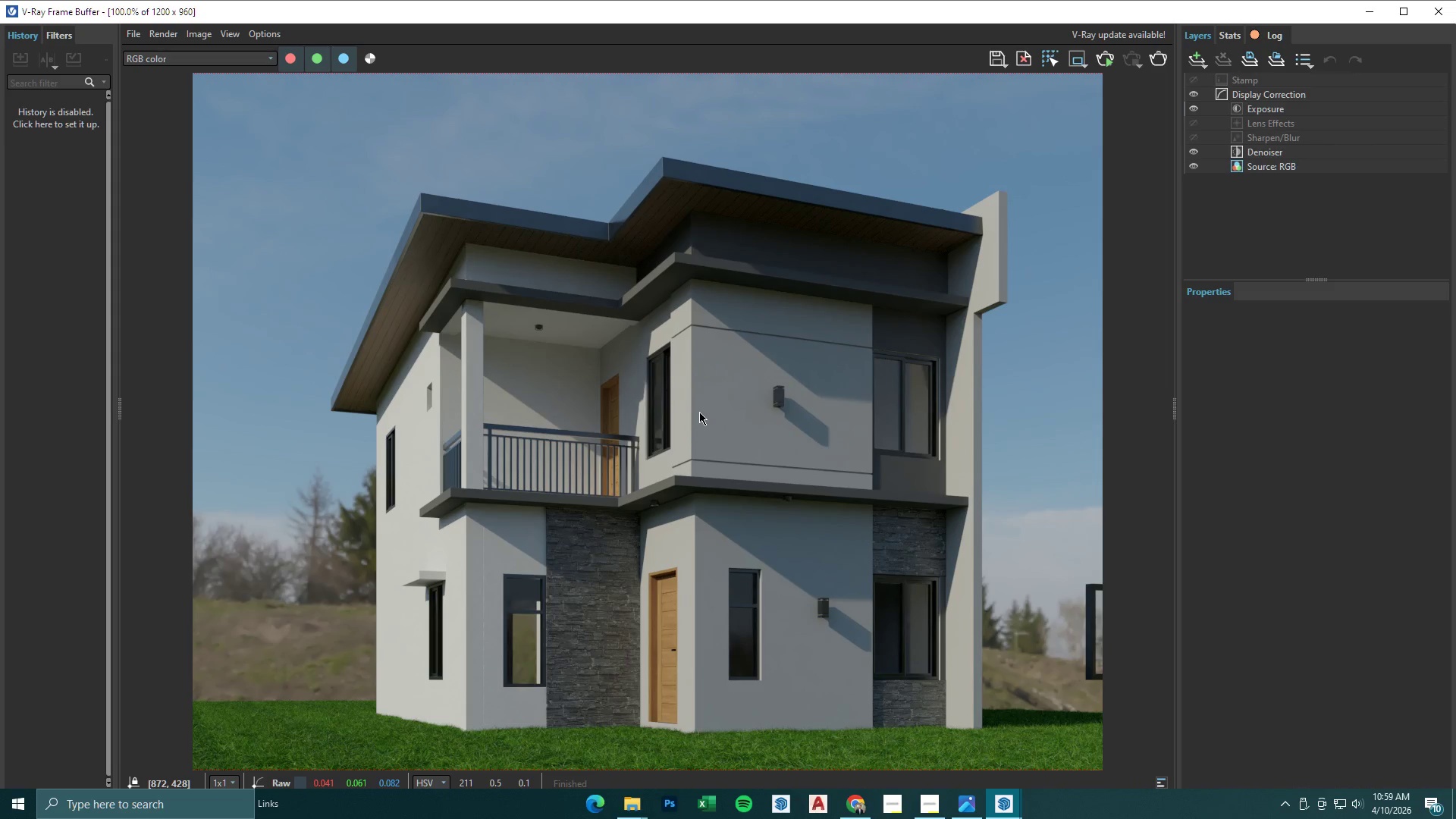 
left_click([1369, 11])
 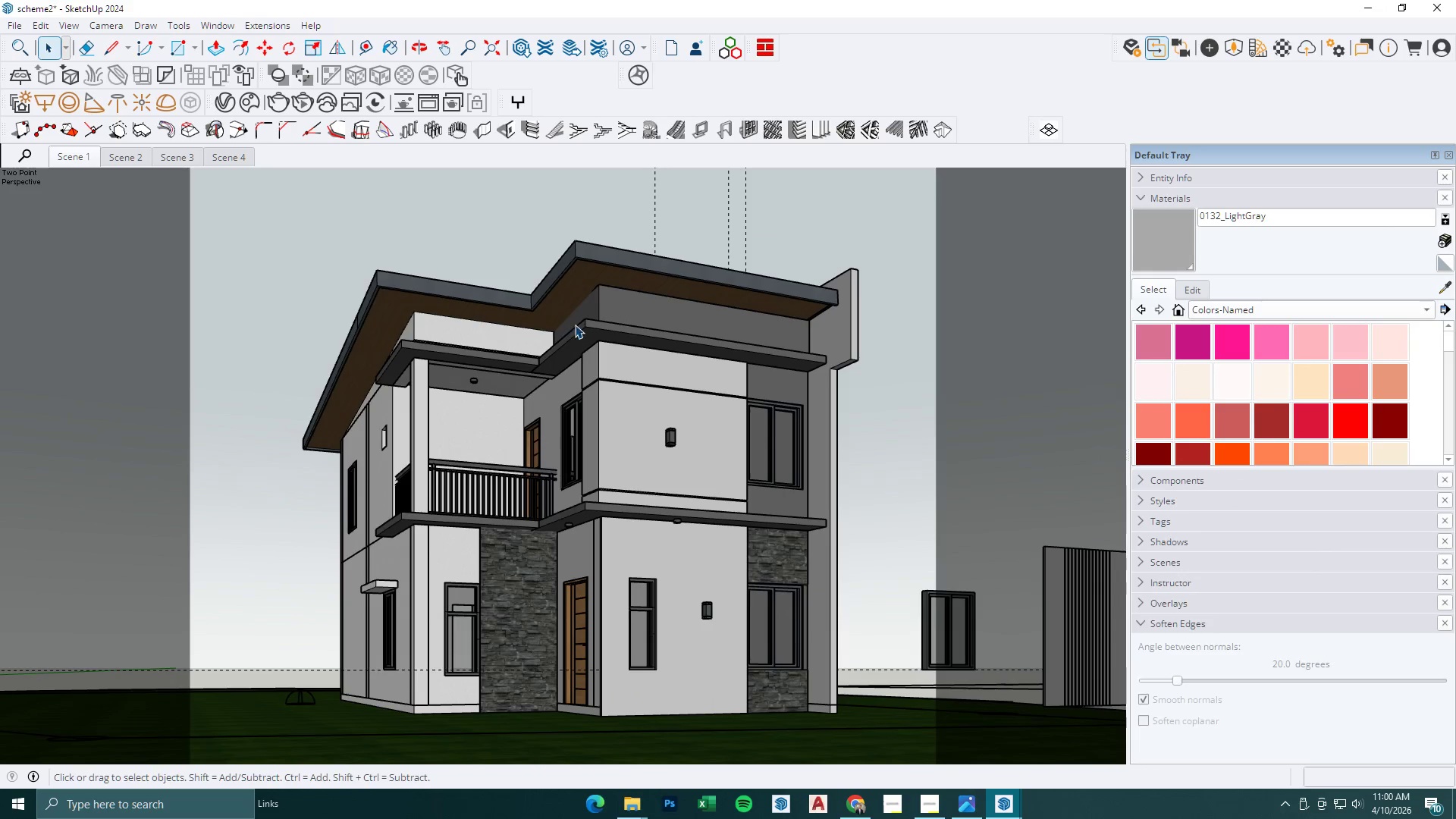 
scroll: coordinate [557, 310], scroll_direction: down, amount: 2.0
 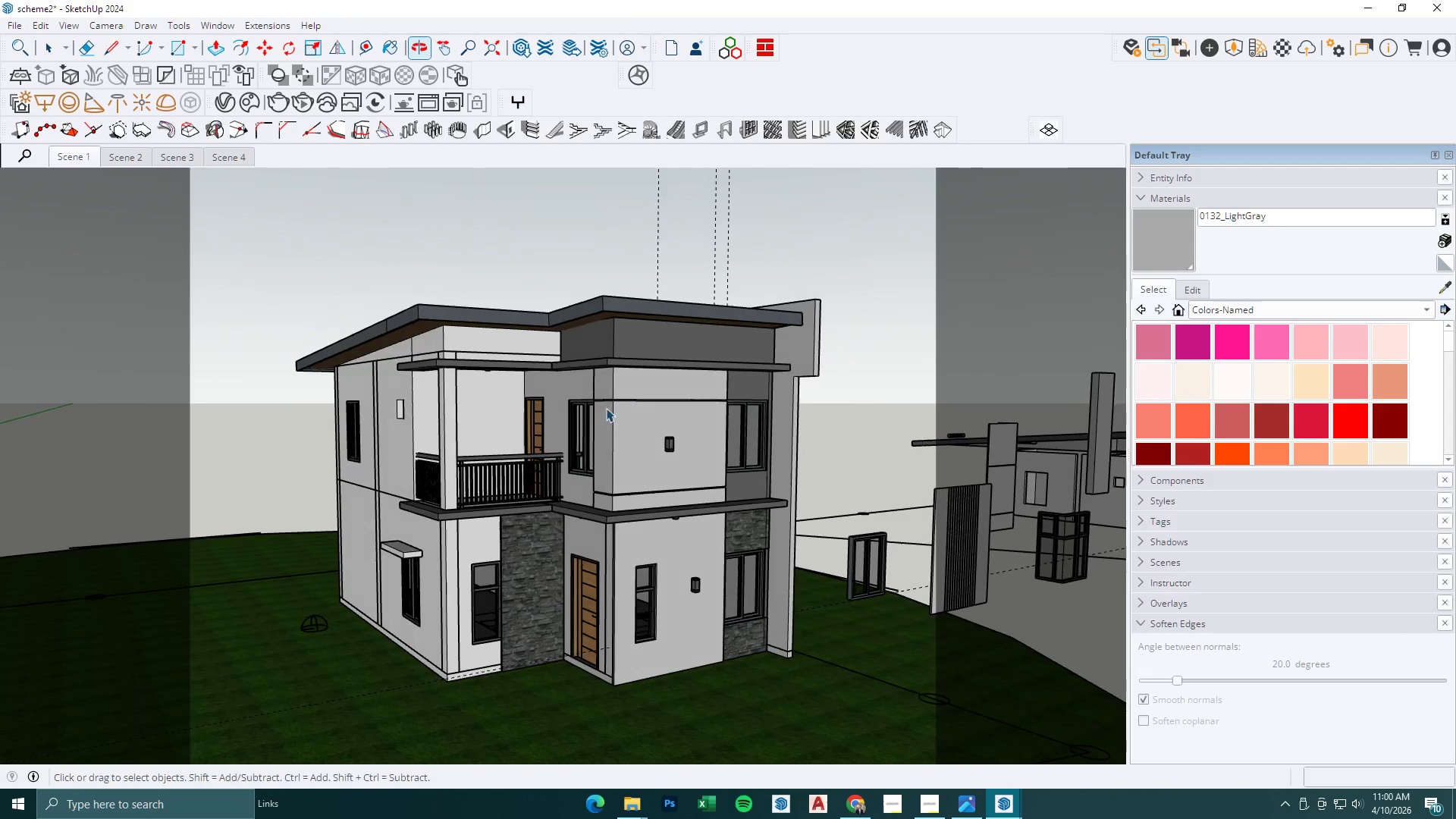 
left_click([488, 330])
 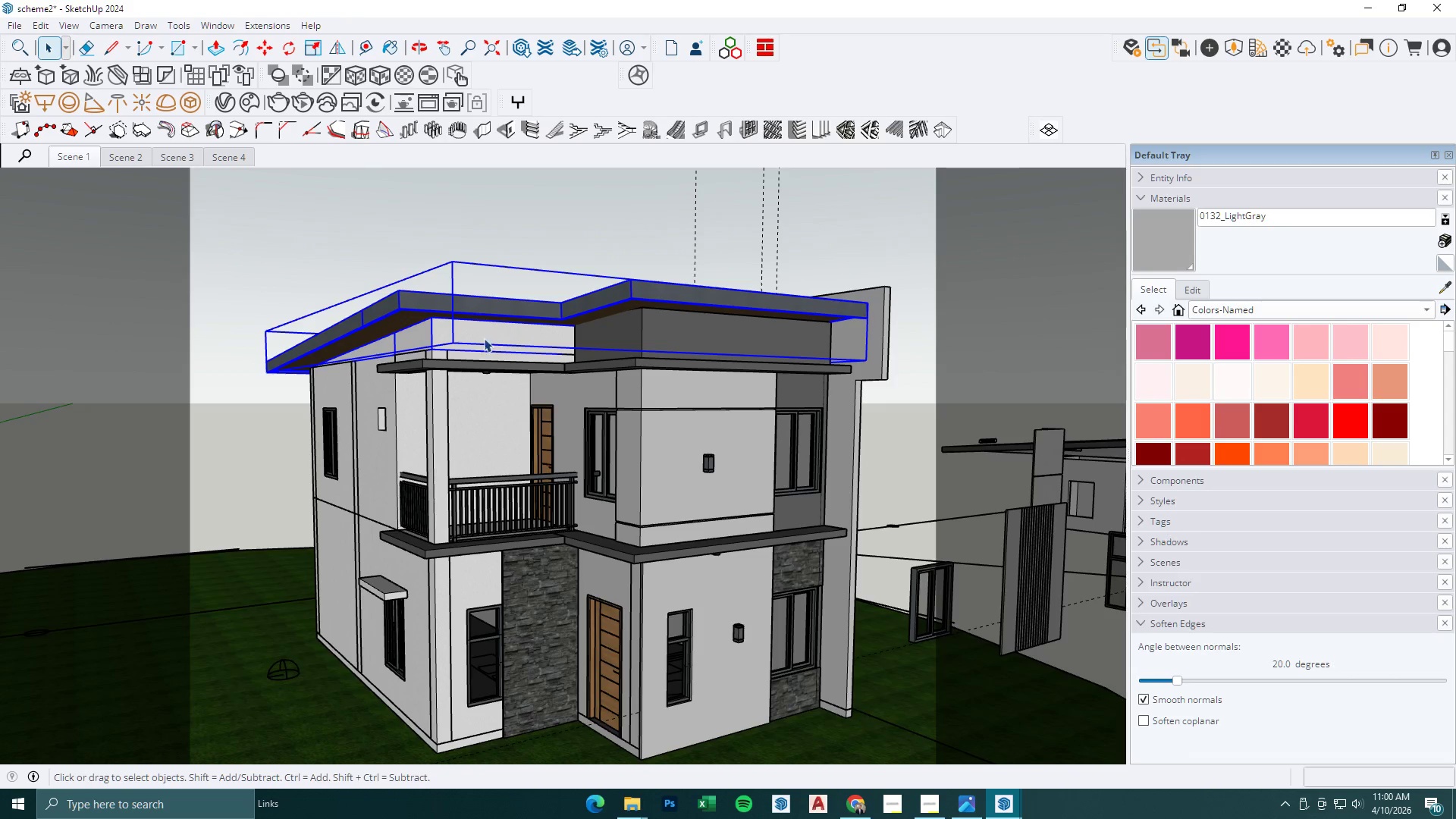 
scroll: coordinate [494, 359], scroll_direction: up, amount: 2.0
 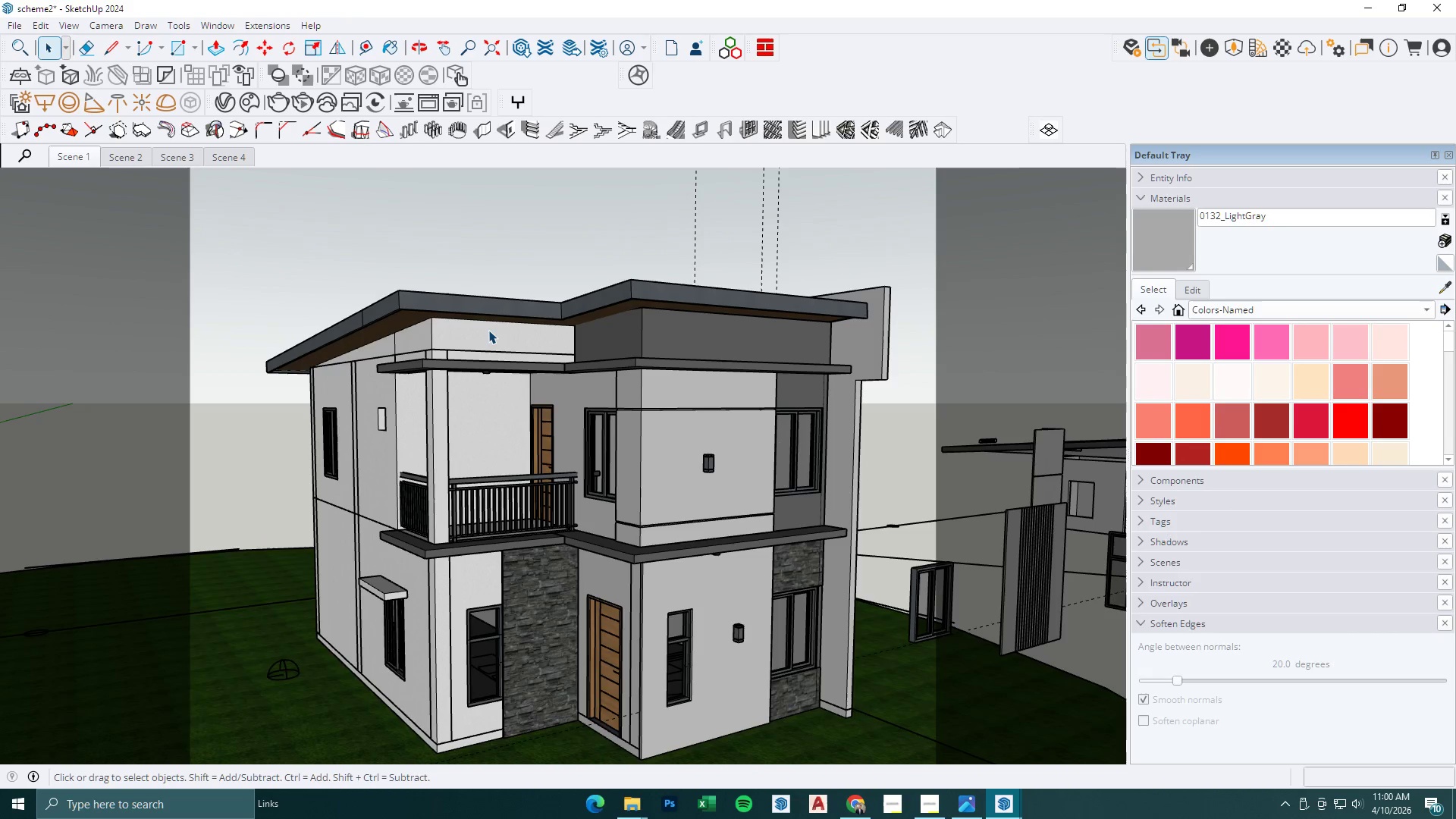 
key(M)
 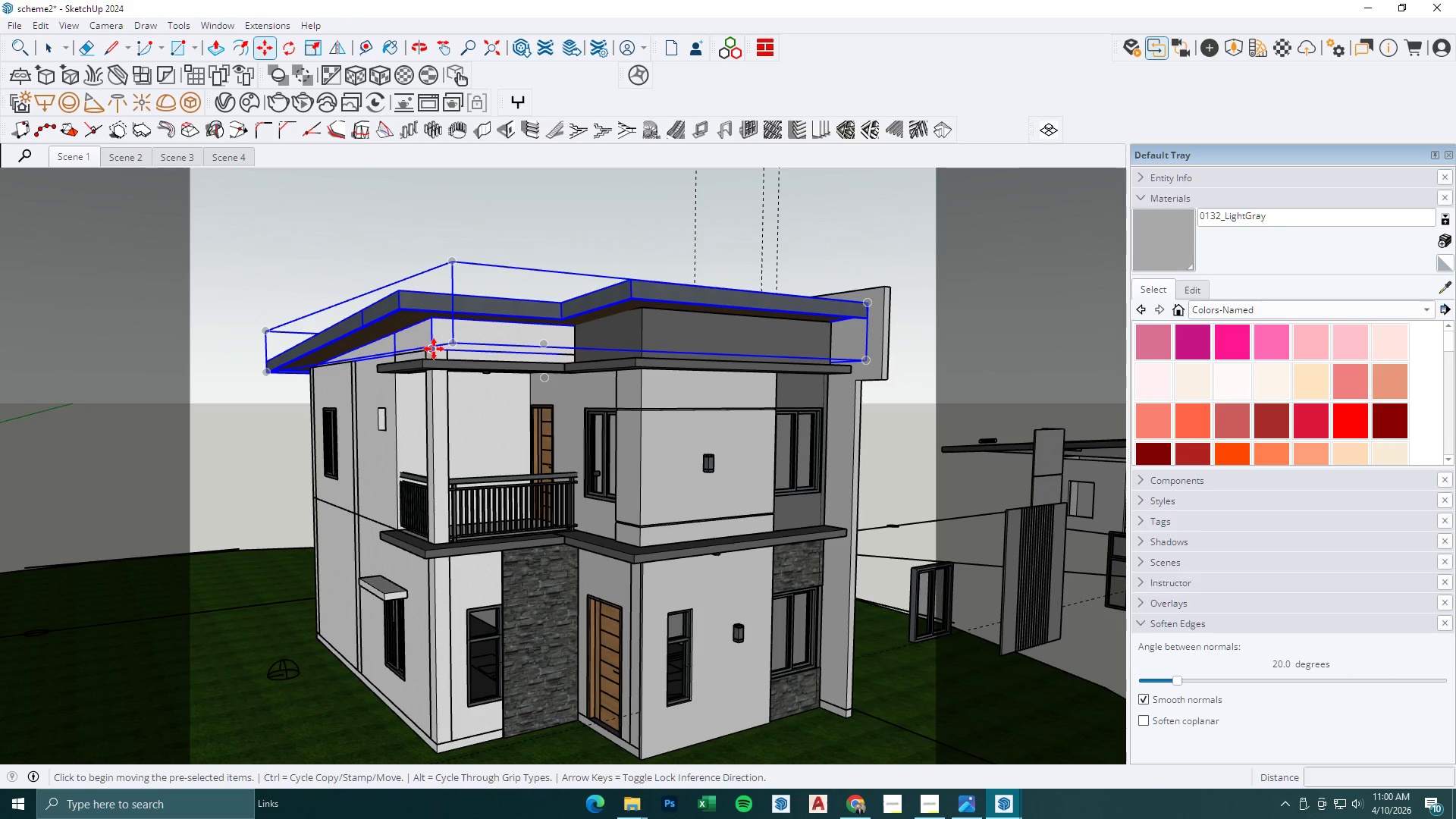 
left_click([435, 349])
 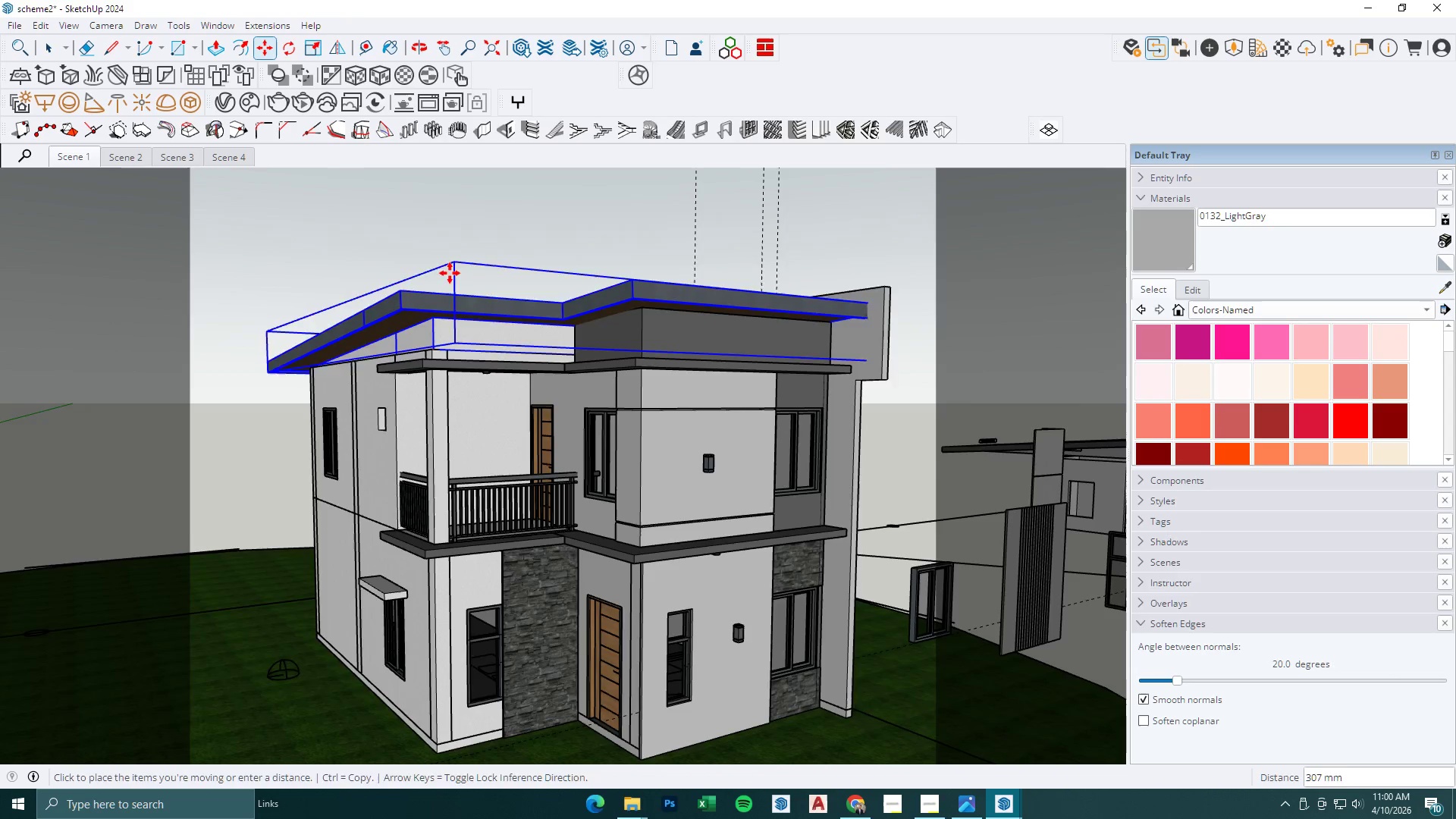 
key(Control+ControlLeft)
 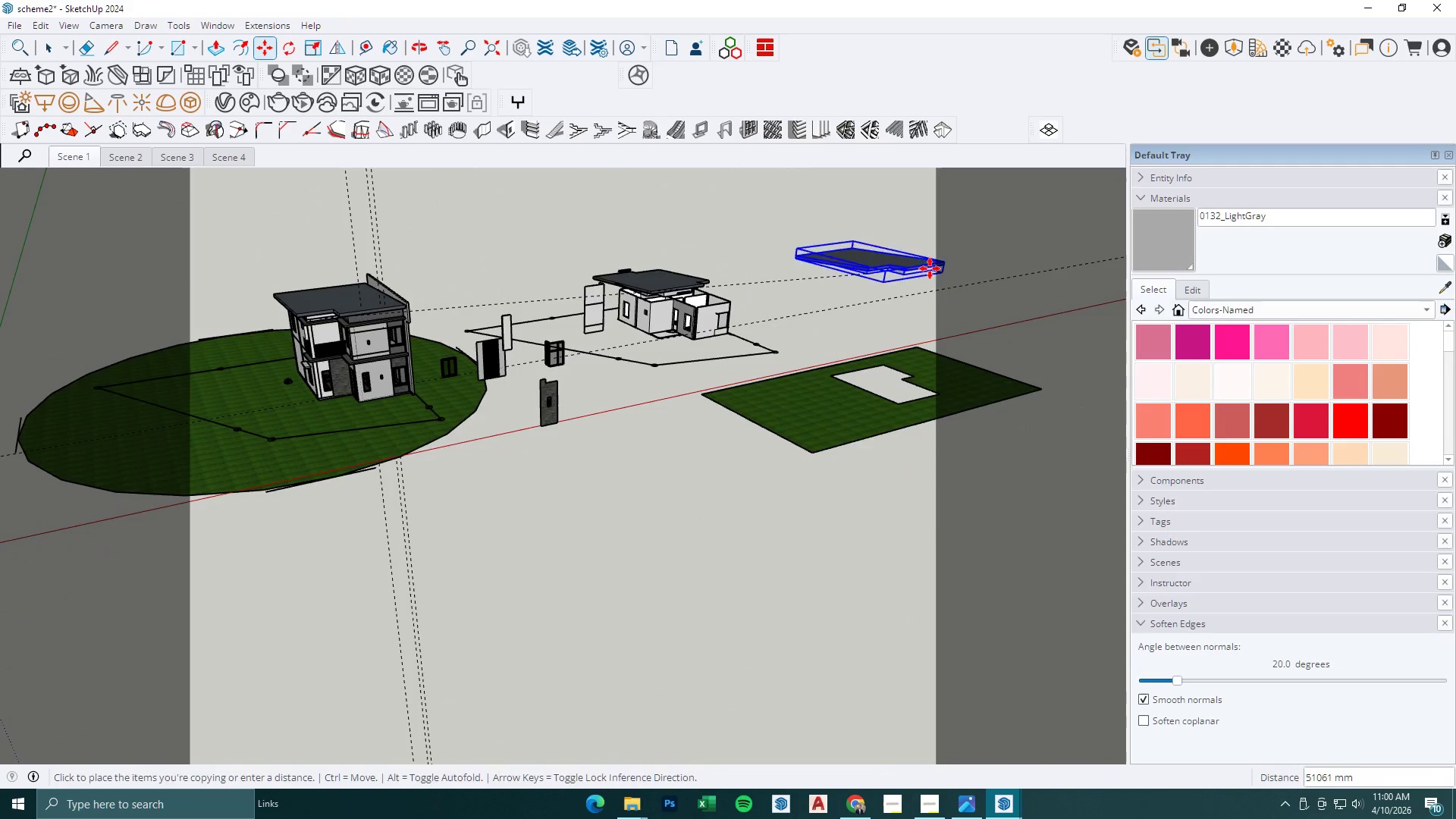 
scroll: coordinate [284, 327], scroll_direction: down, amount: 25.0
 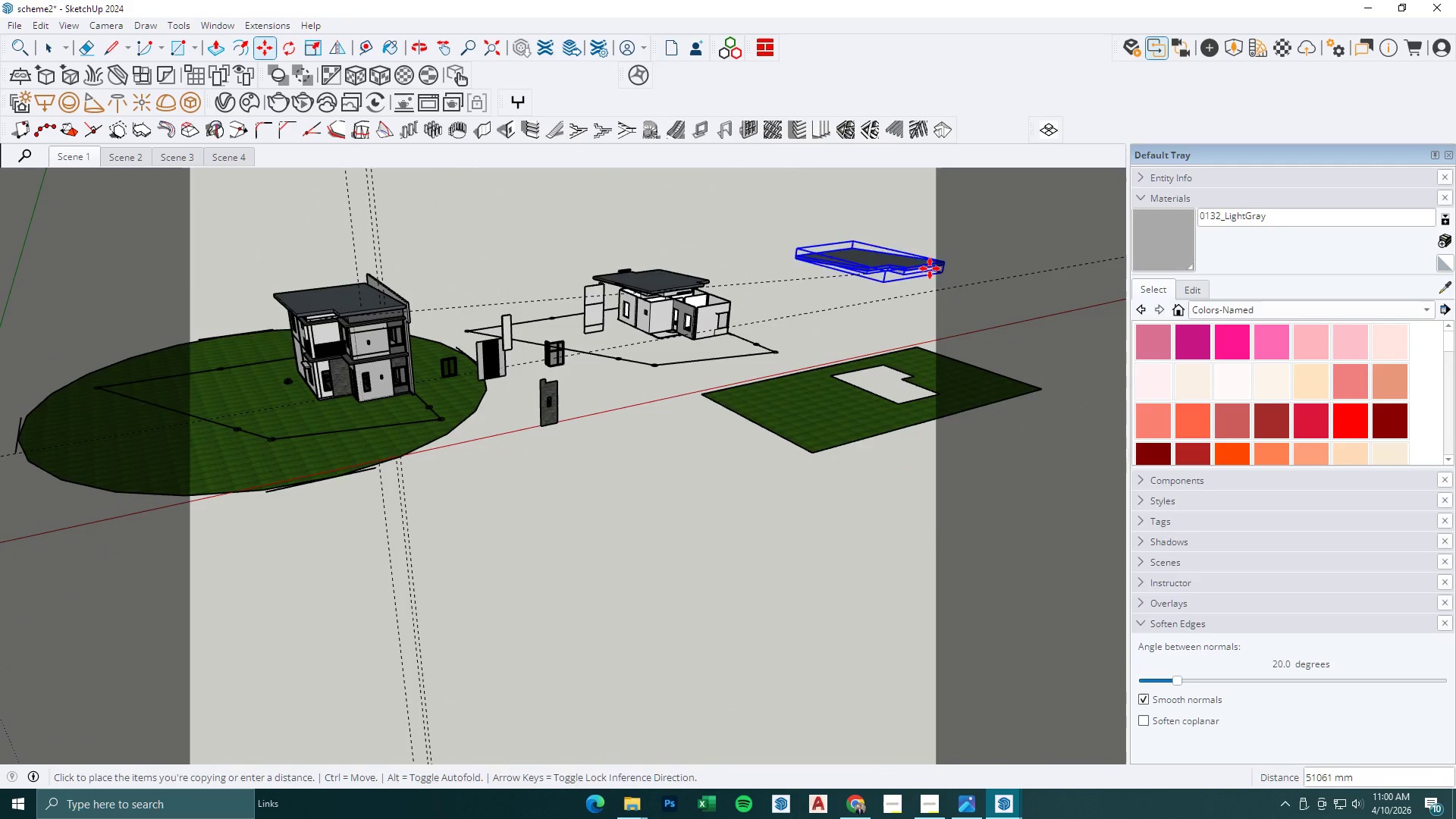 
scroll: coordinate [416, 331], scroll_direction: up, amount: 22.0
 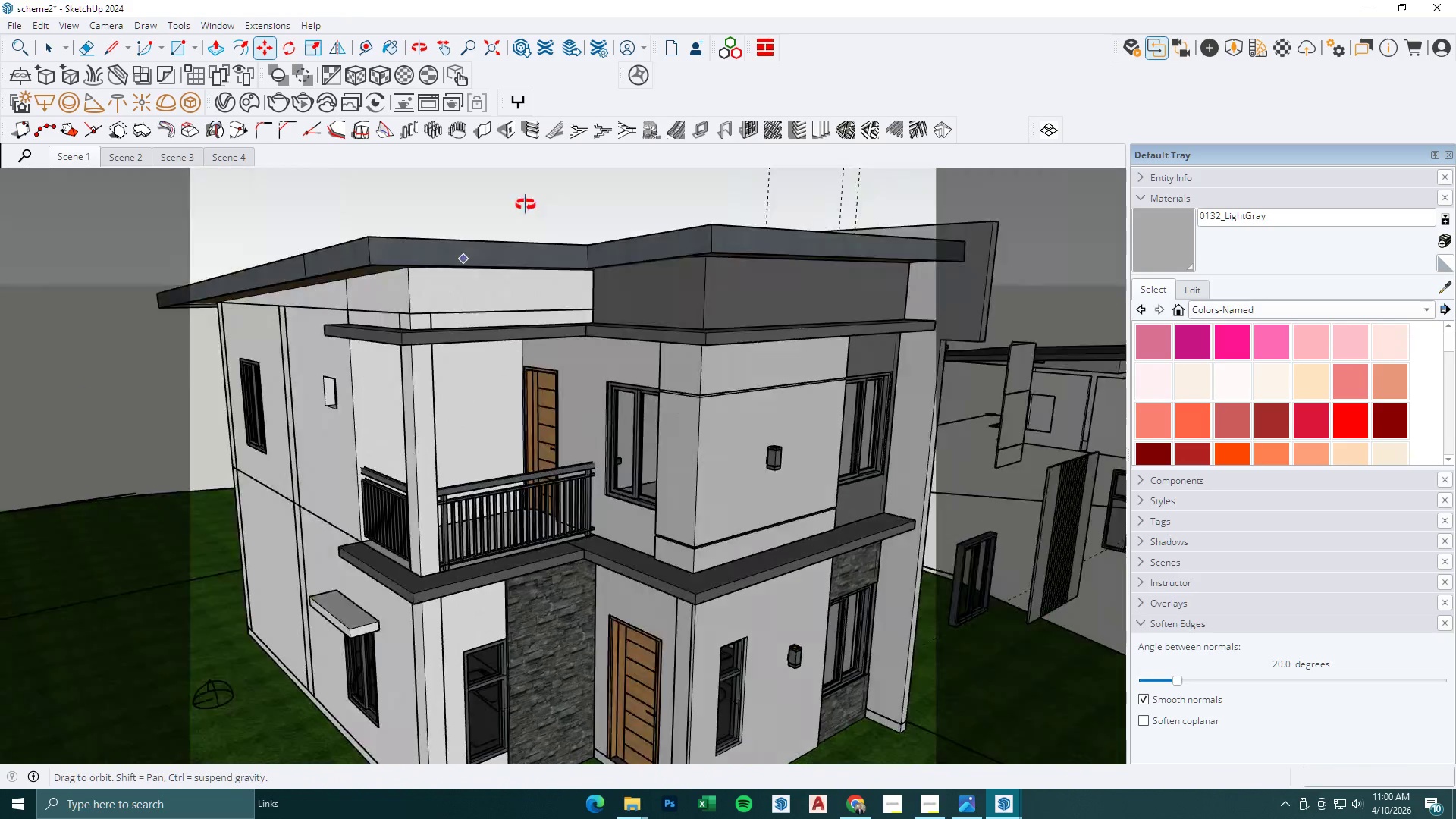 
key(Space)
 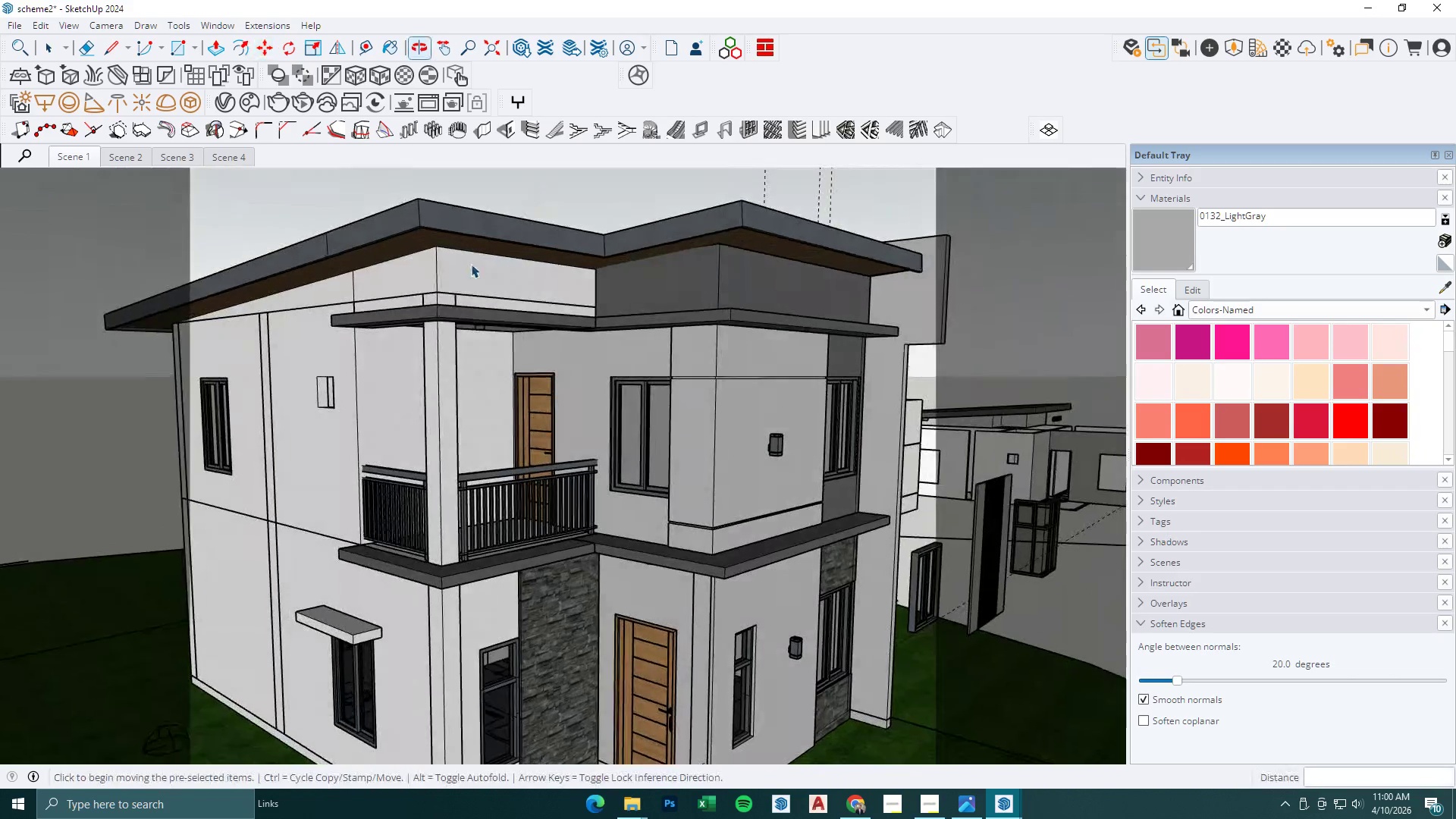 
key(Escape)
 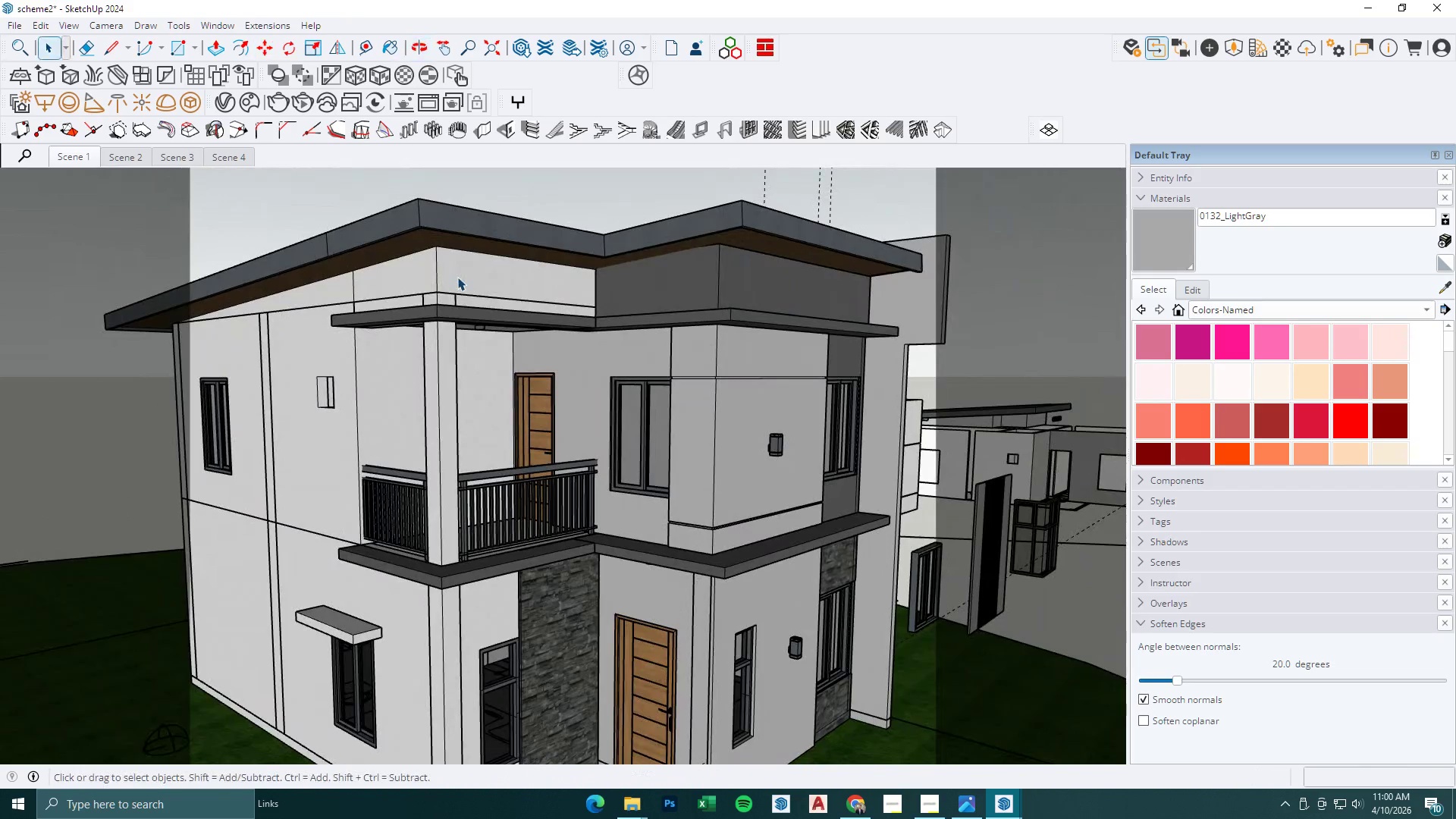 
double_click([457, 277])
 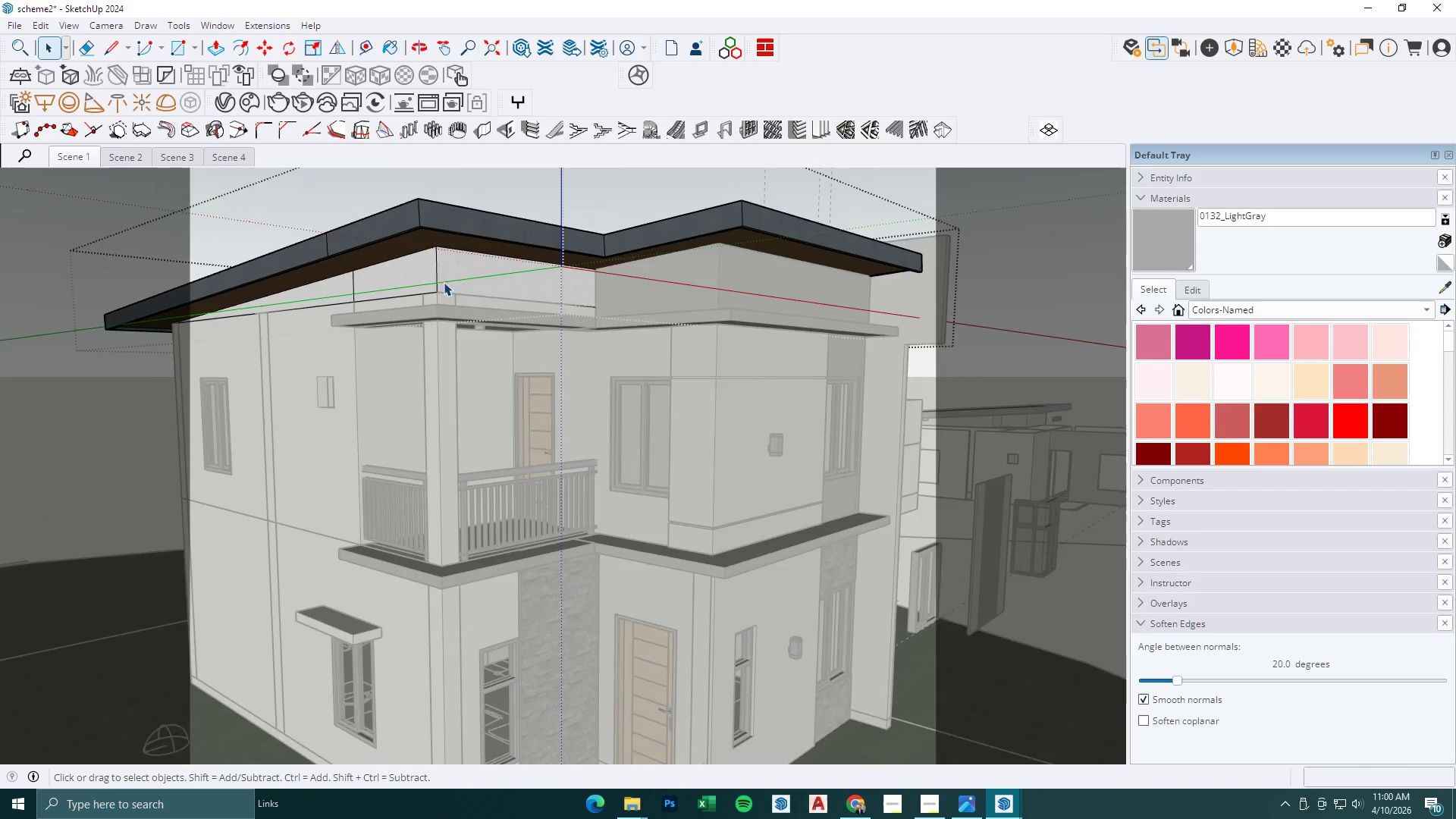 
key(BracketLeft)
 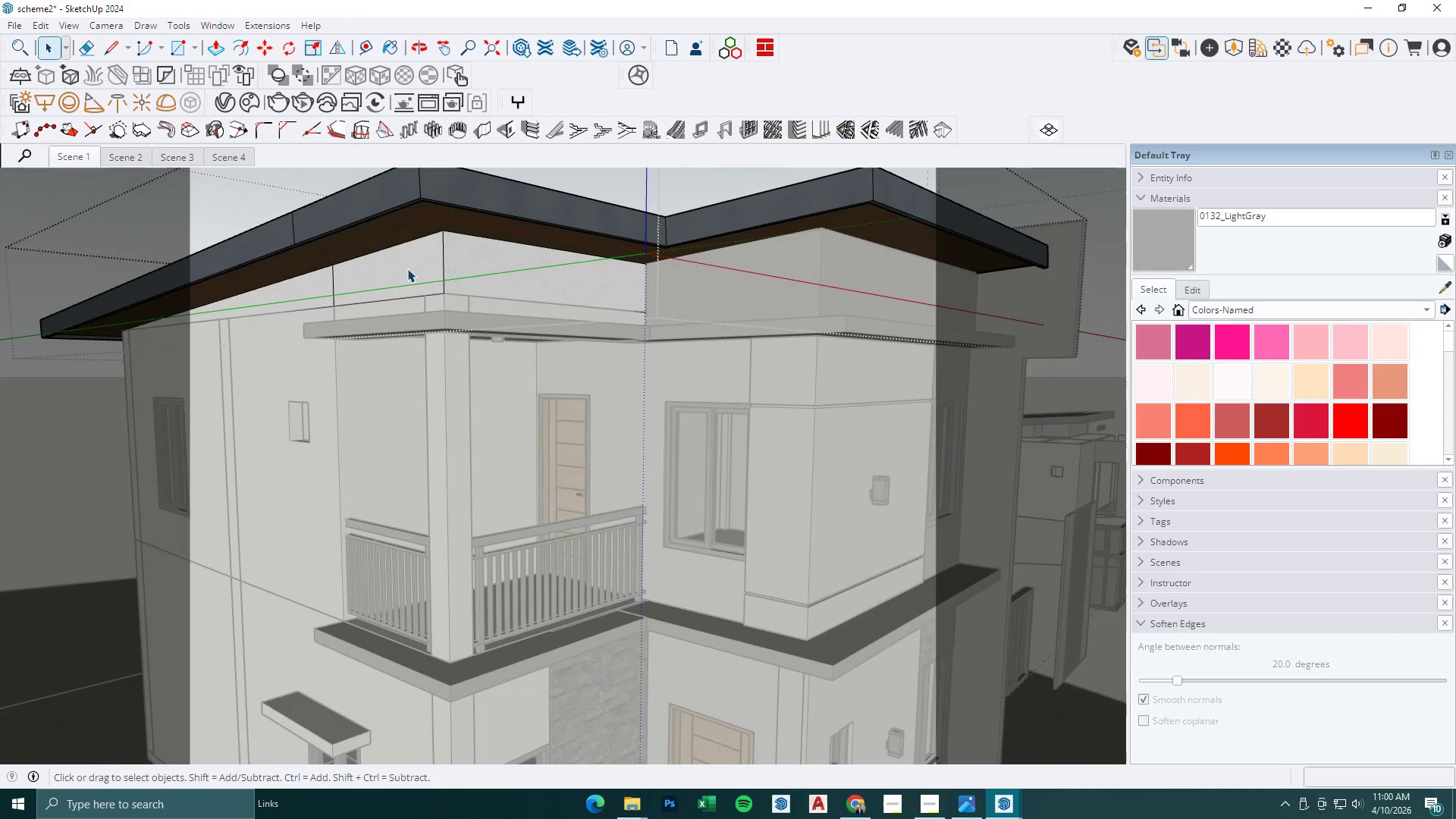 
key(P)
 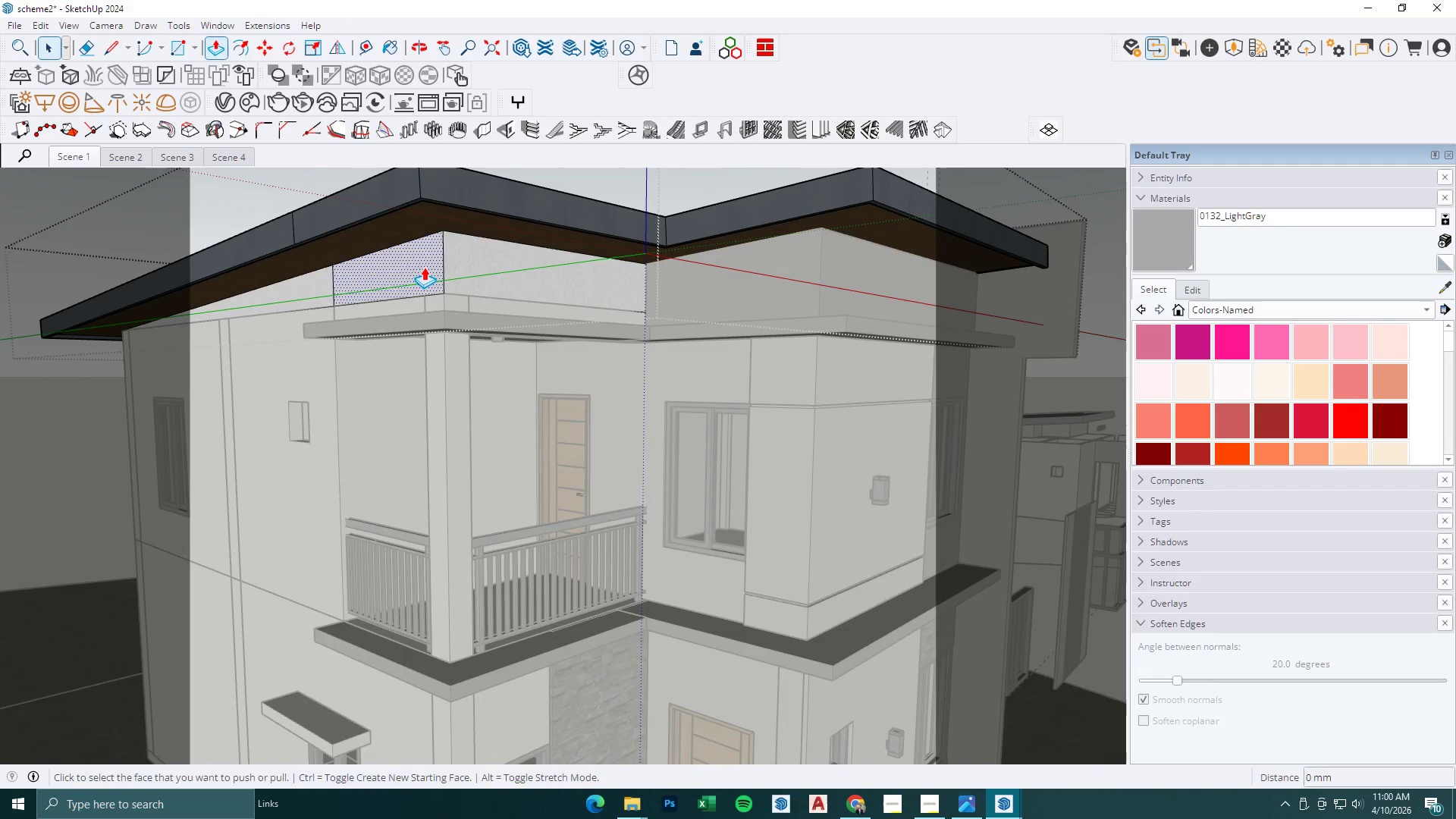 
scroll: coordinate [418, 289], scroll_direction: up, amount: 3.0
 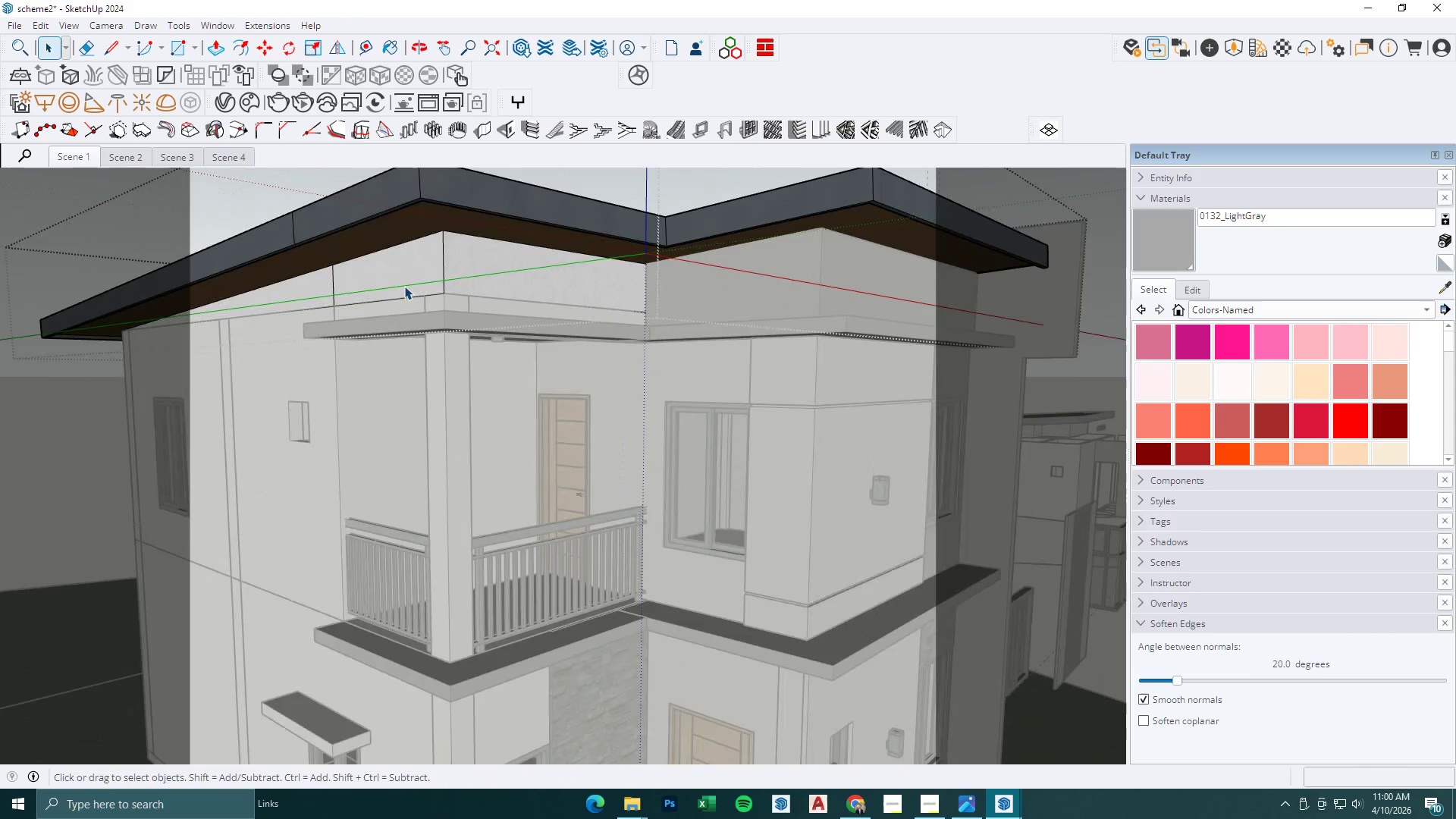 
left_click([425, 267])
 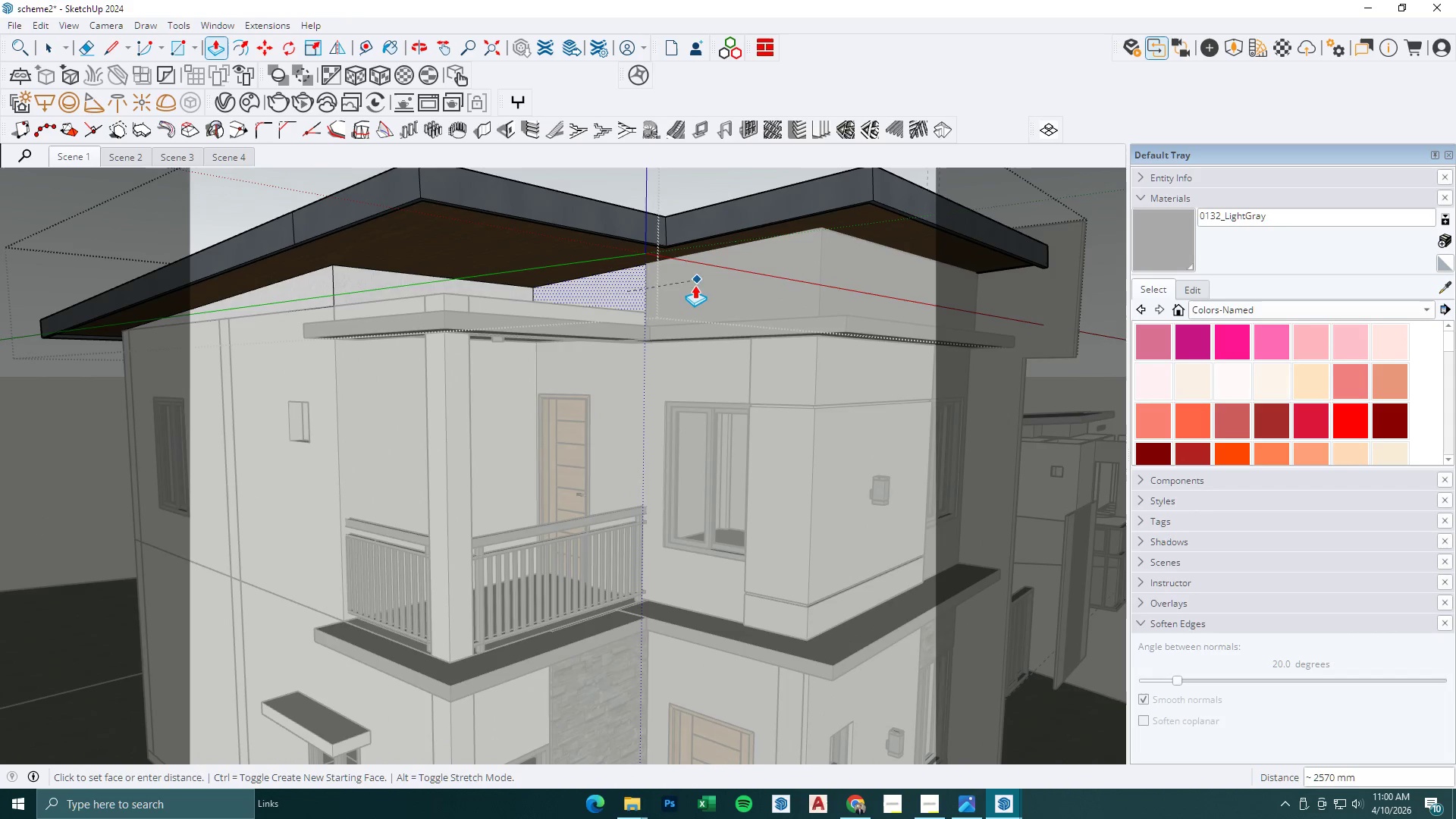 
left_click([695, 285])
 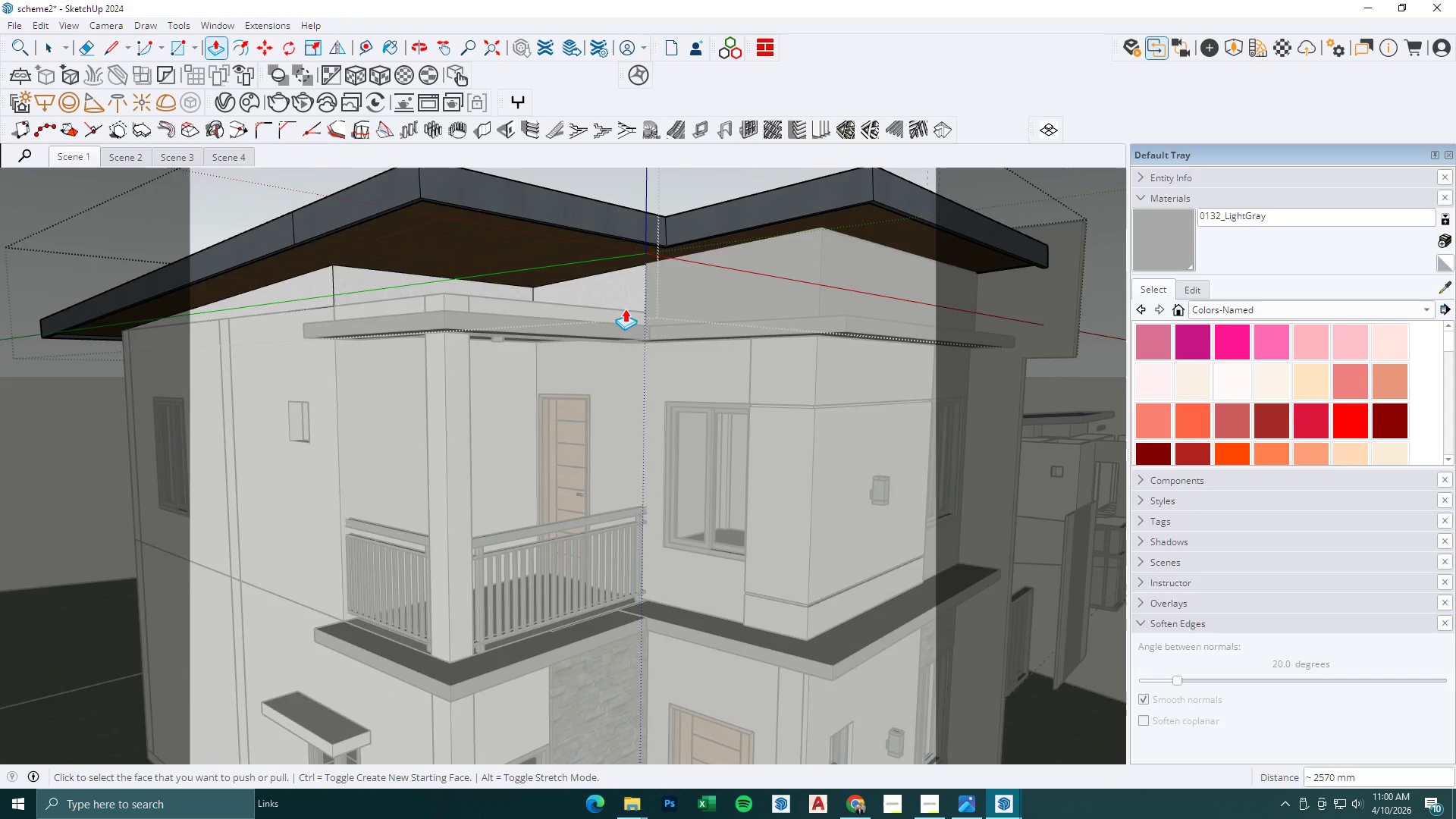 
scroll: coordinate [598, 318], scroll_direction: down, amount: 1.0
 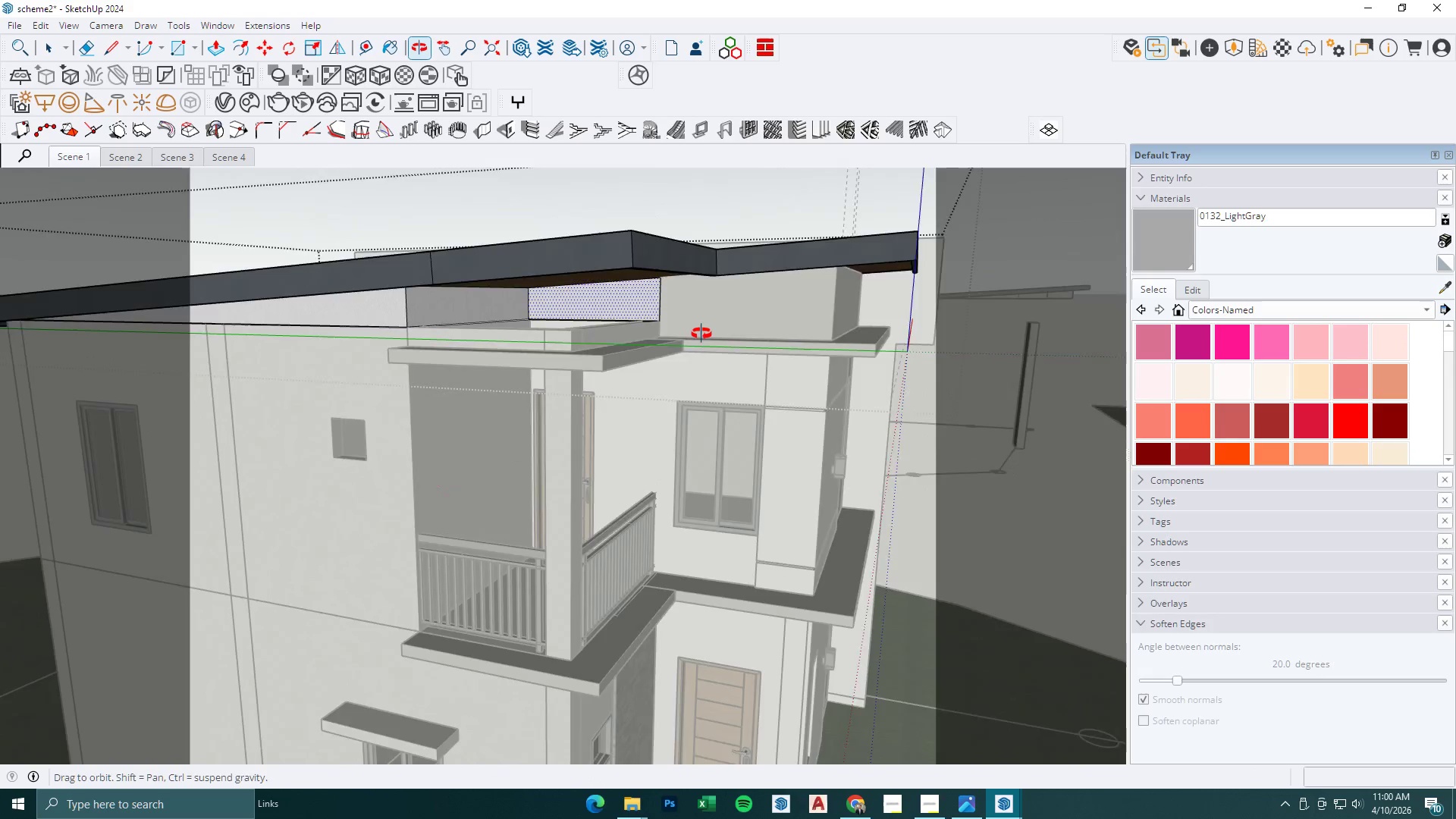 
key(Space)
 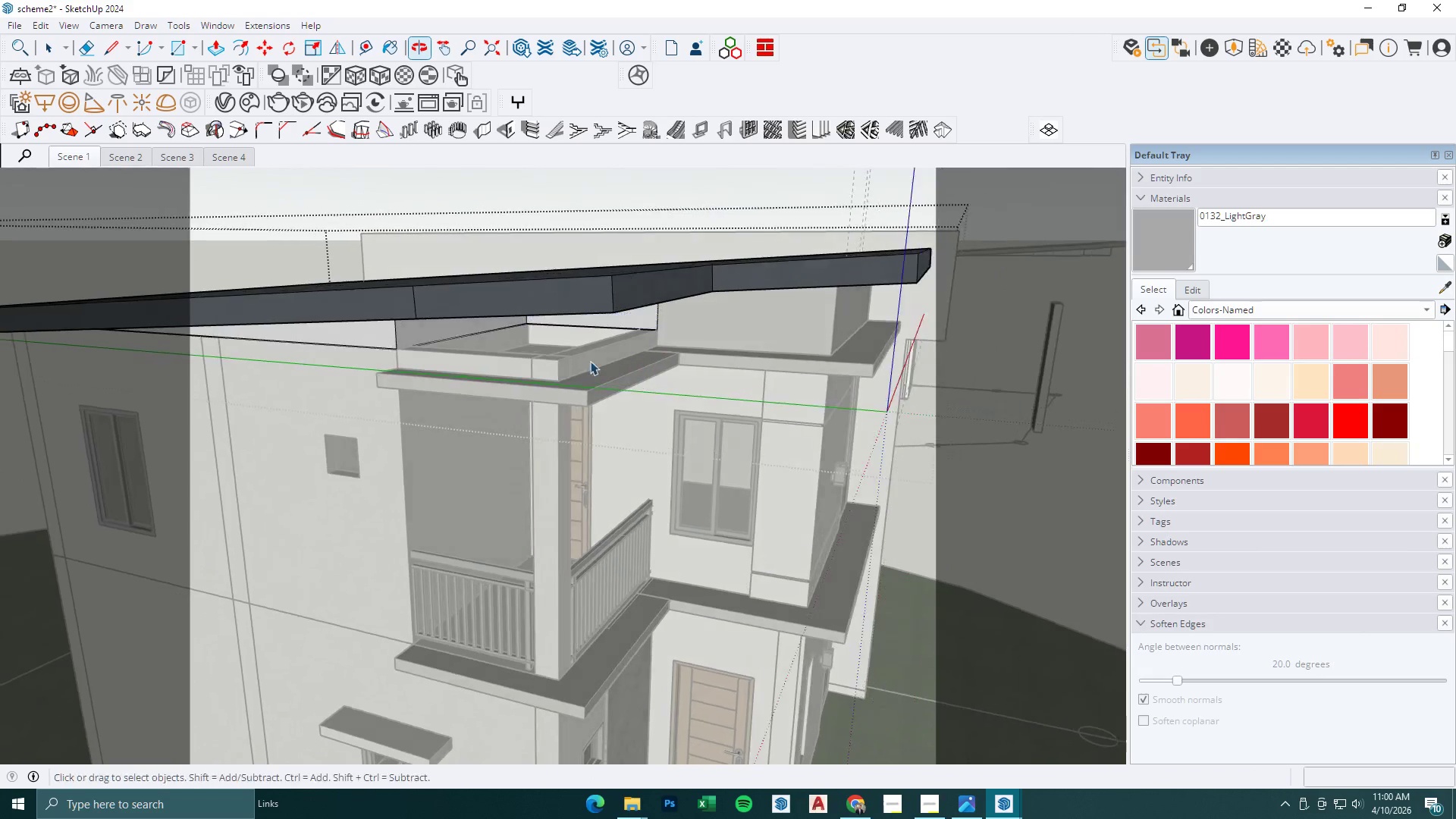 
left_click([577, 359])
 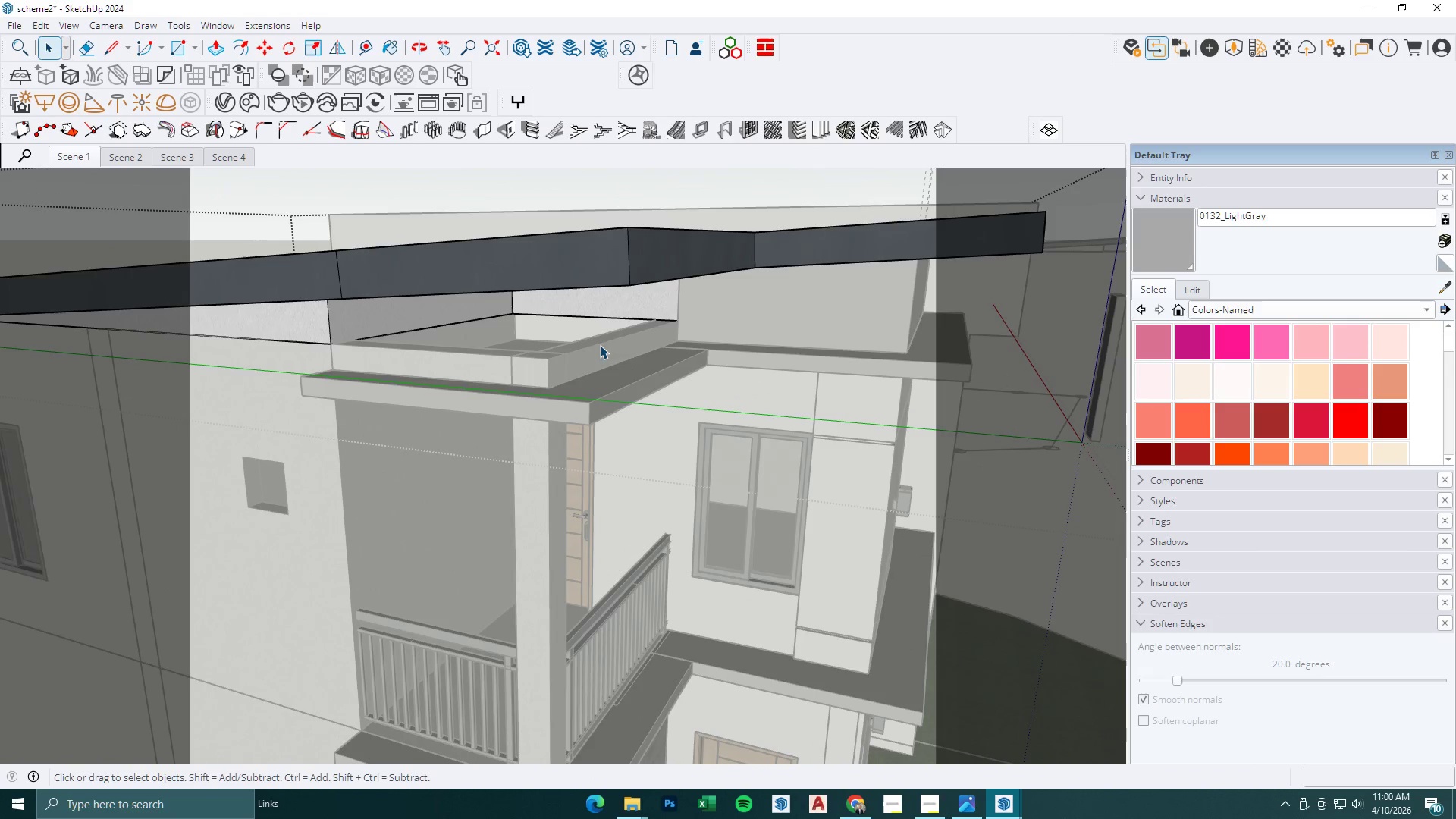 
scroll: coordinate [581, 364], scroll_direction: up, amount: 3.0
 